 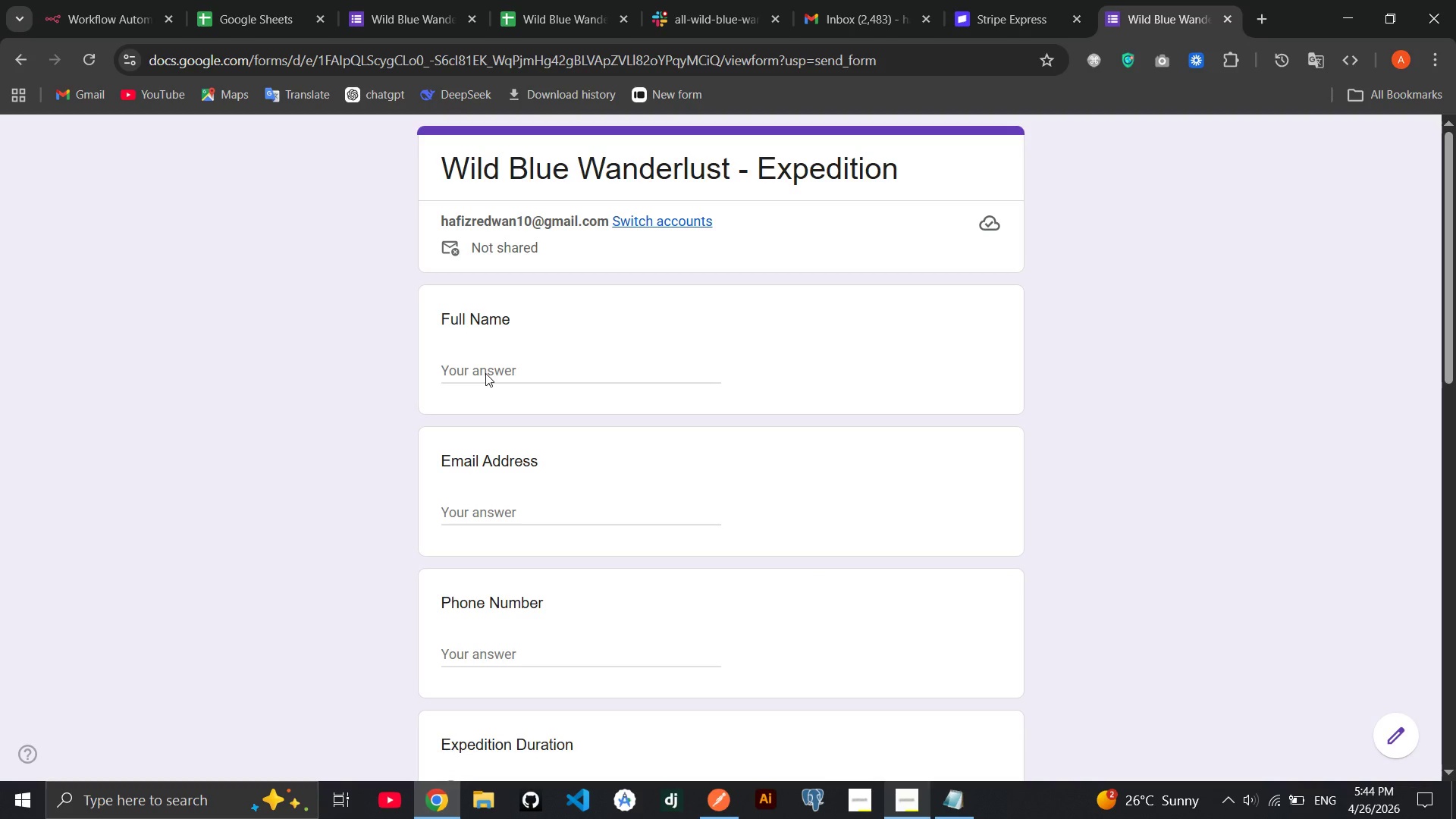 
left_click([509, 374])
 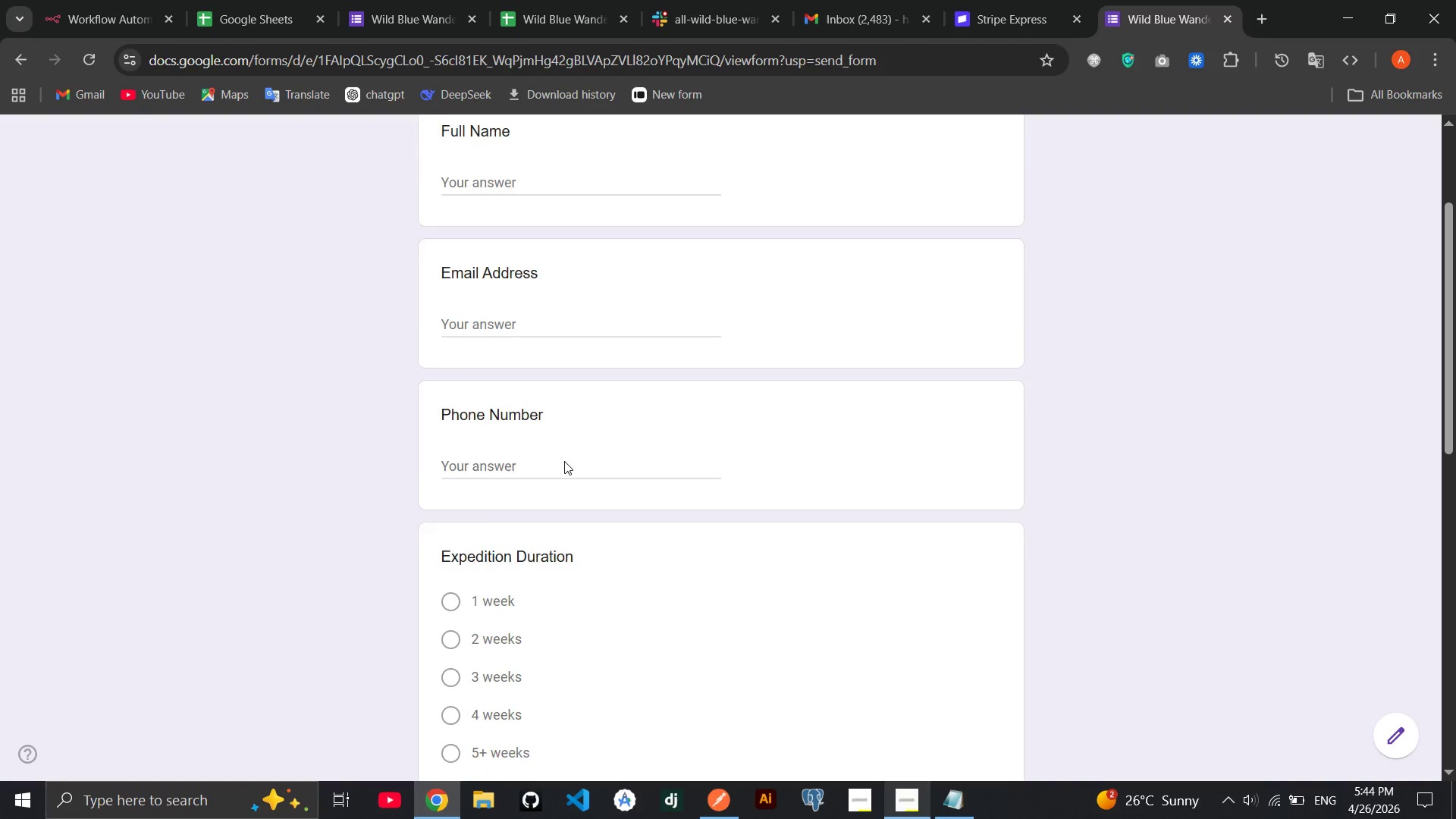 
left_click([482, 366])
 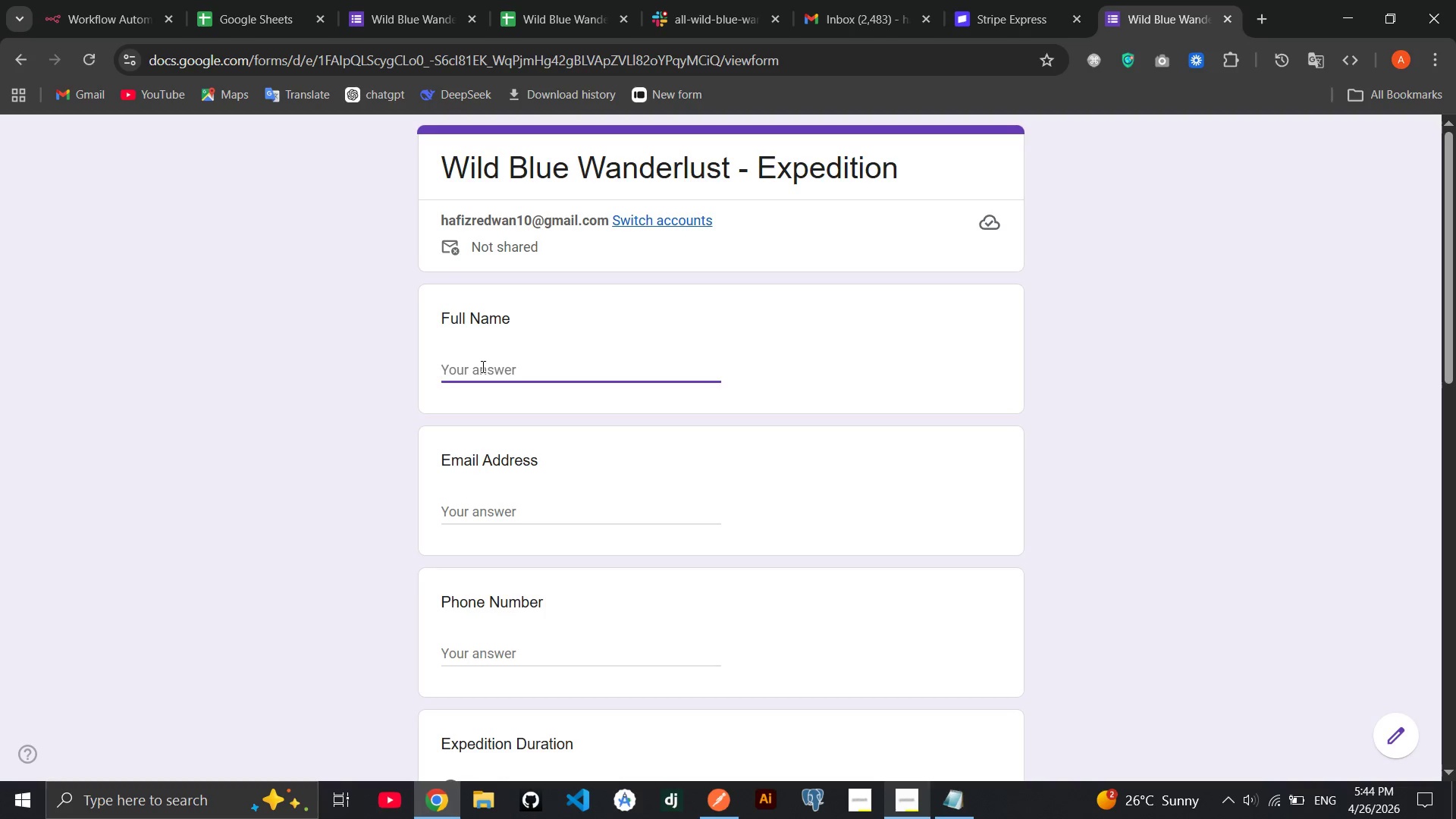 
type(Sas)
key(Backspace)
type(rah Bloom)
 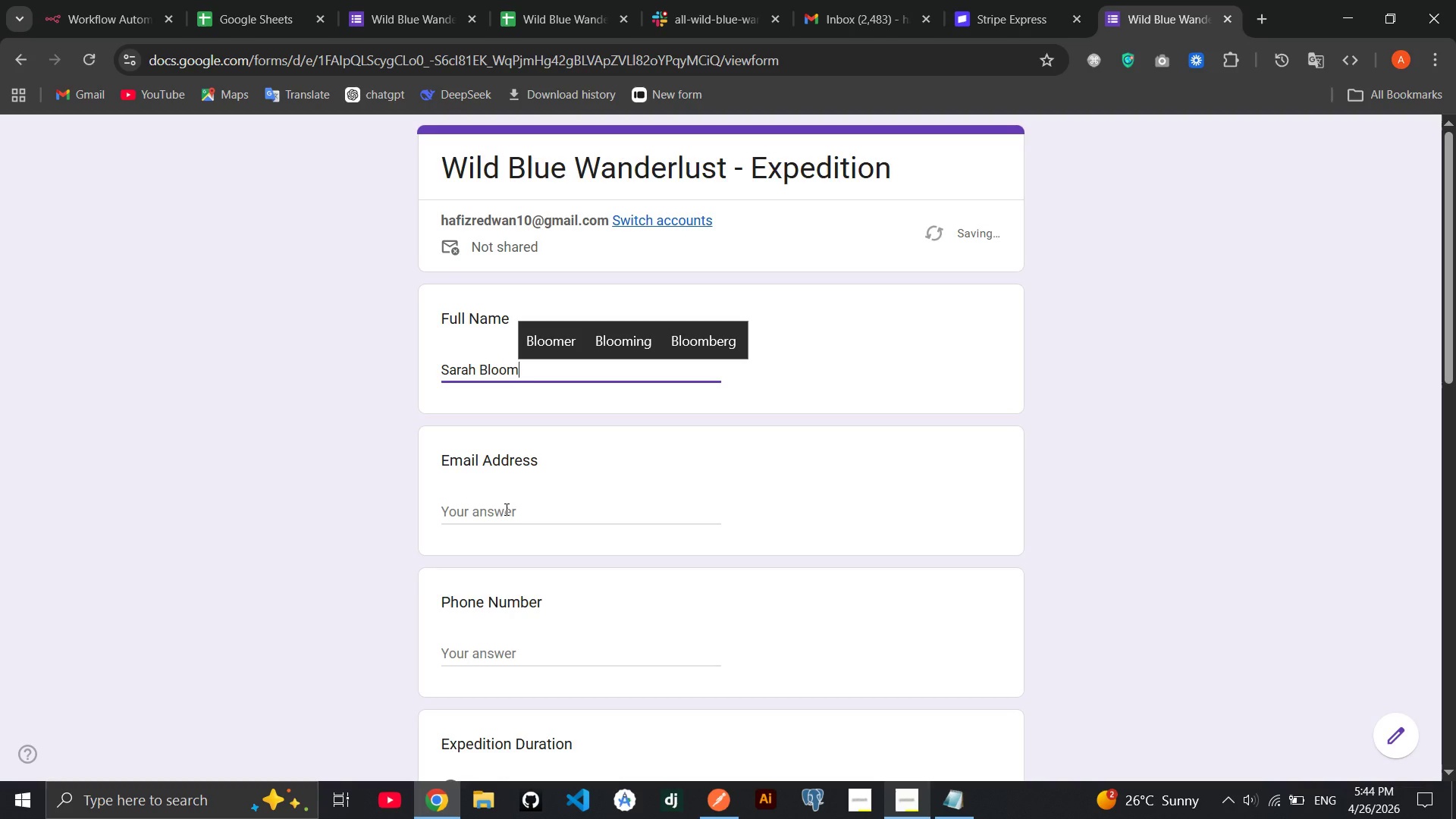 
left_click([505, 509])
 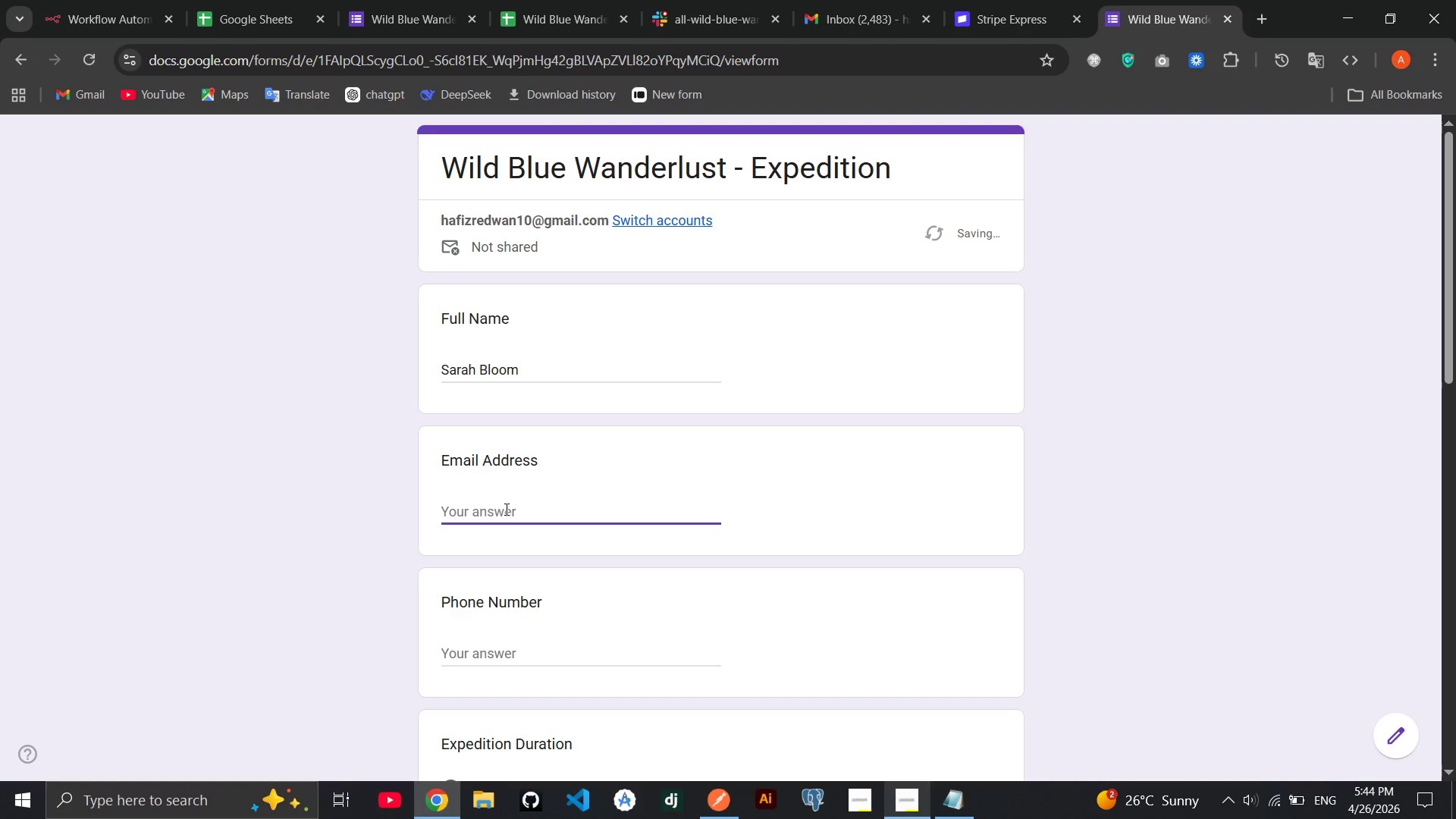 
type(hafi)
 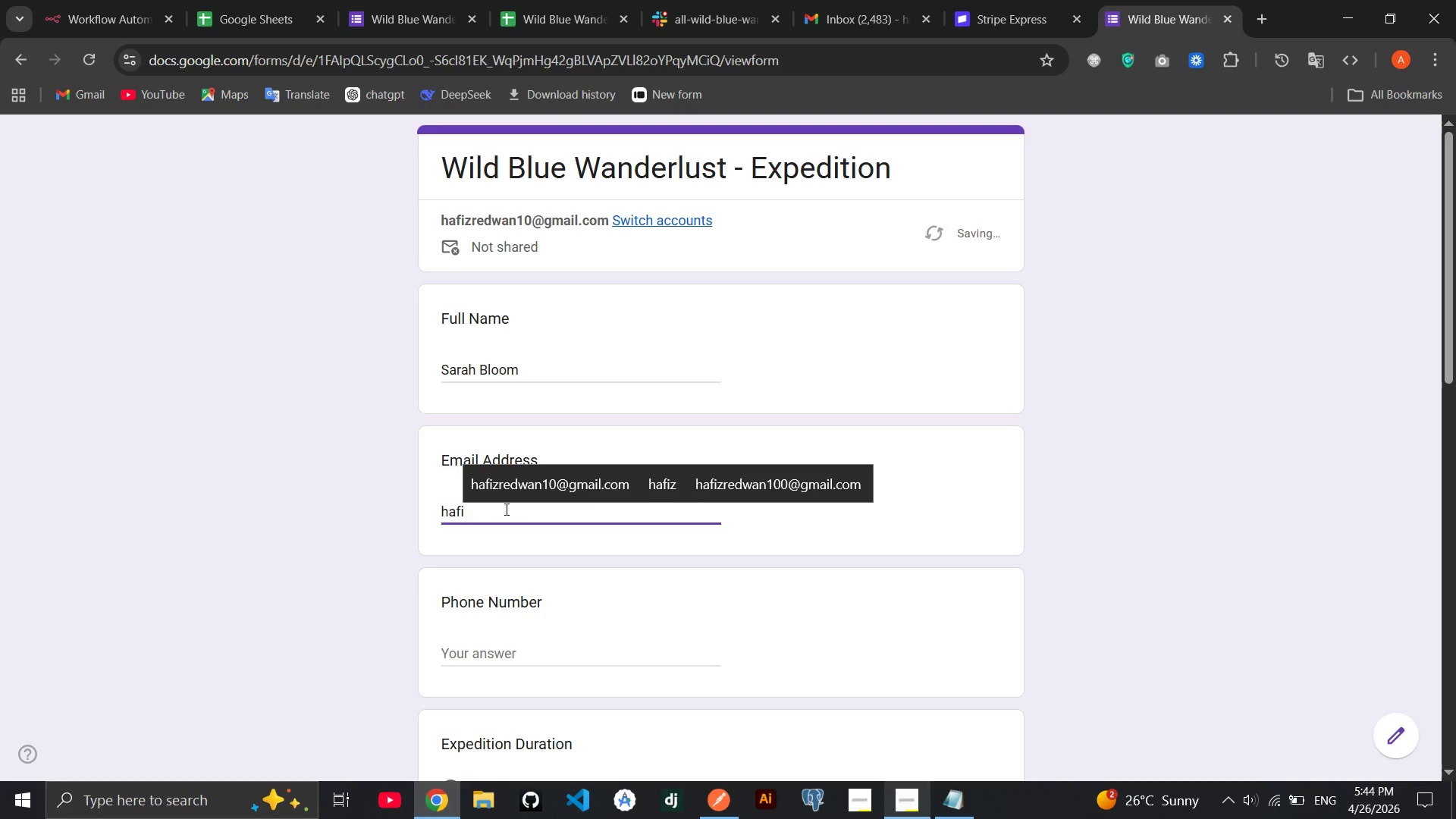 
key(ArrowUp)
 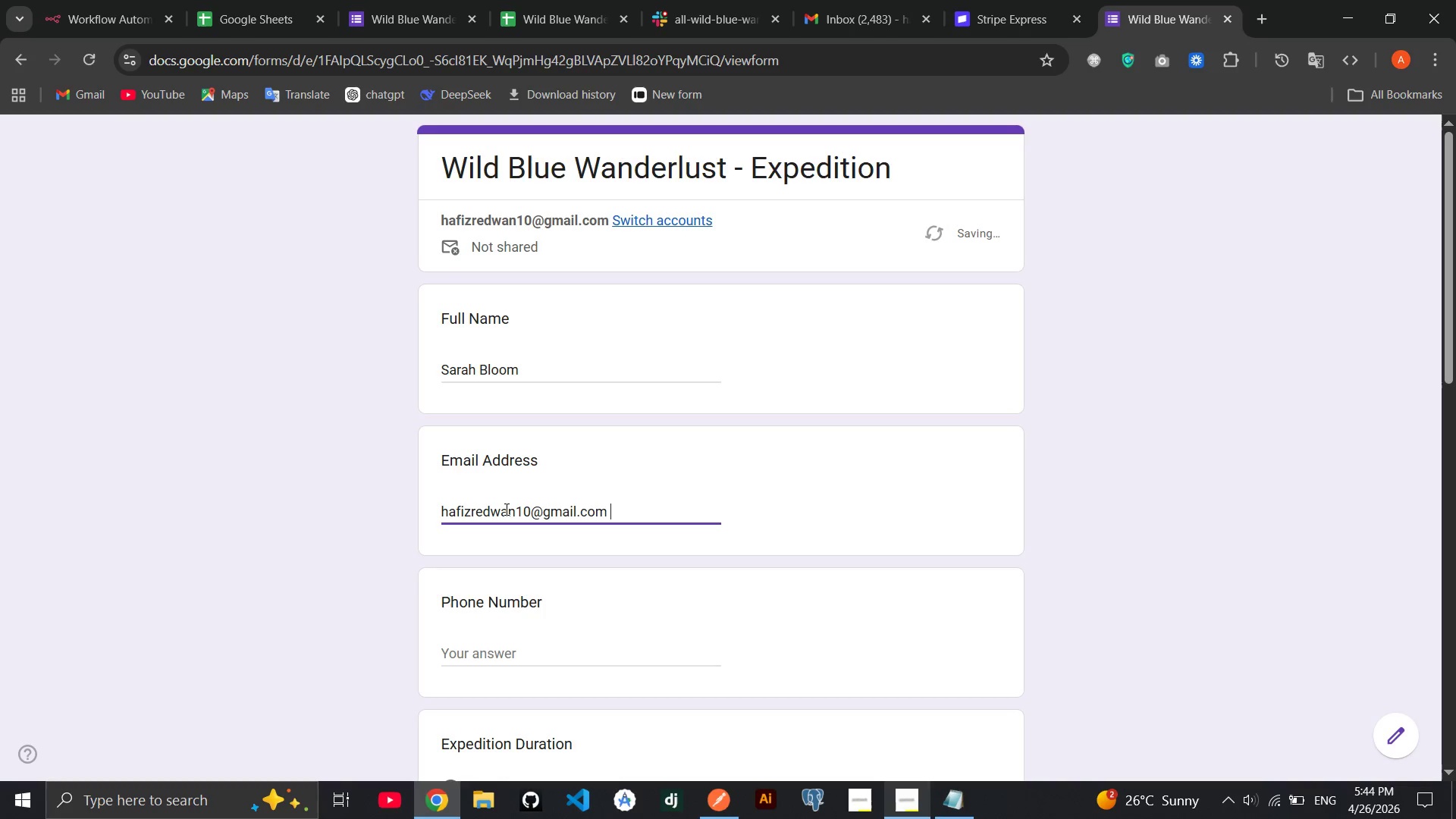 
key(Enter)
 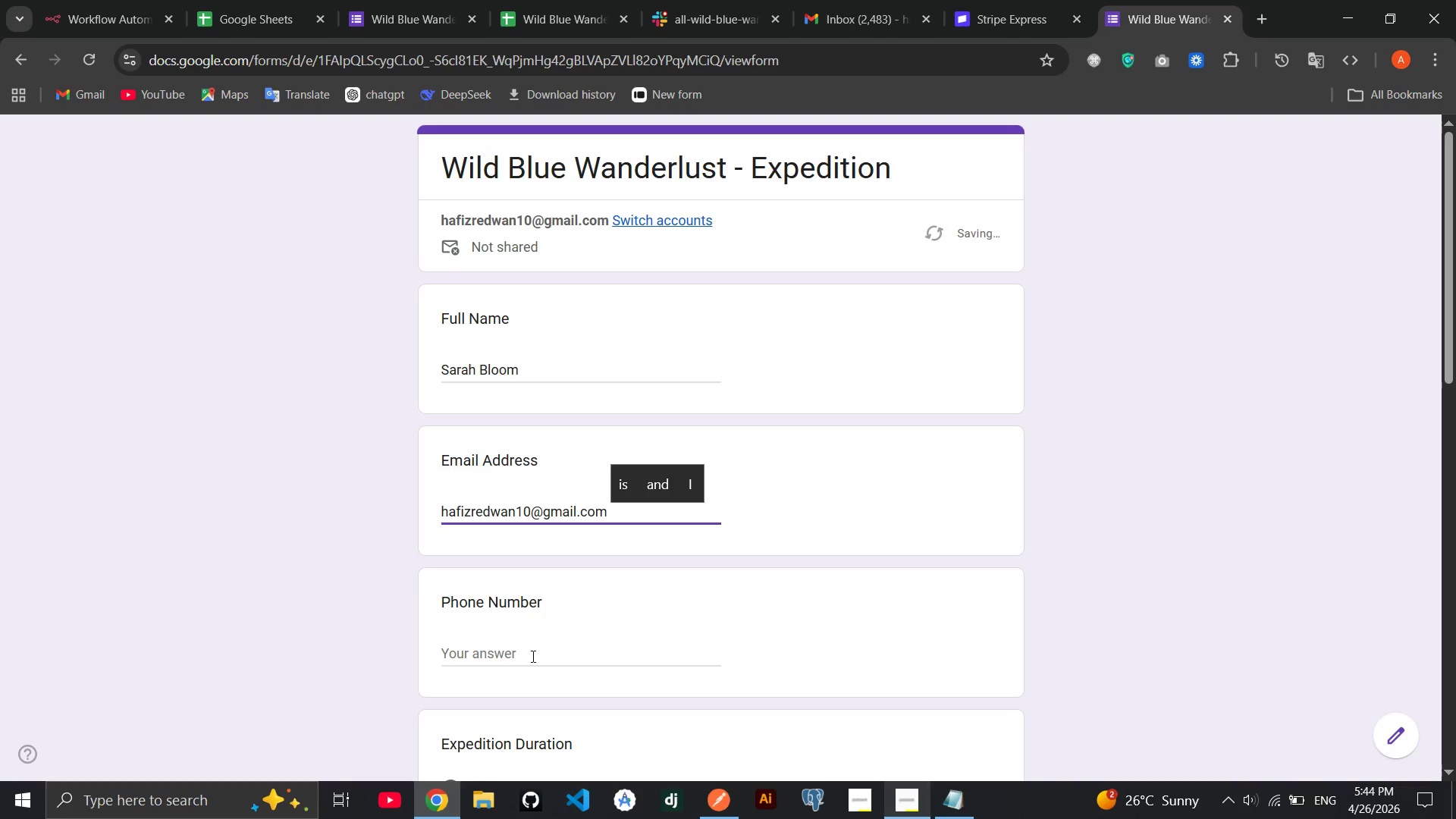 
left_click([522, 657])
 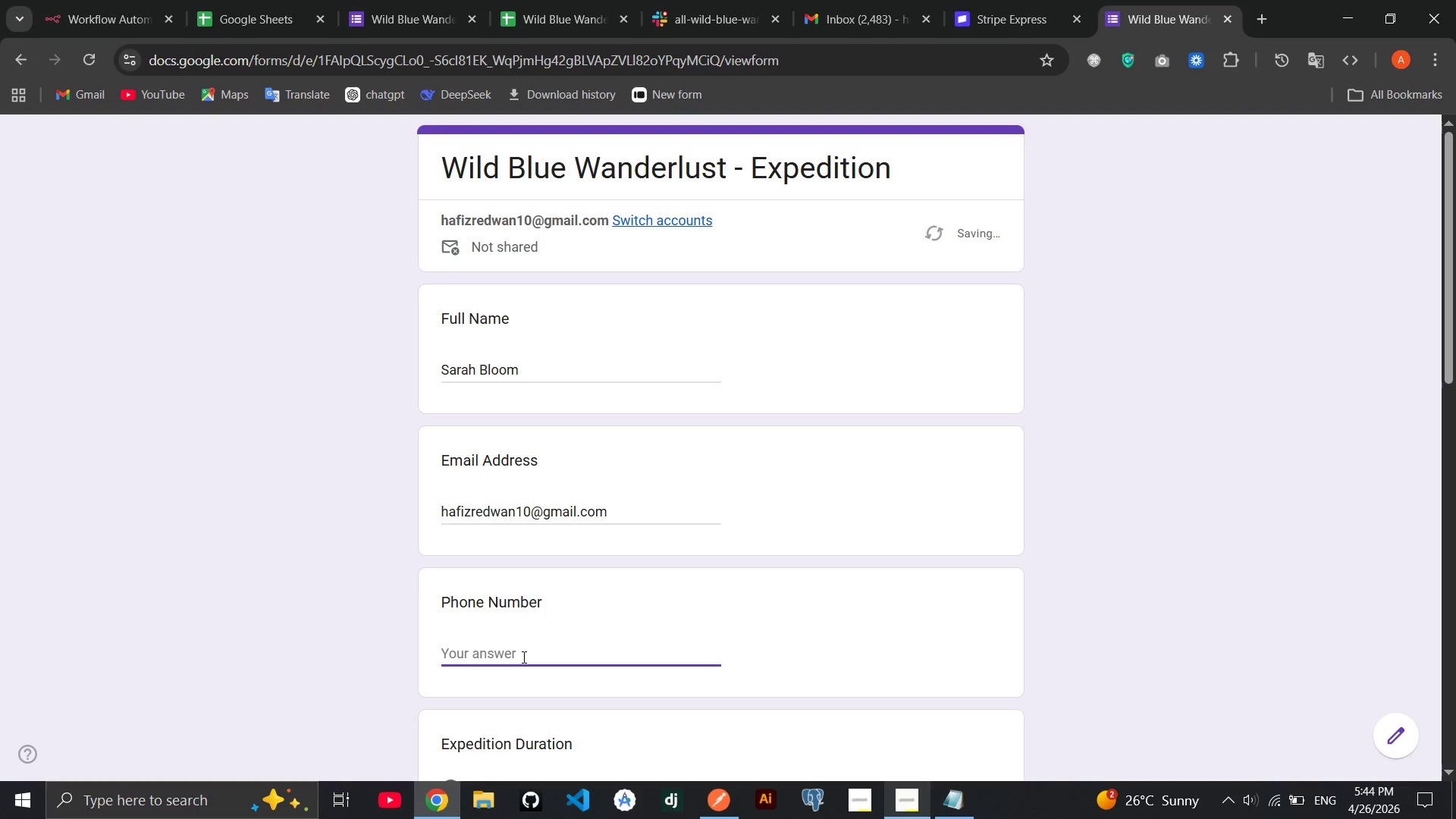 
type(0939565957)
 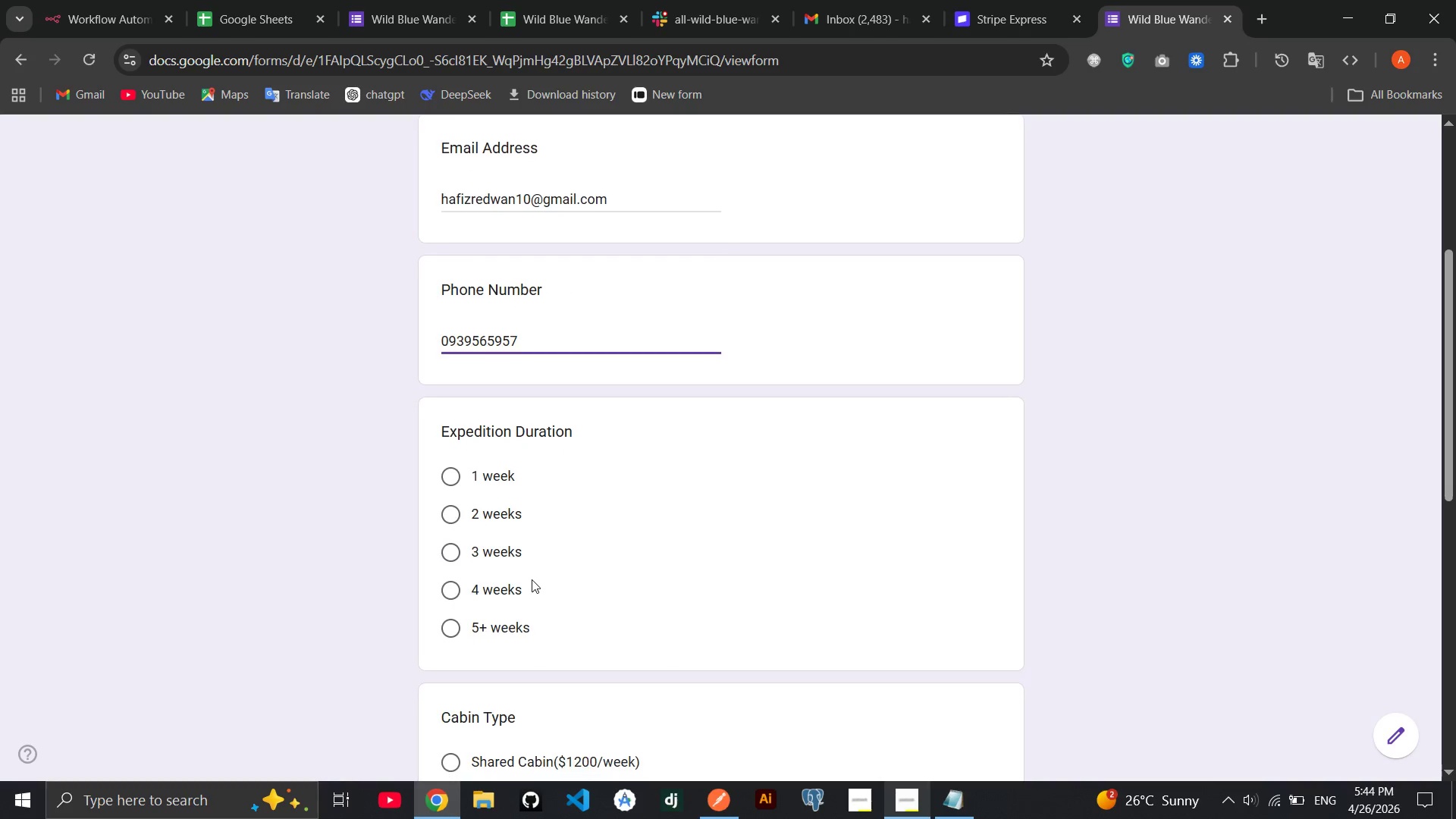 
left_click([455, 519])
 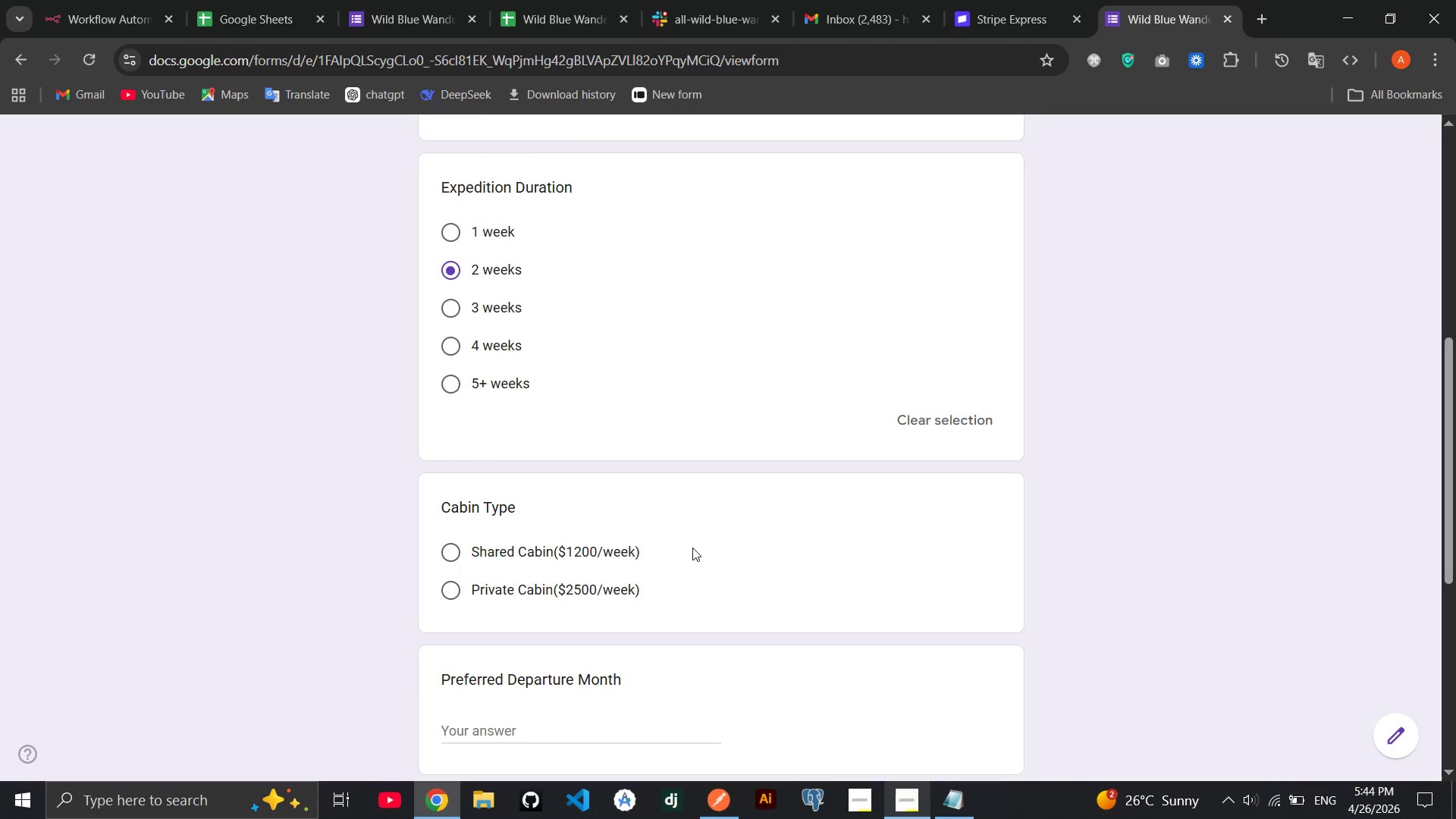 
left_click([450, 588])
 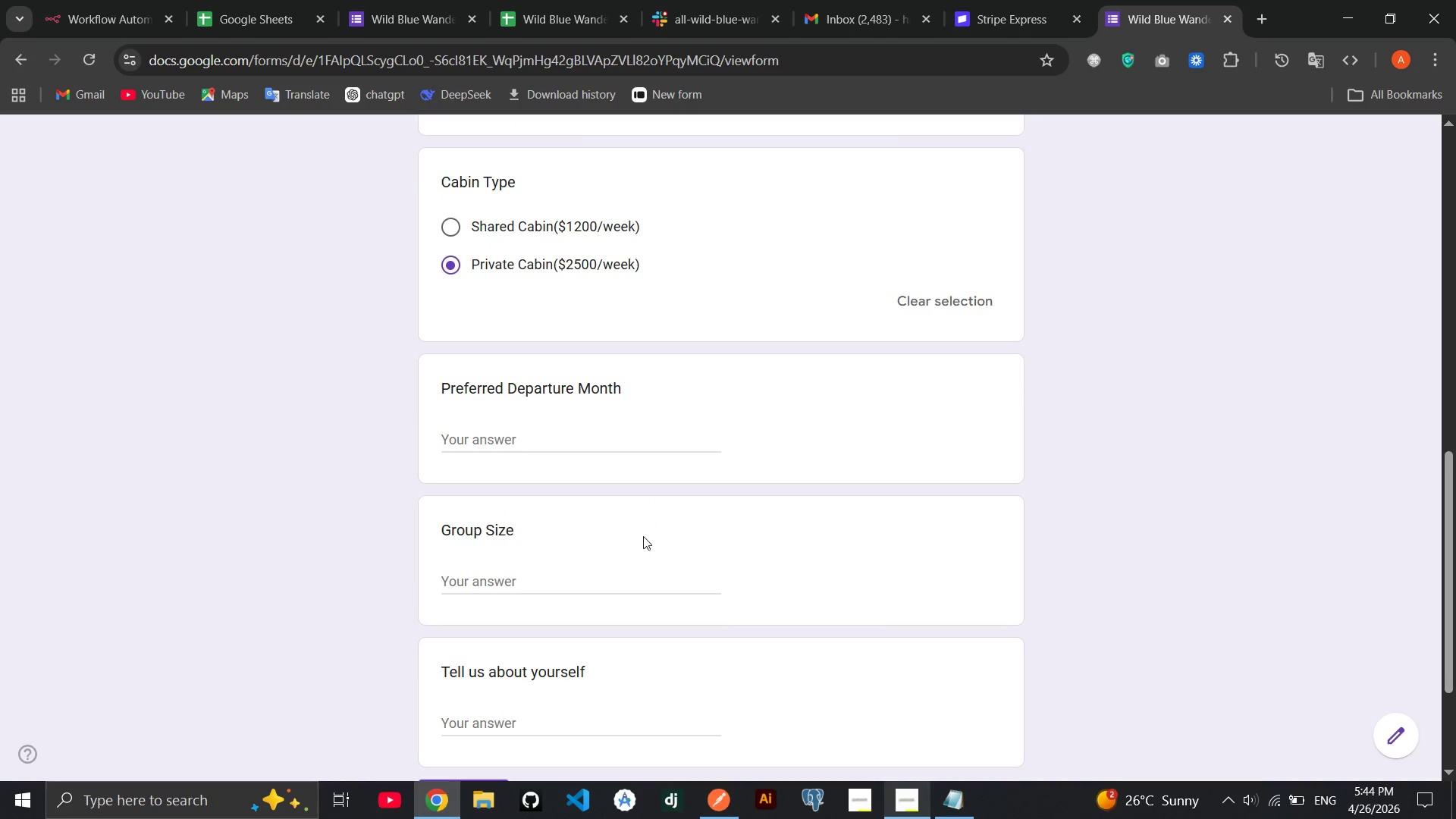 
wait(8.12)
 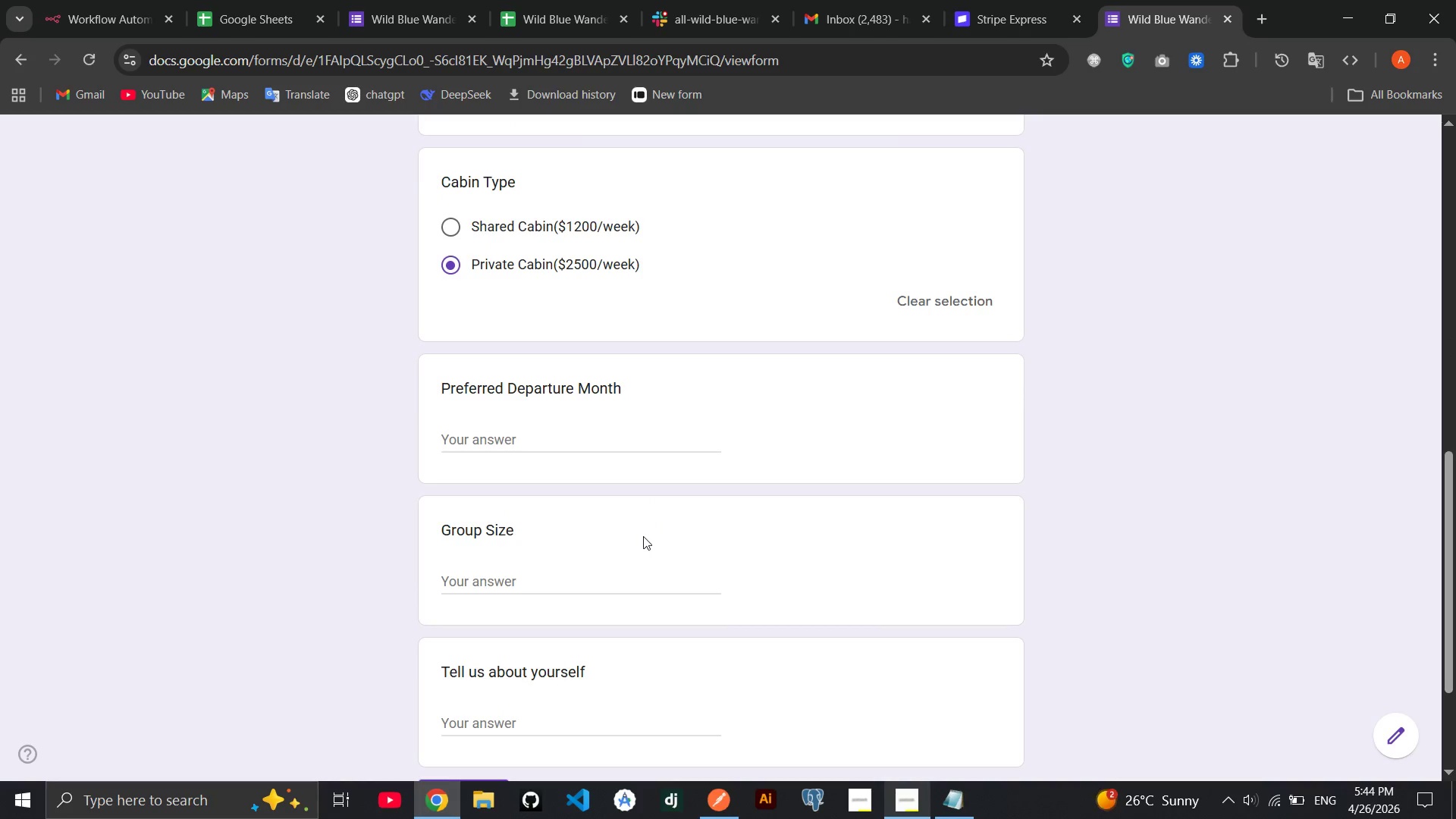 
left_click([554, 408])
 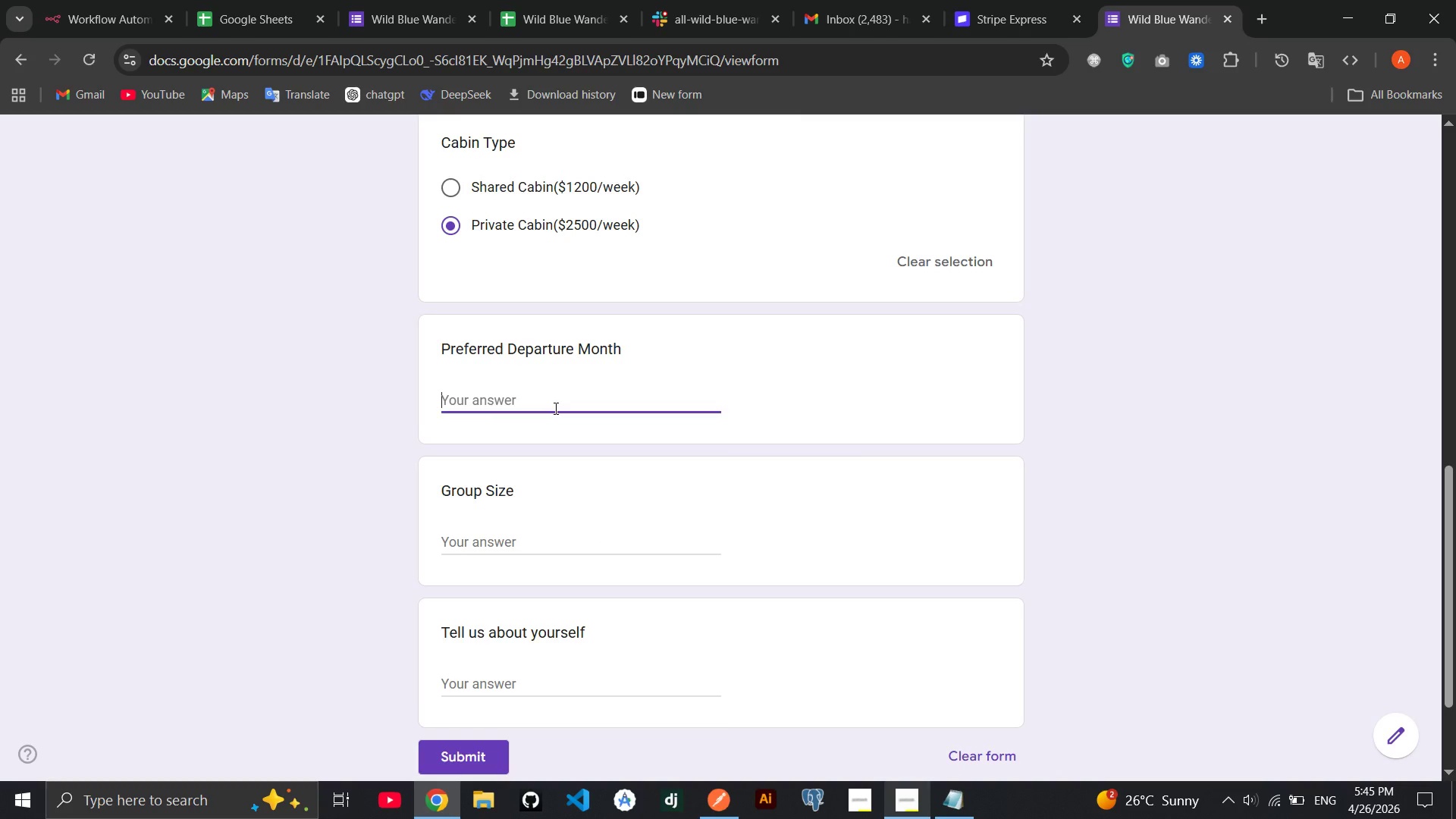 
left_click([535, 399])
 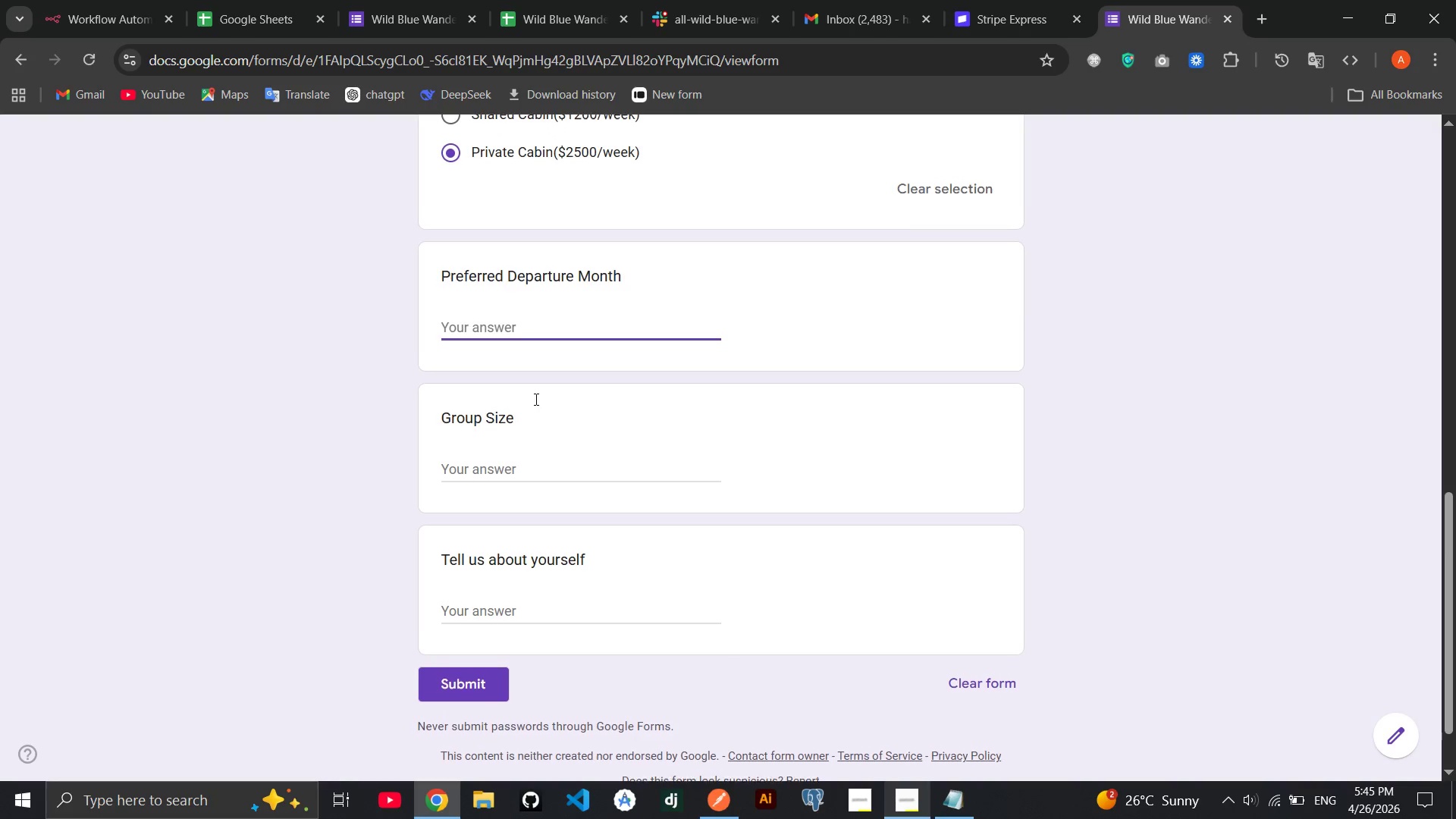 
left_click([426, 27])
 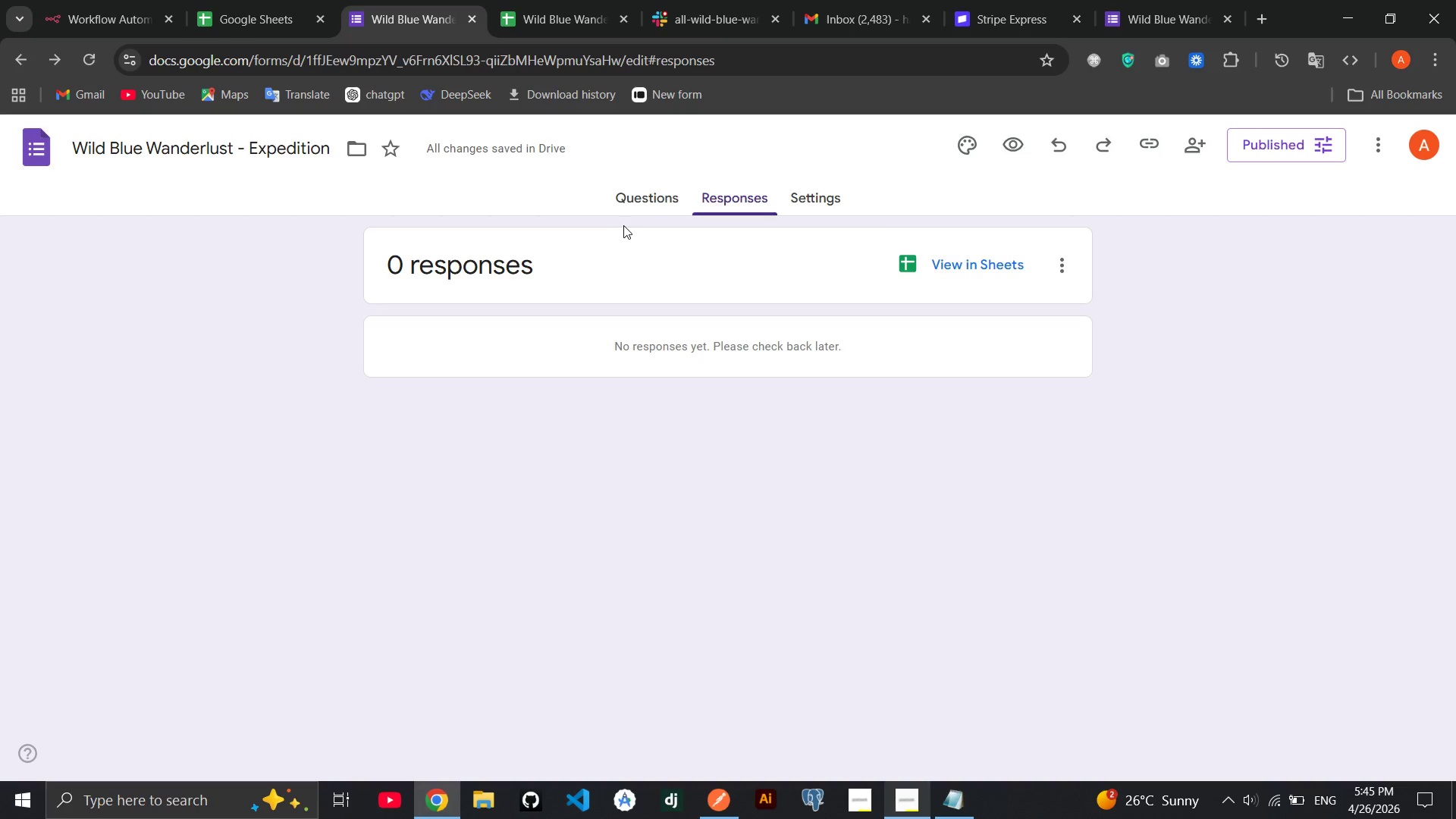 
left_click([638, 209])
 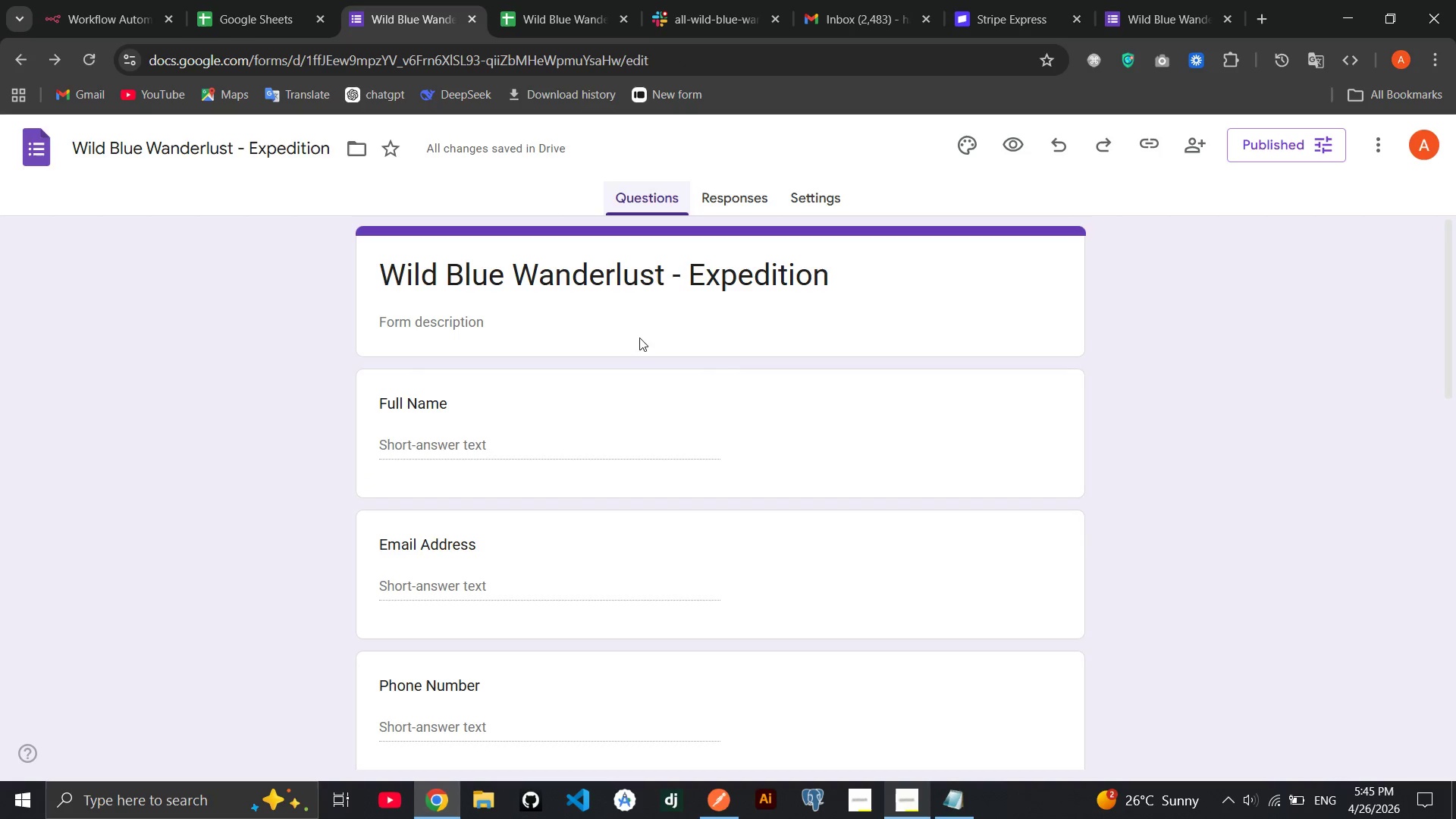 
mouse_move([606, 409])
 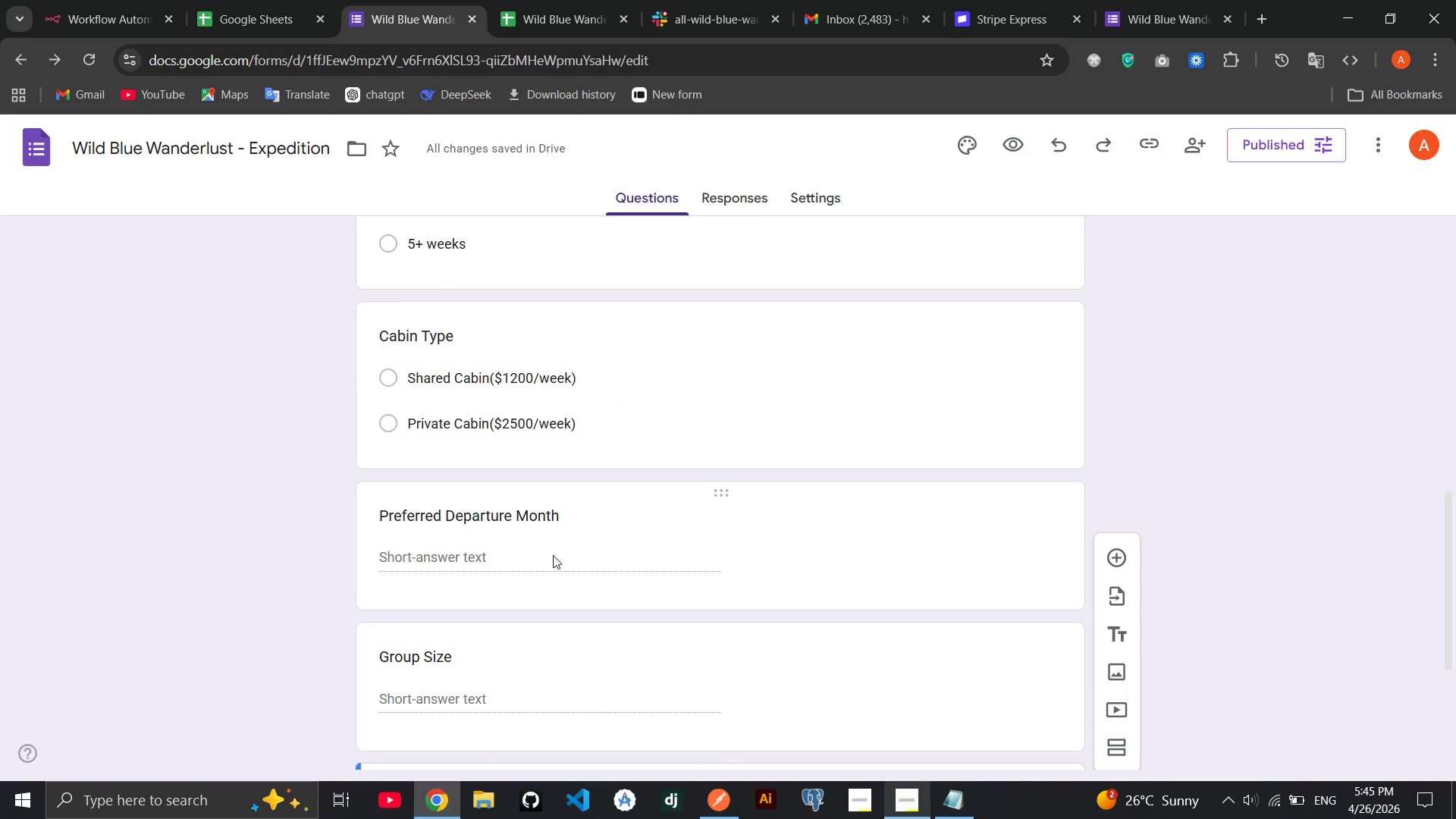 
left_click([553, 555])
 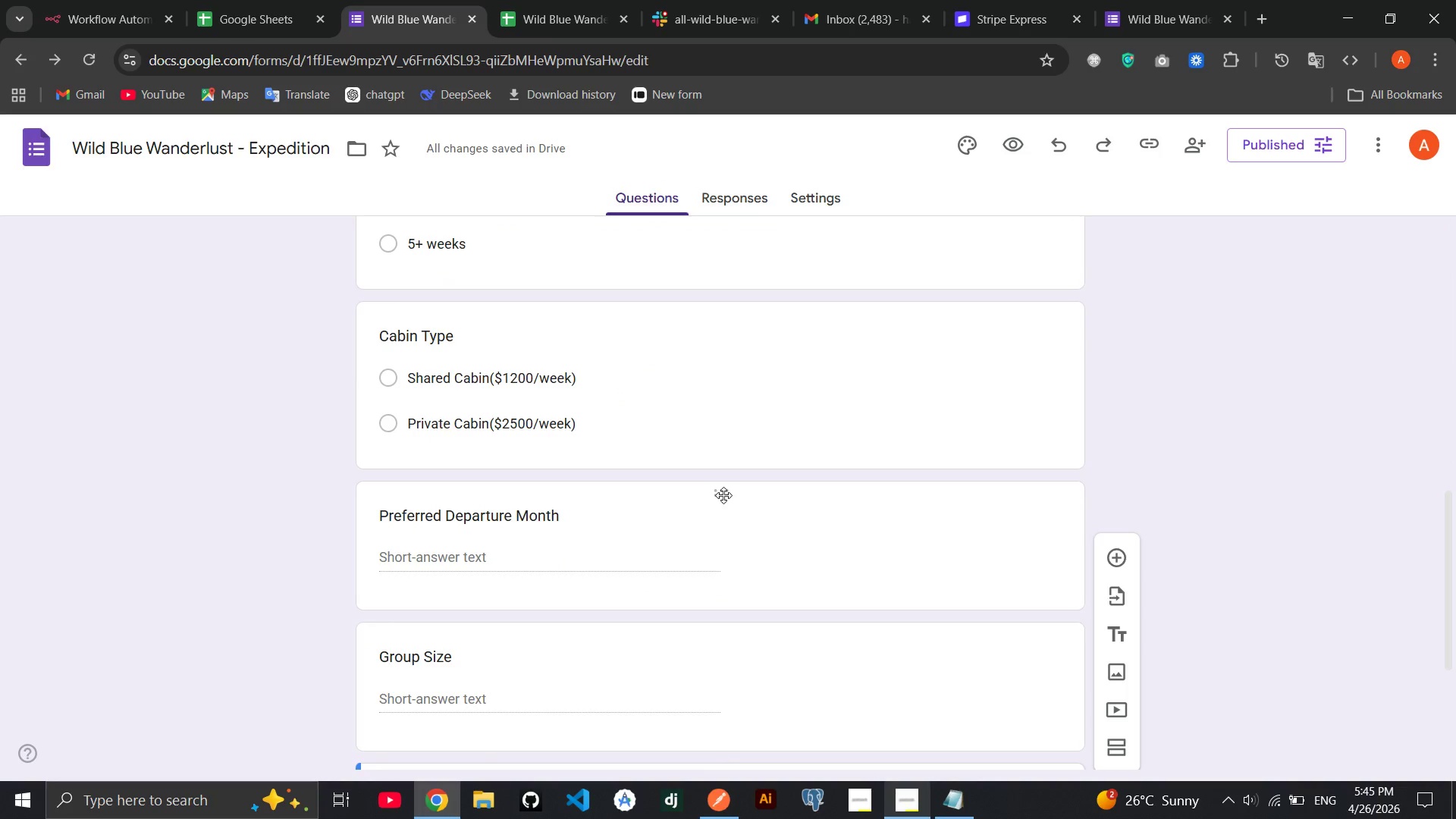 
left_click([698, 536])
 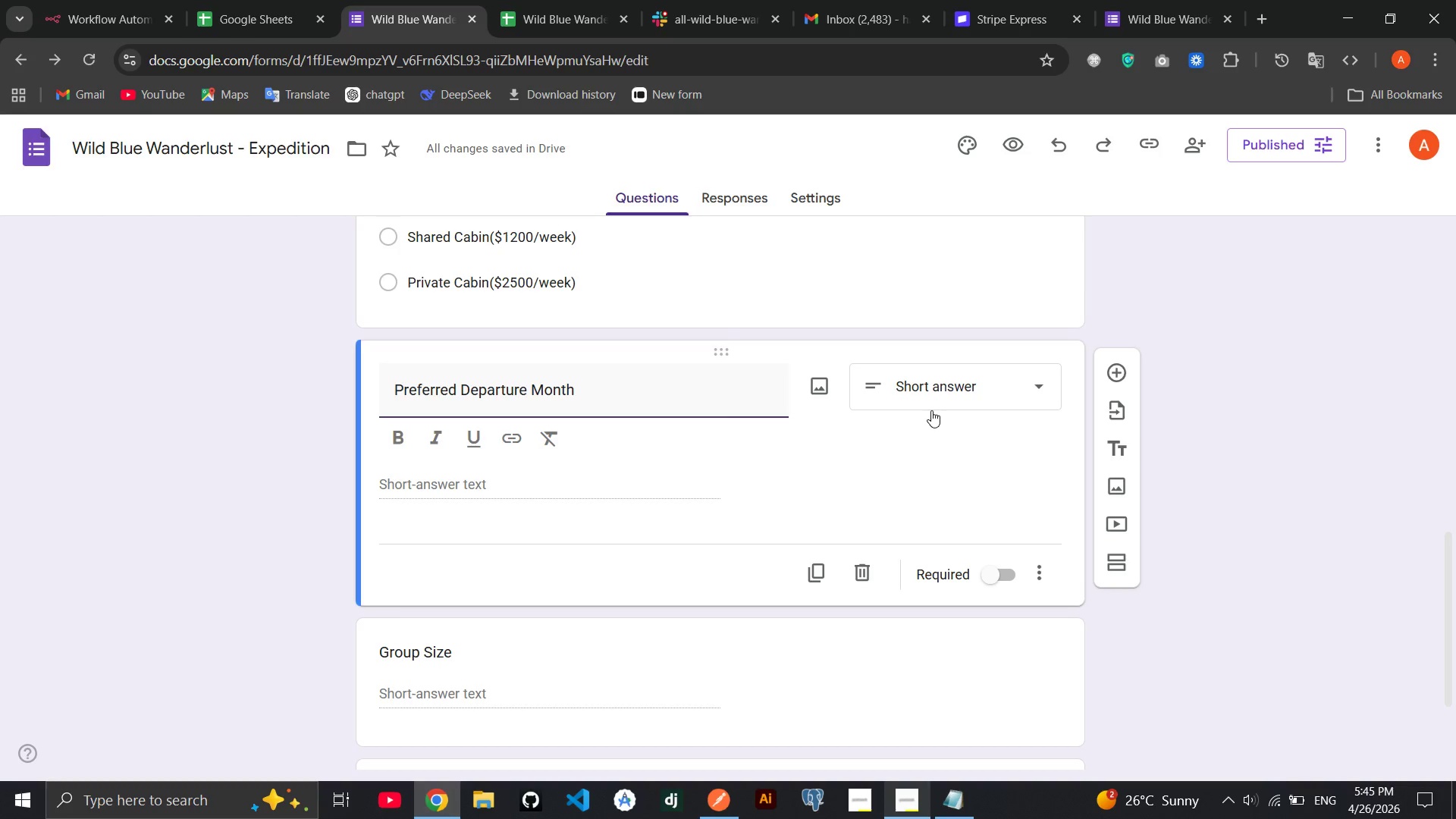 
wait(11.19)
 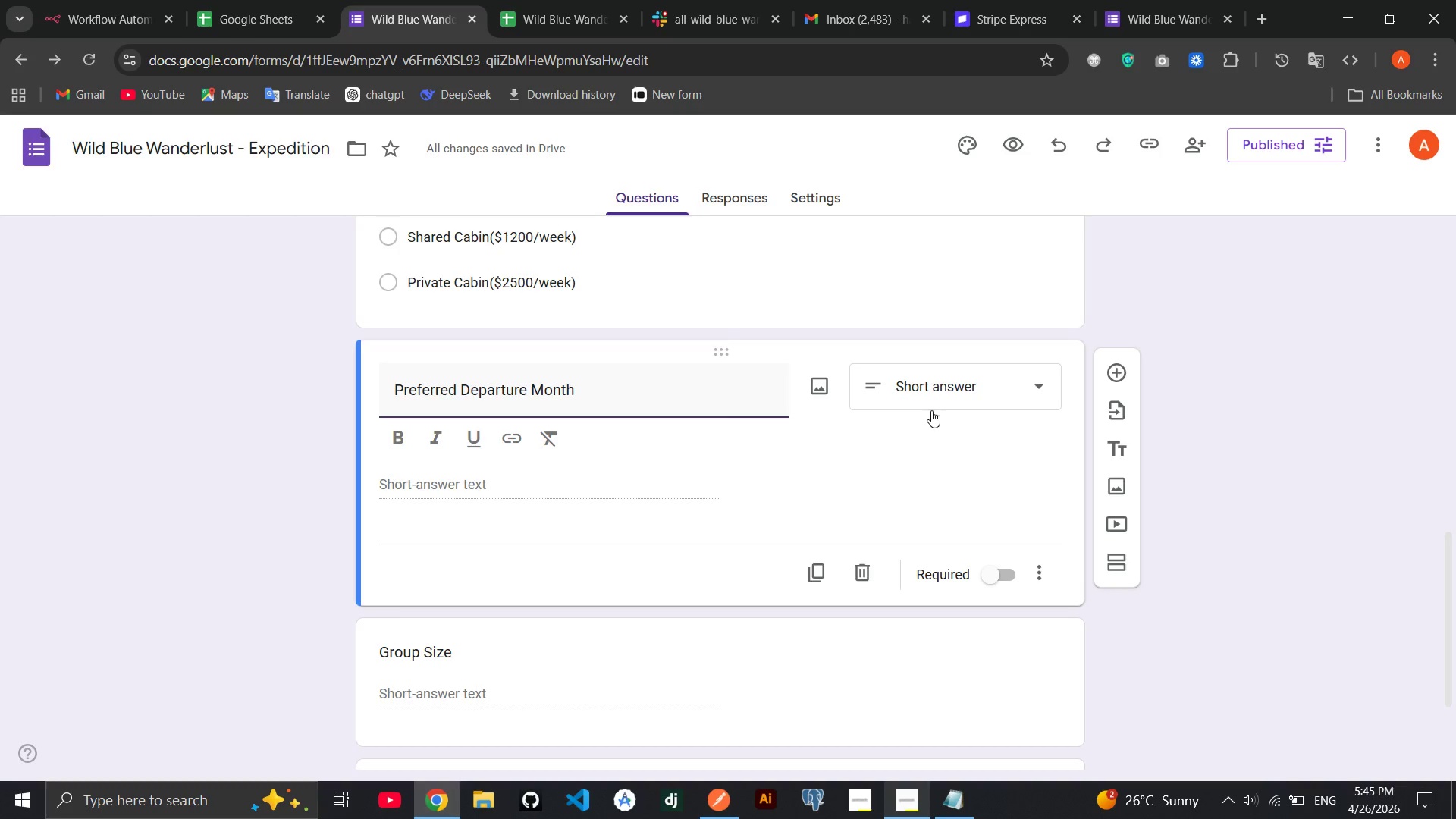 
left_click([964, 383])
 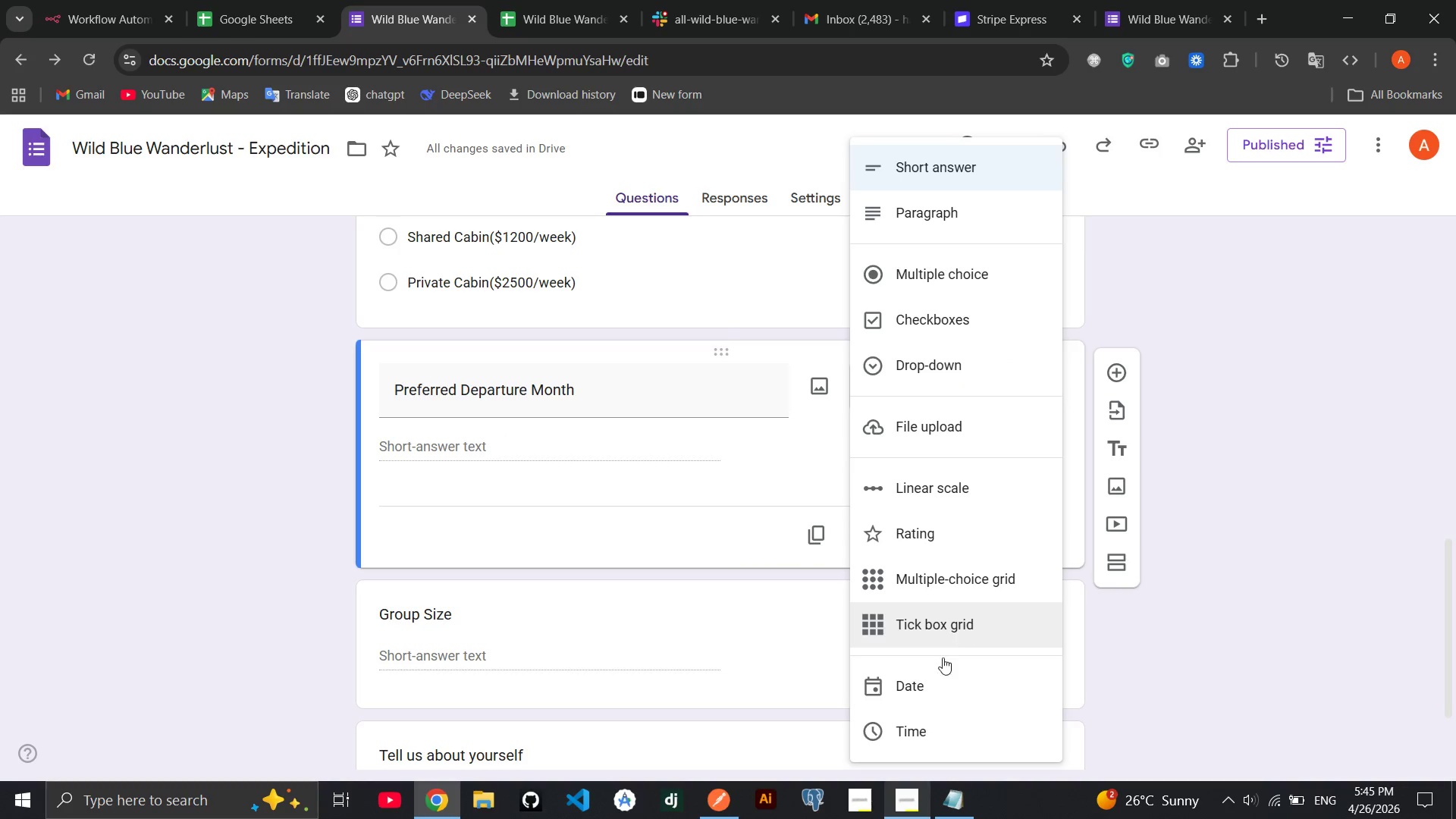 
left_click([934, 673])
 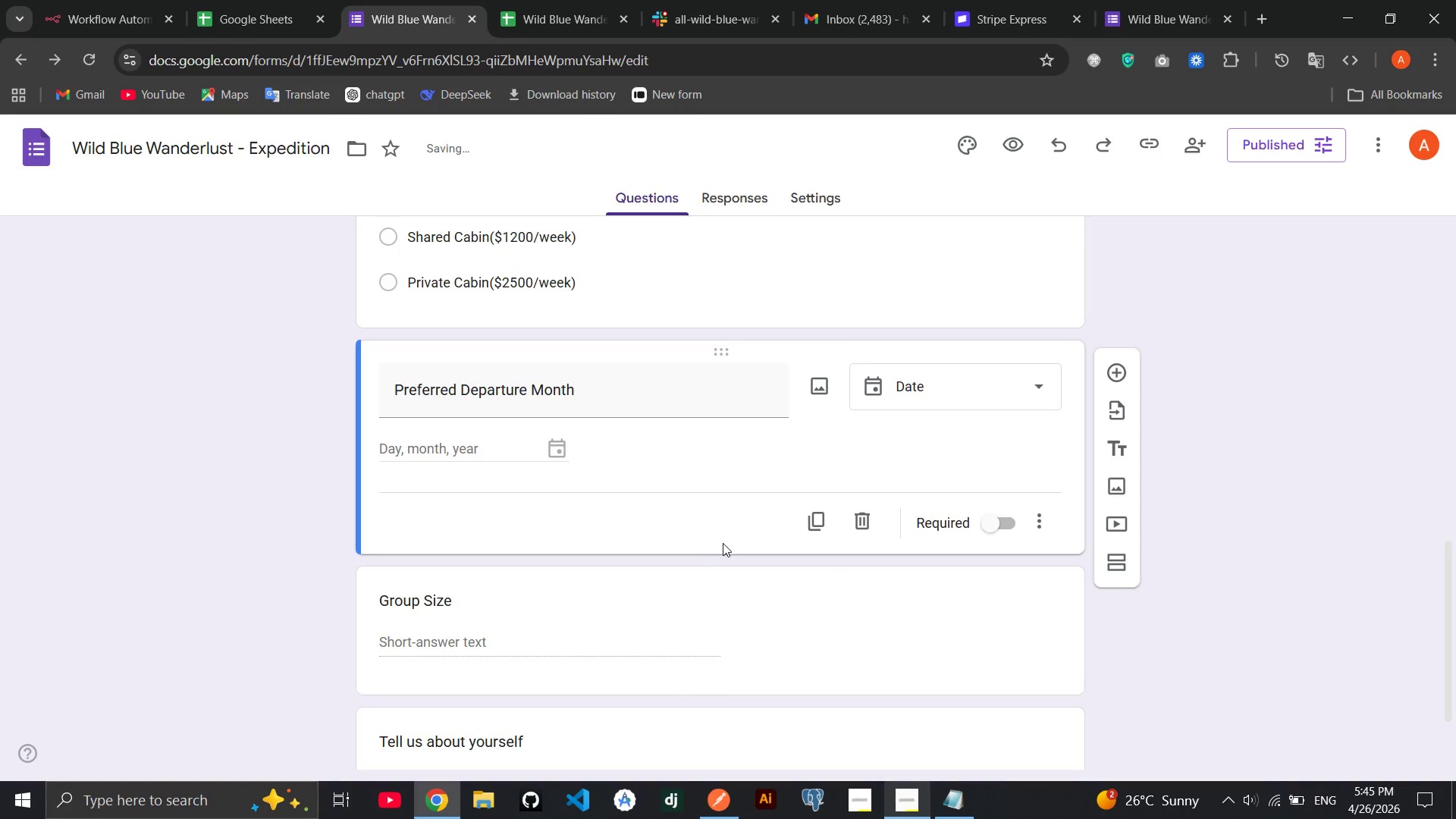 
left_click([723, 543])
 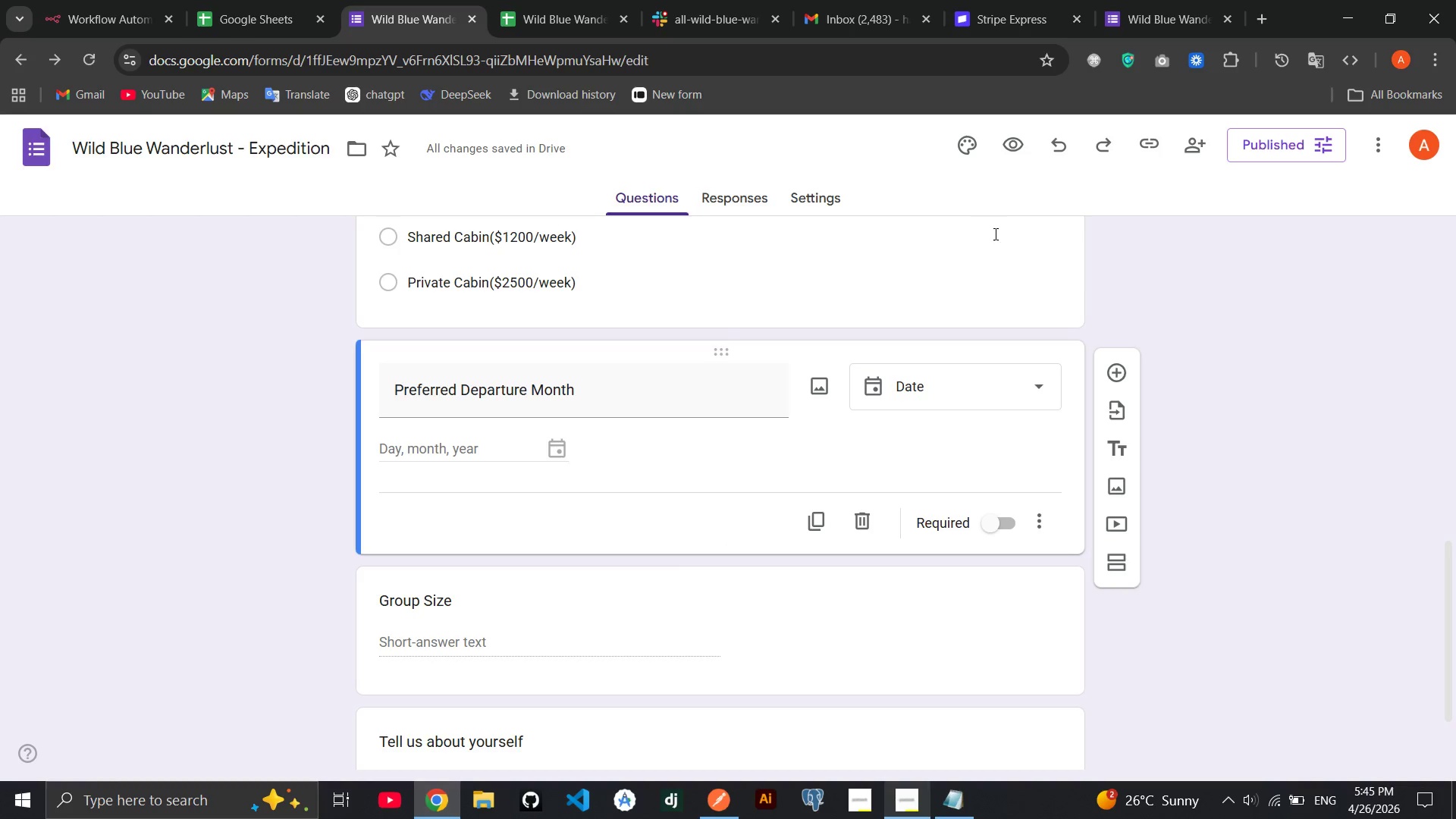 
left_click([1276, 289])
 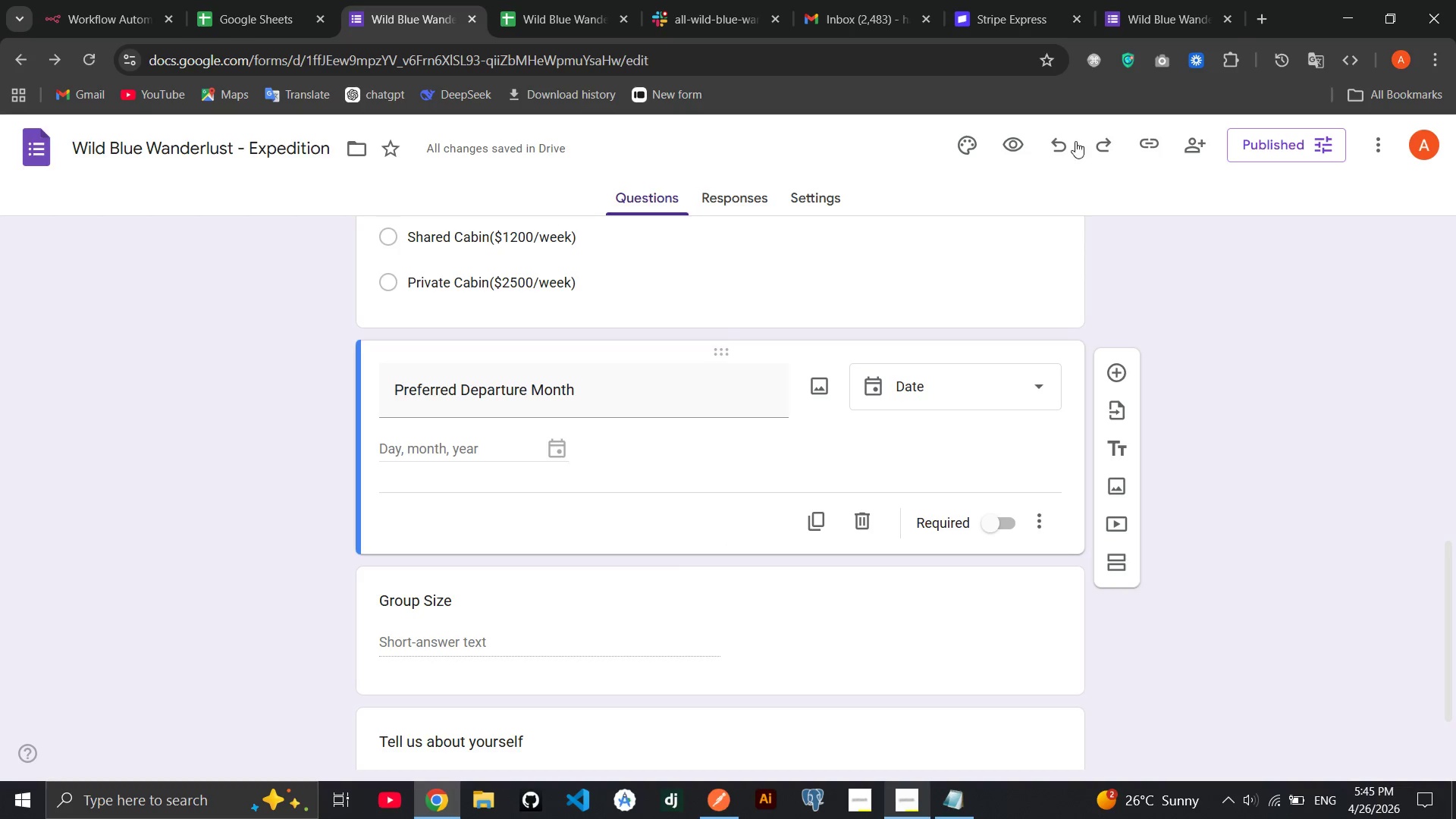 
left_click([1159, 0])
 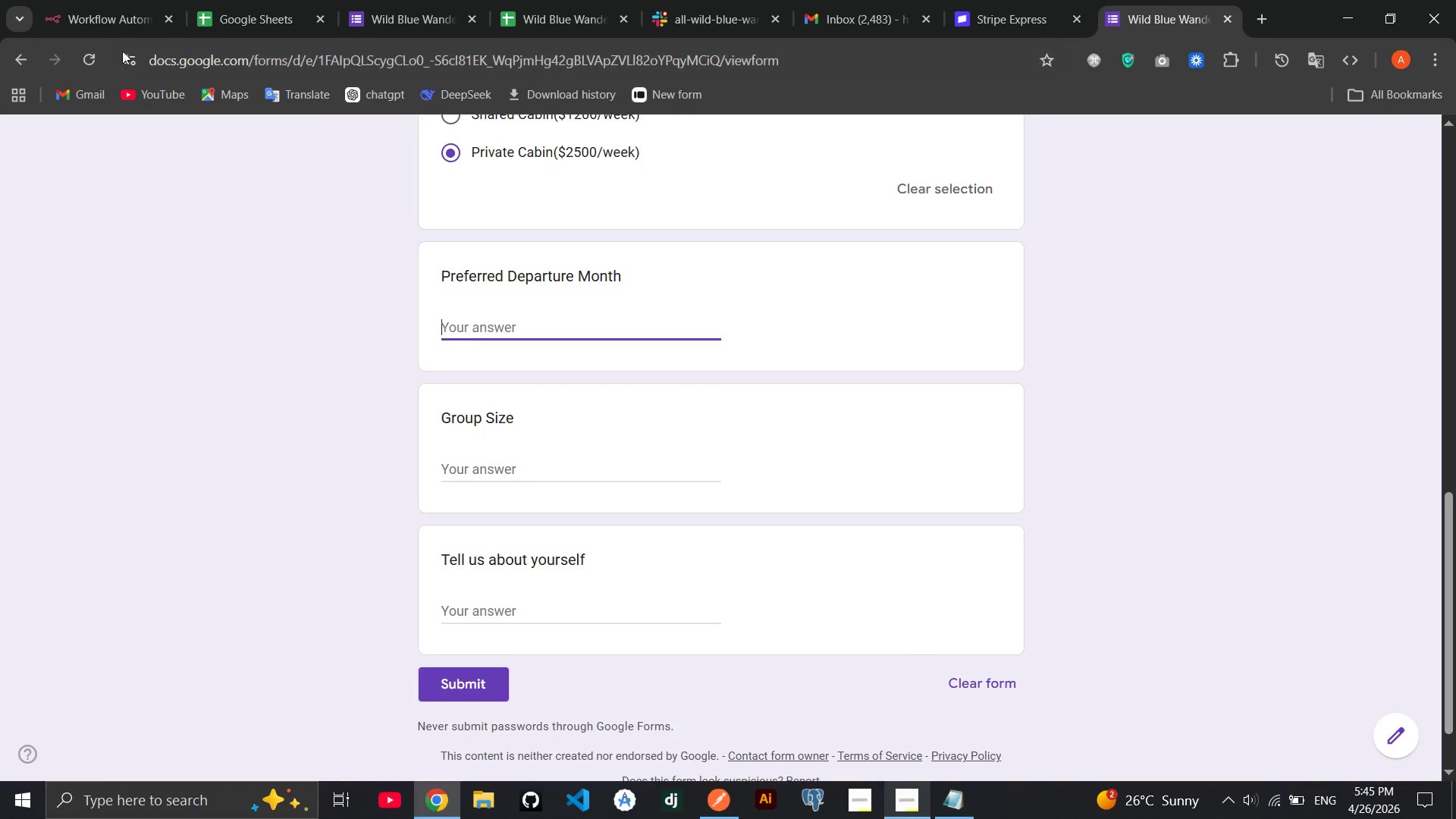 
left_click([75, 60])
 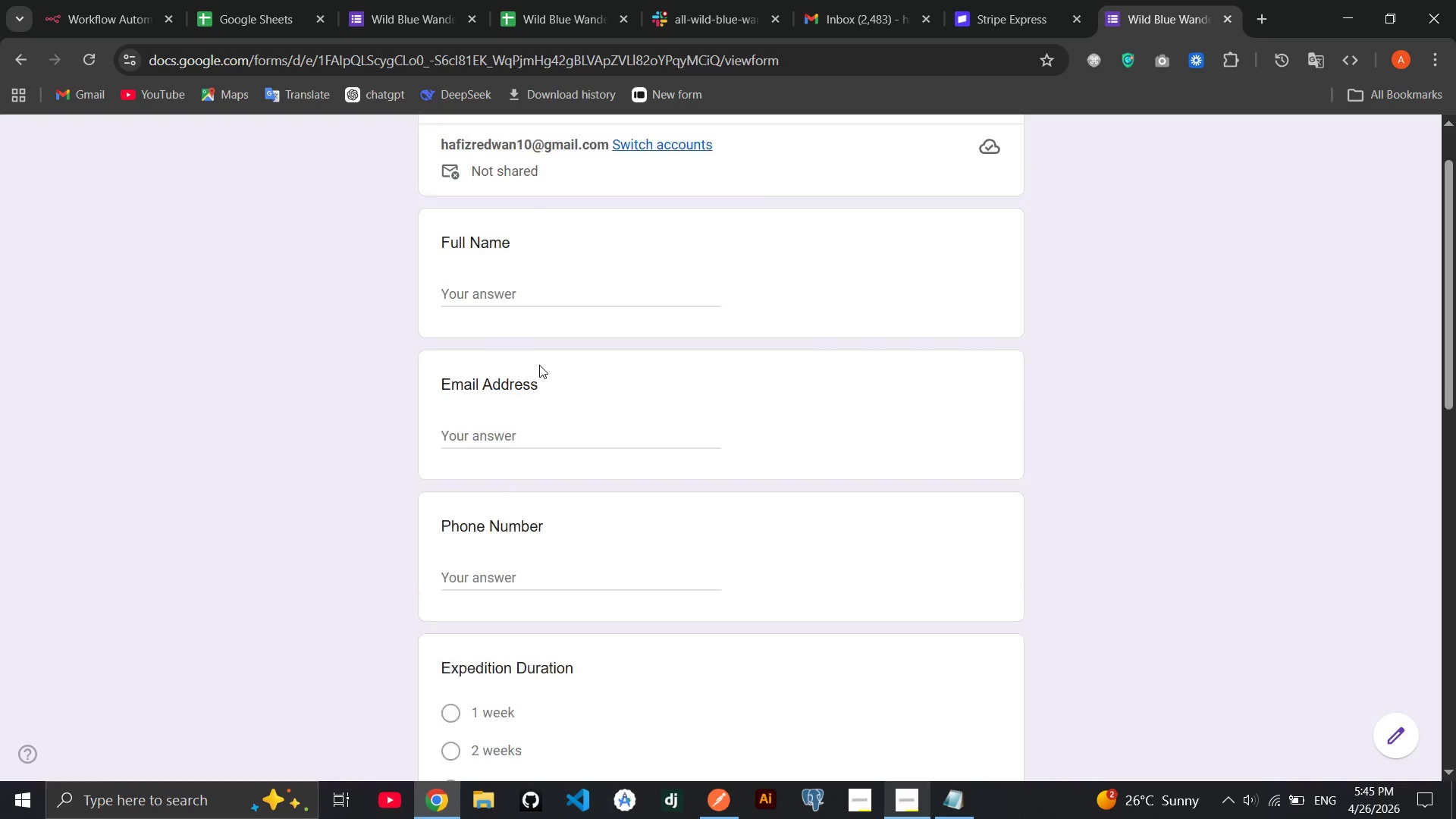 
left_click([516, 370])
 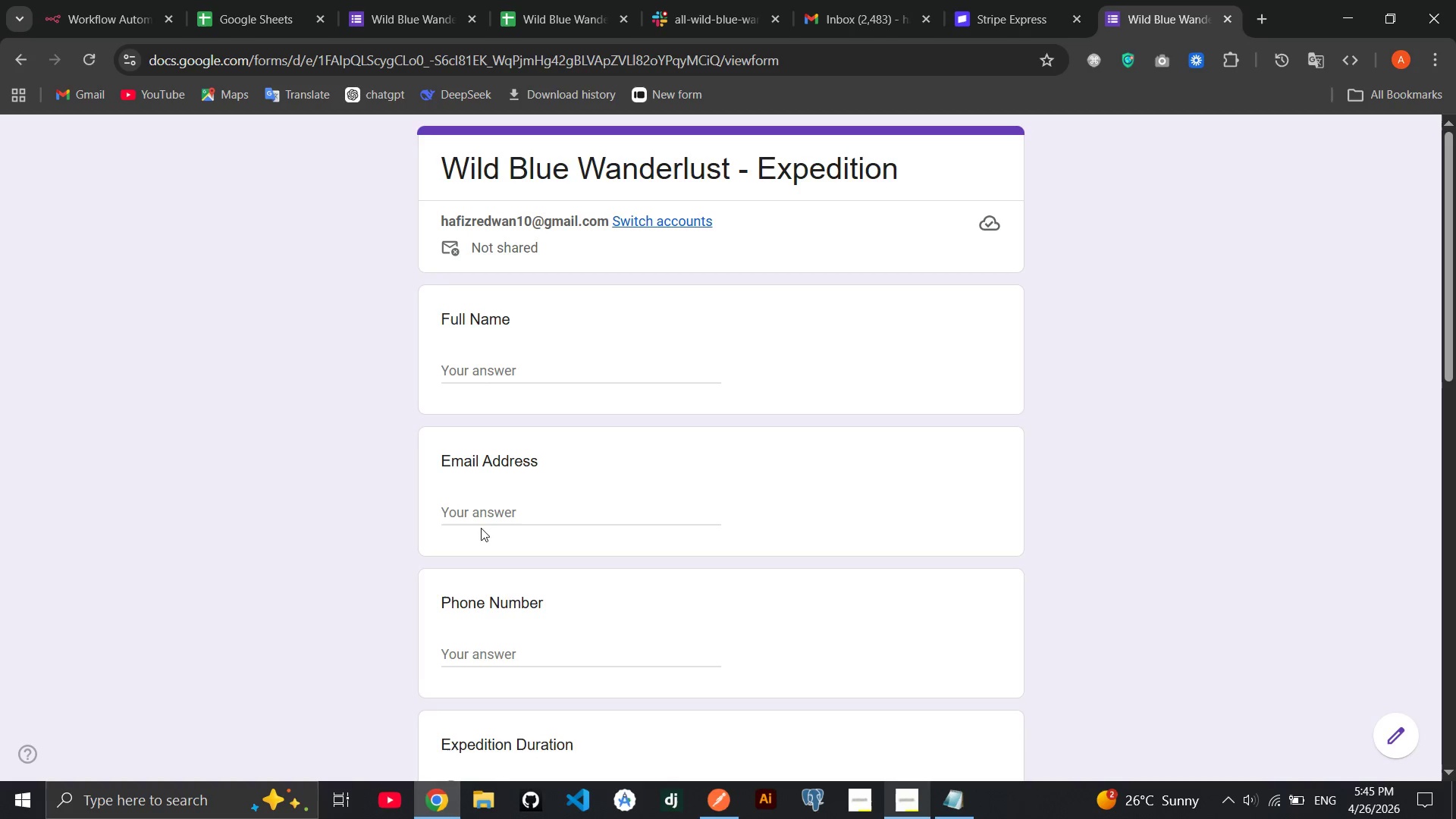 
left_click([481, 366])
 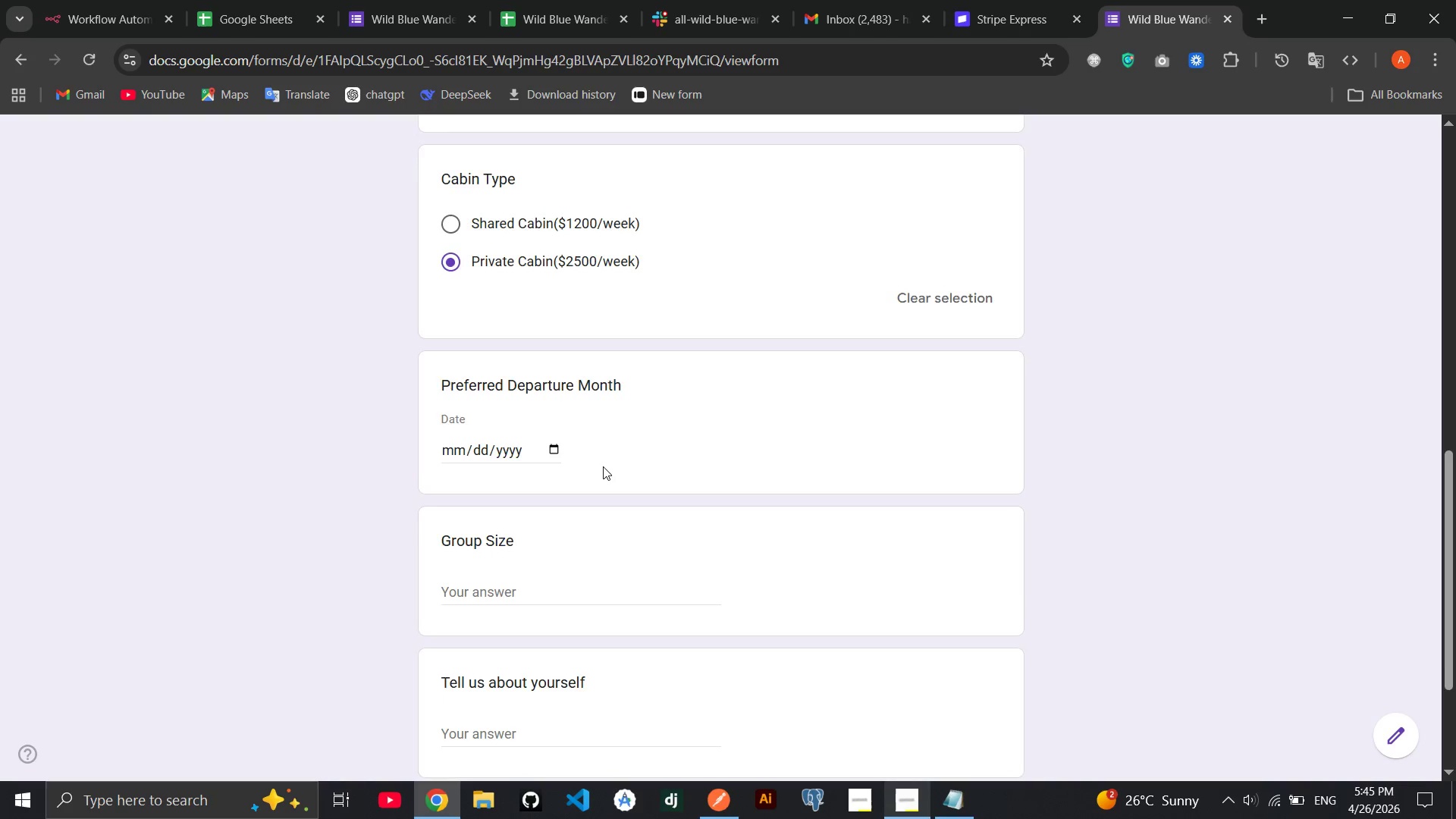 
left_click([539, 439])
 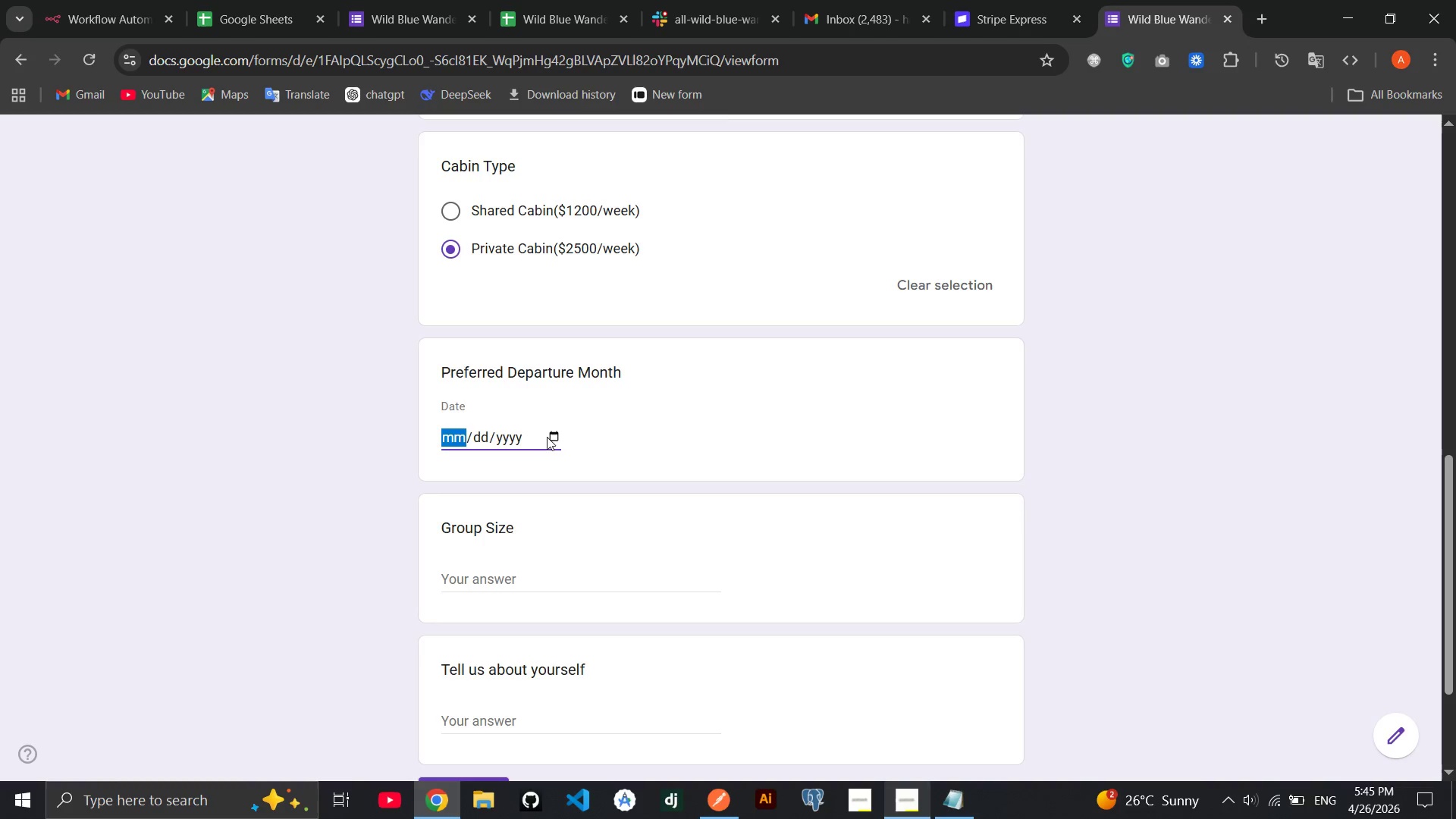 
left_click([556, 436])
 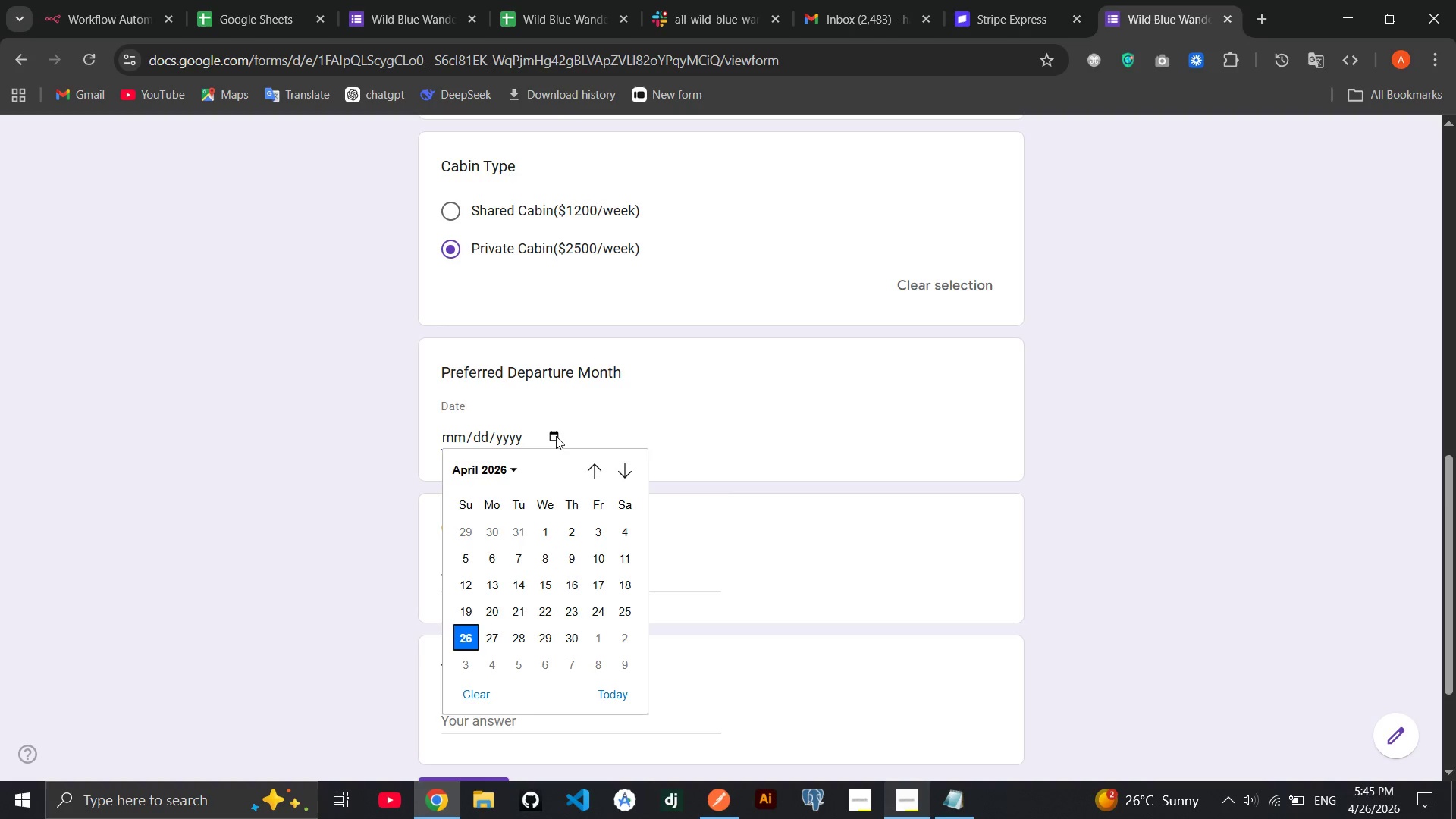 
wait(11.67)
 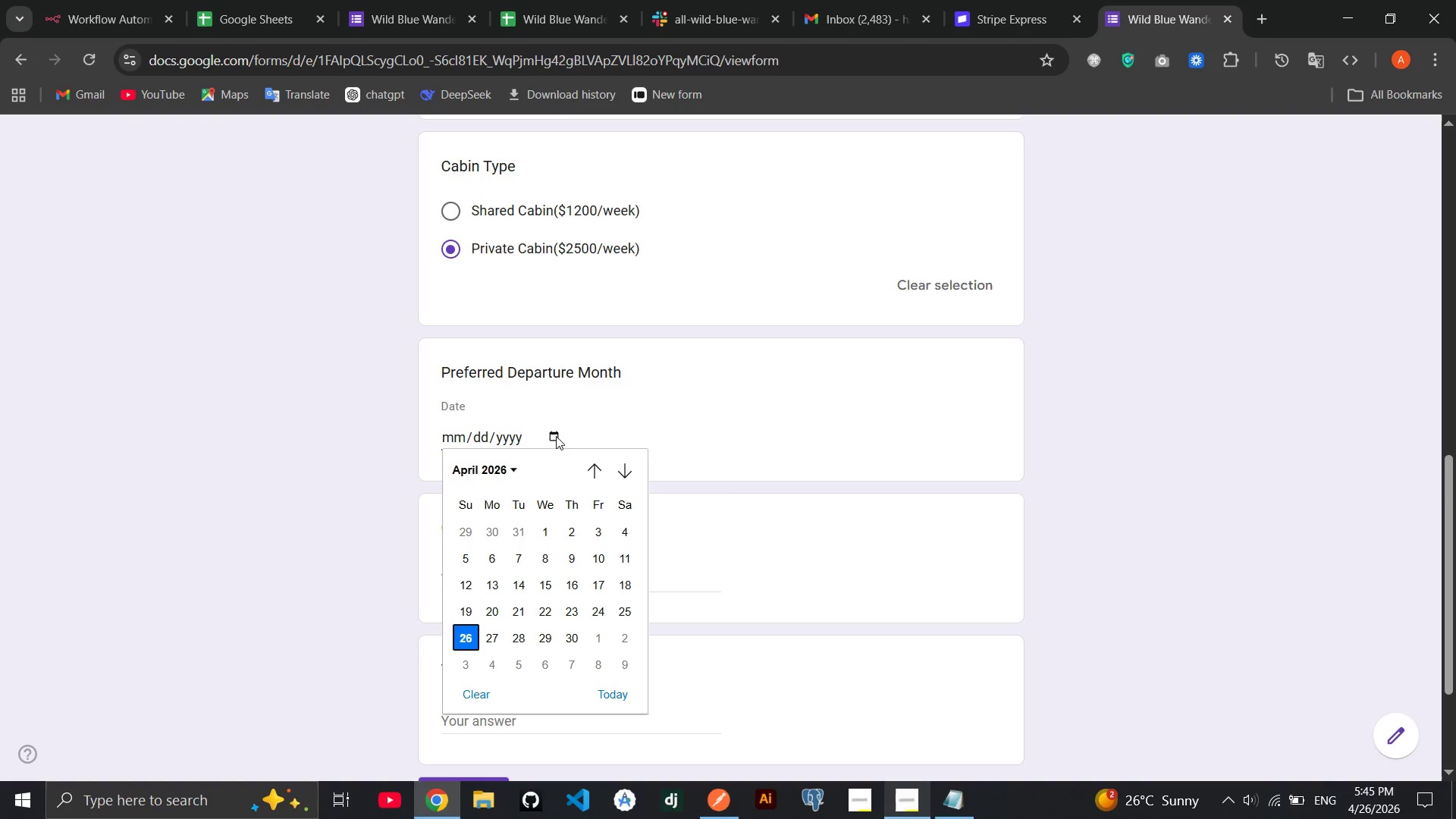 
left_click([620, 480])
 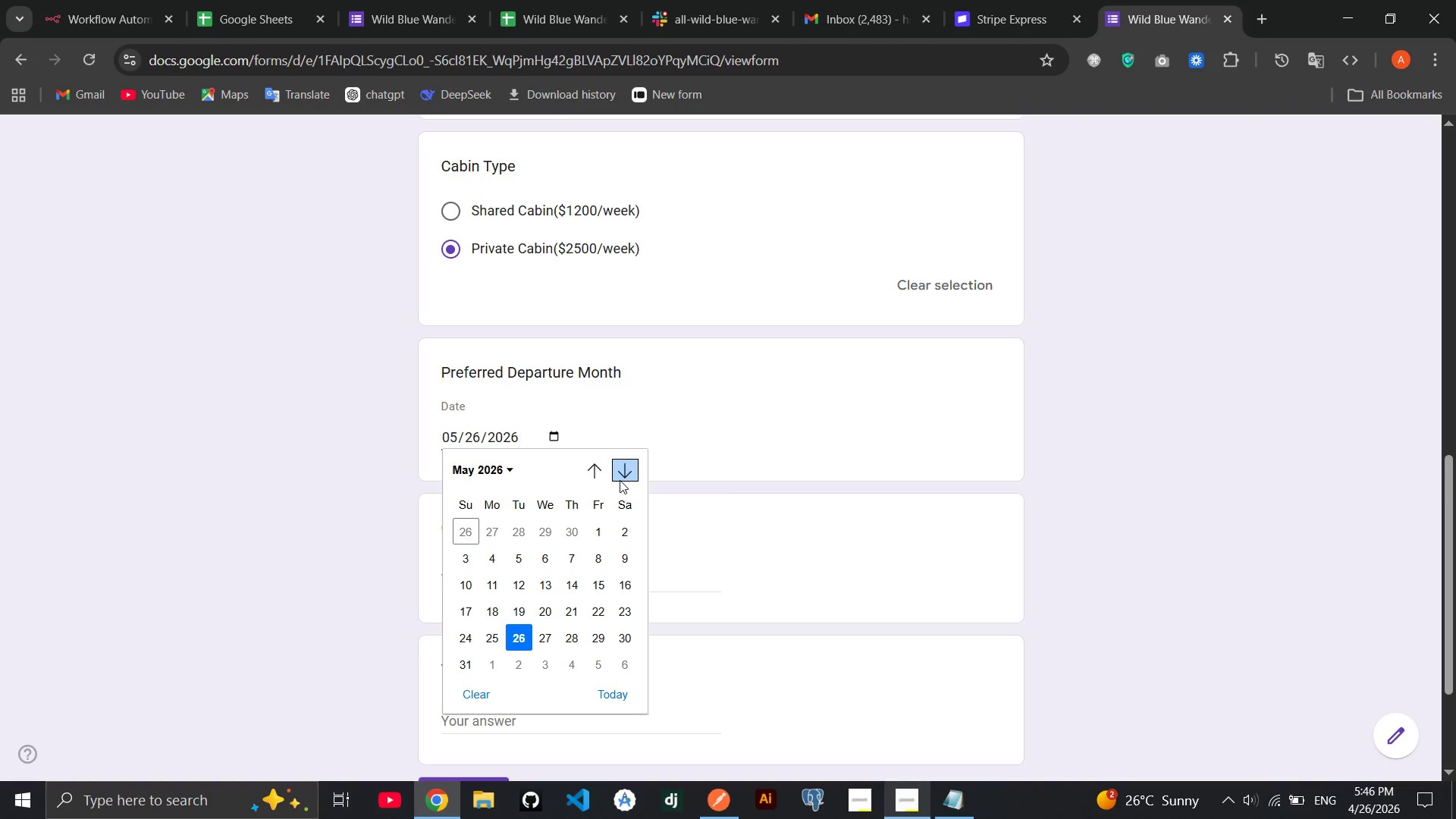 
left_click([620, 480])
 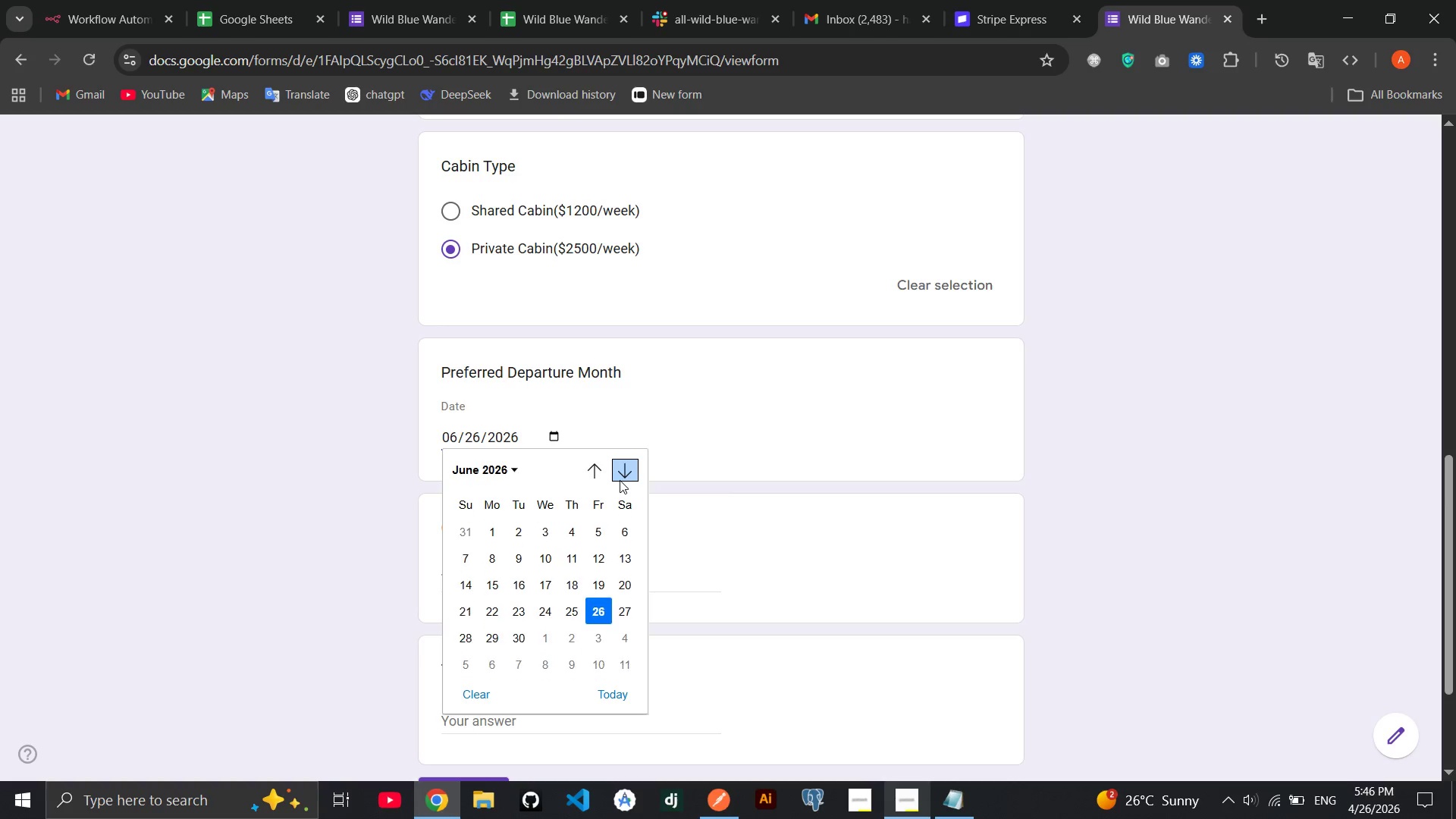 
left_click([620, 480])
 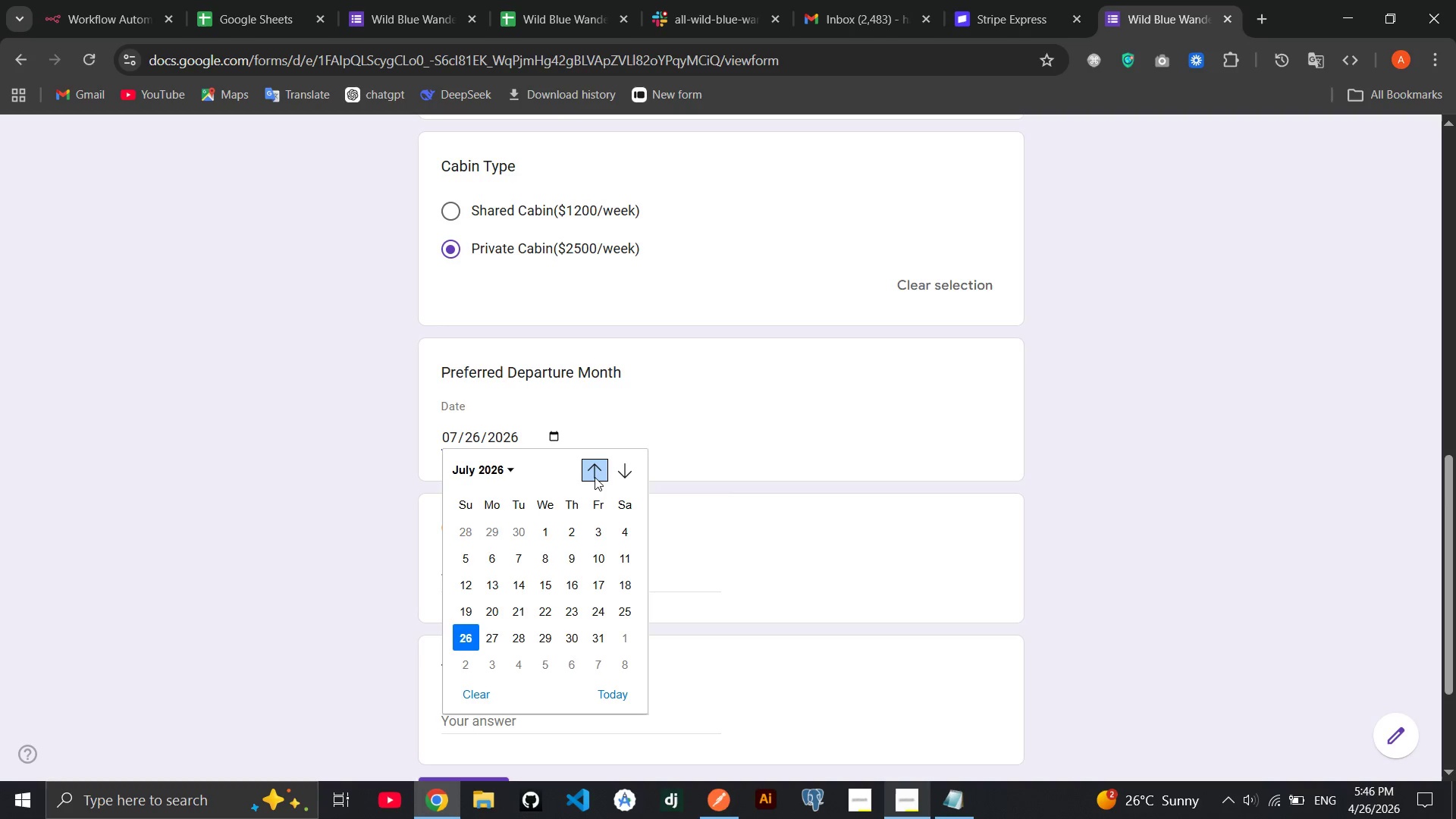 
double_click([595, 477])
 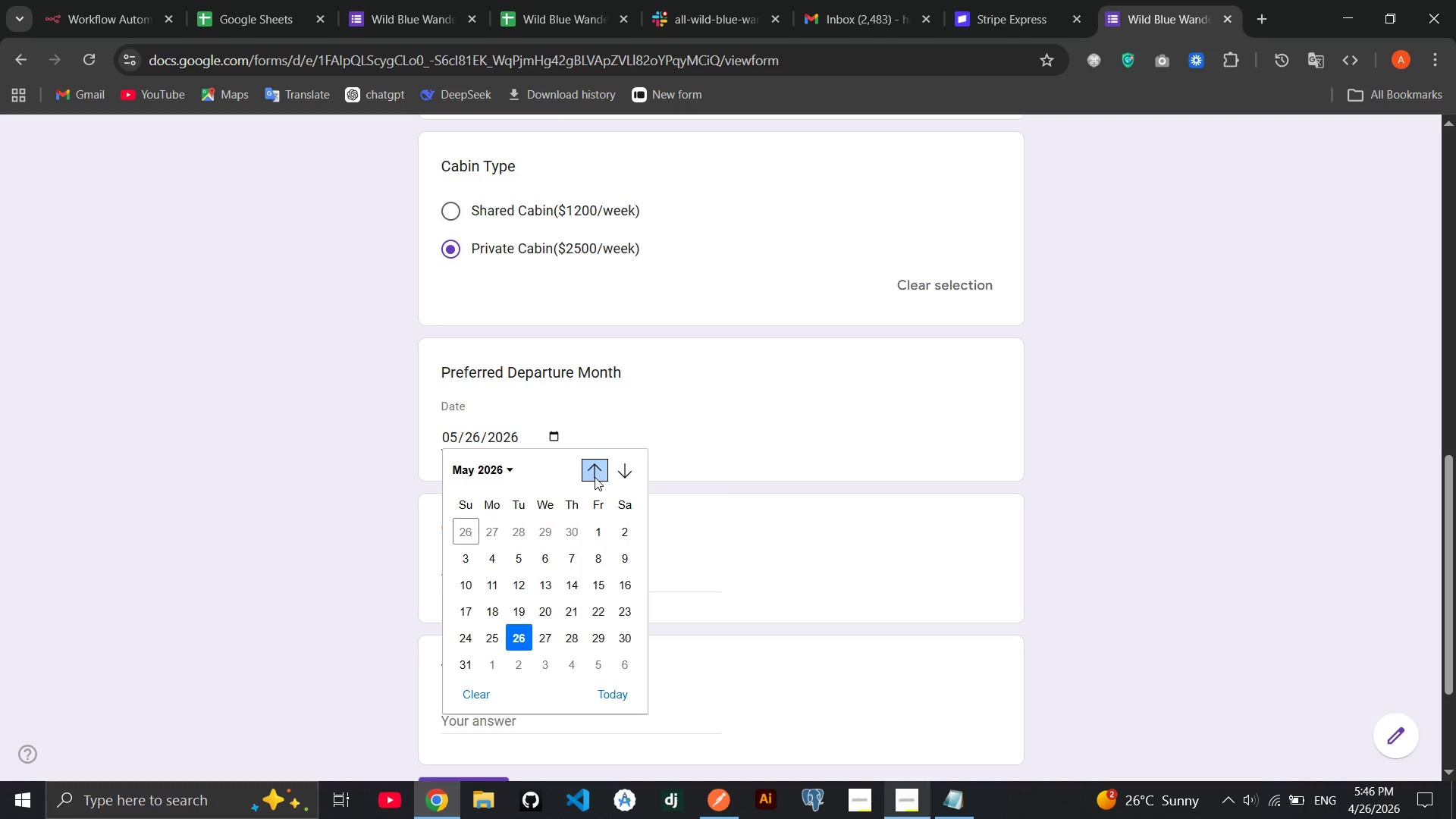 
left_click([595, 477])
 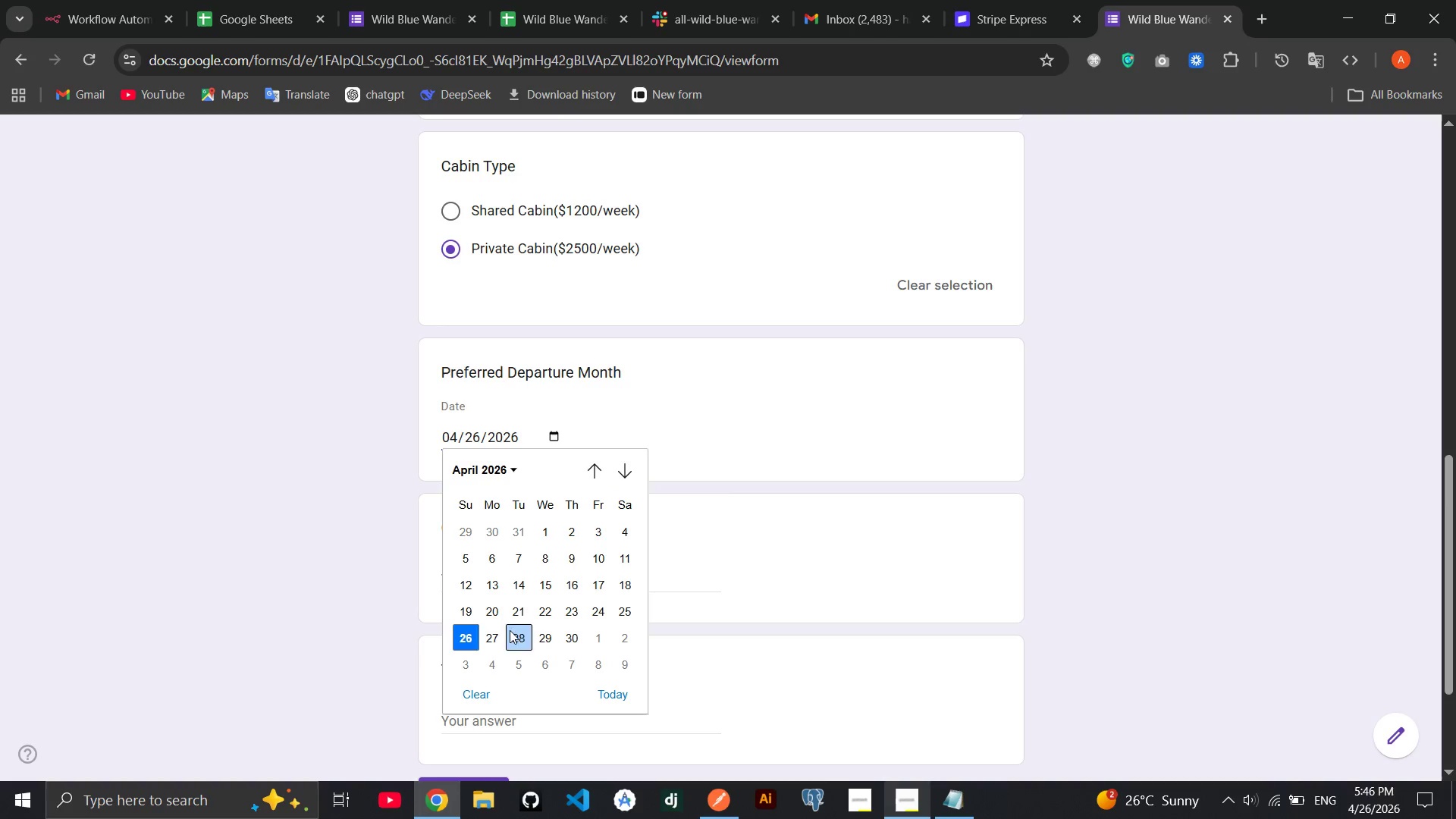 
left_click([497, 633])
 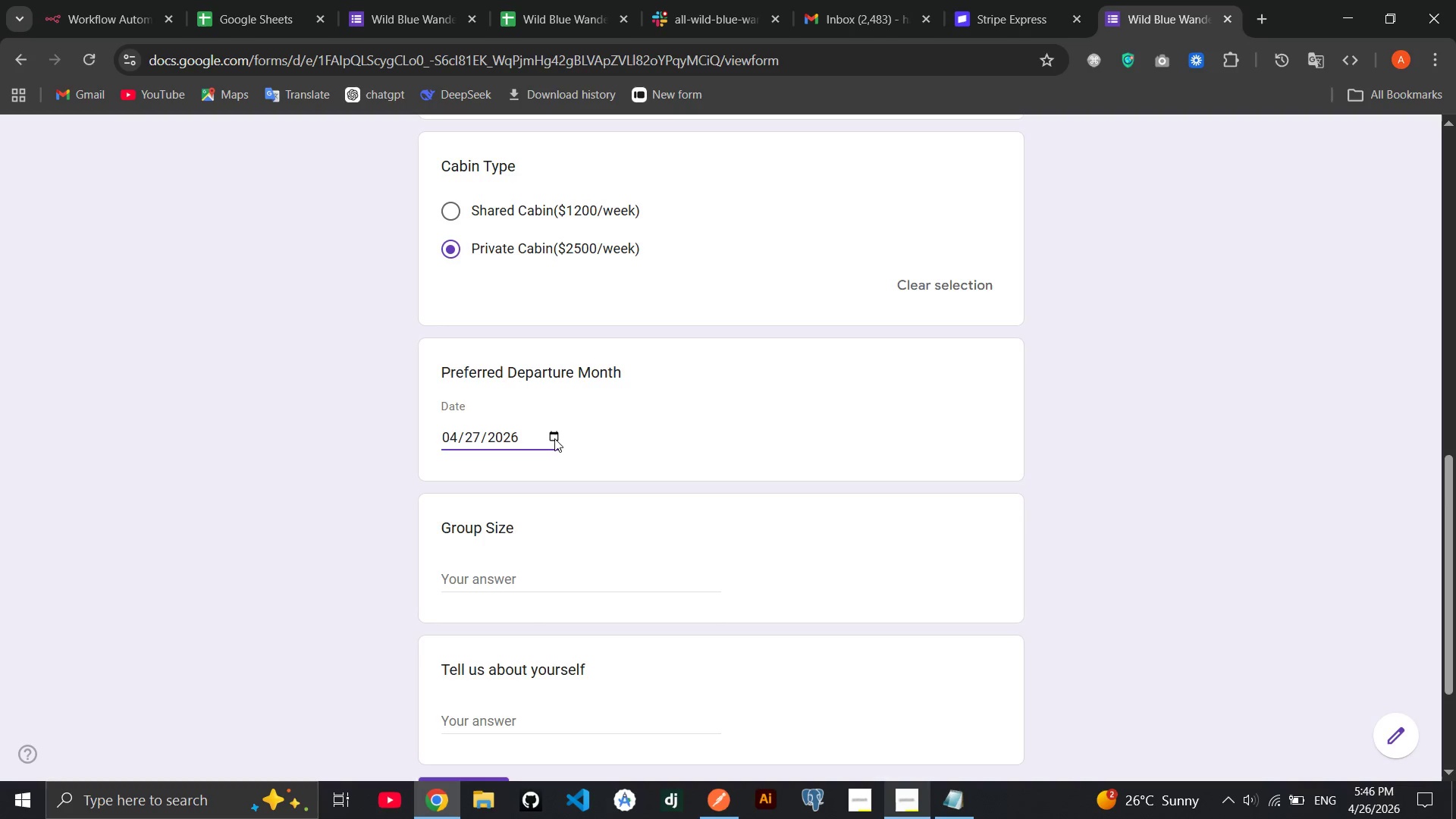 
left_click([553, 438])
 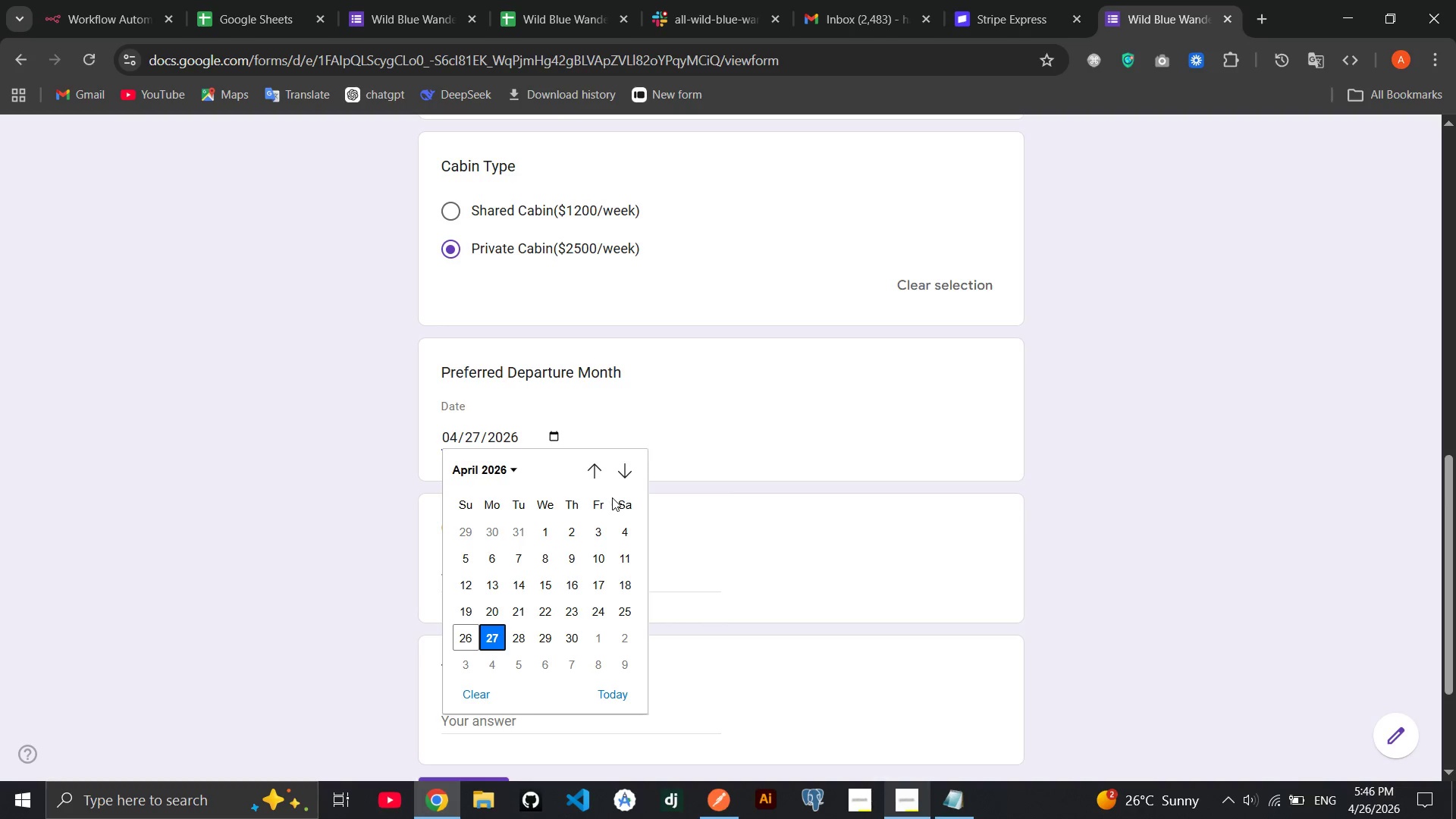 
left_click([622, 472])
 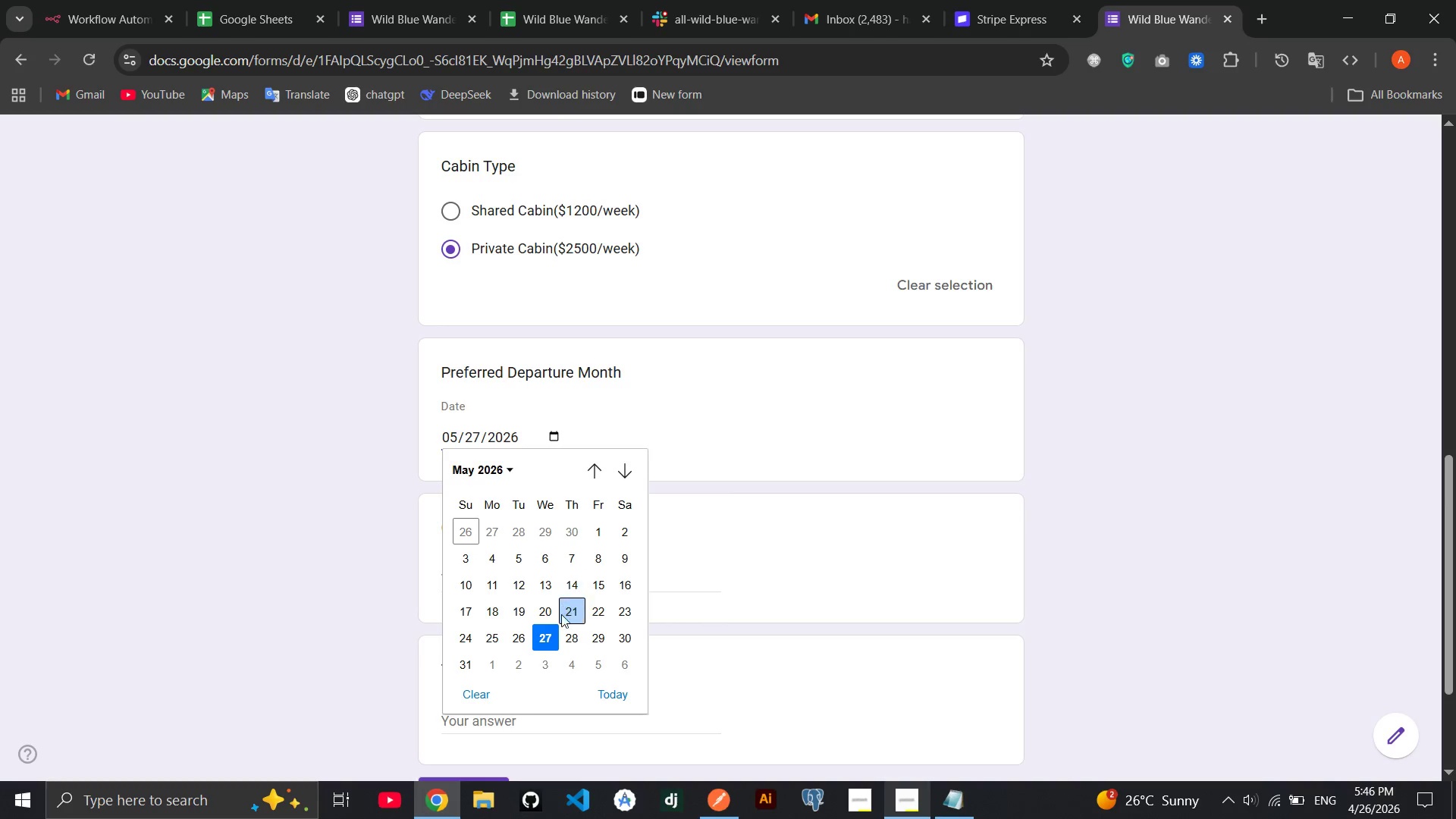 
left_click([553, 630])
 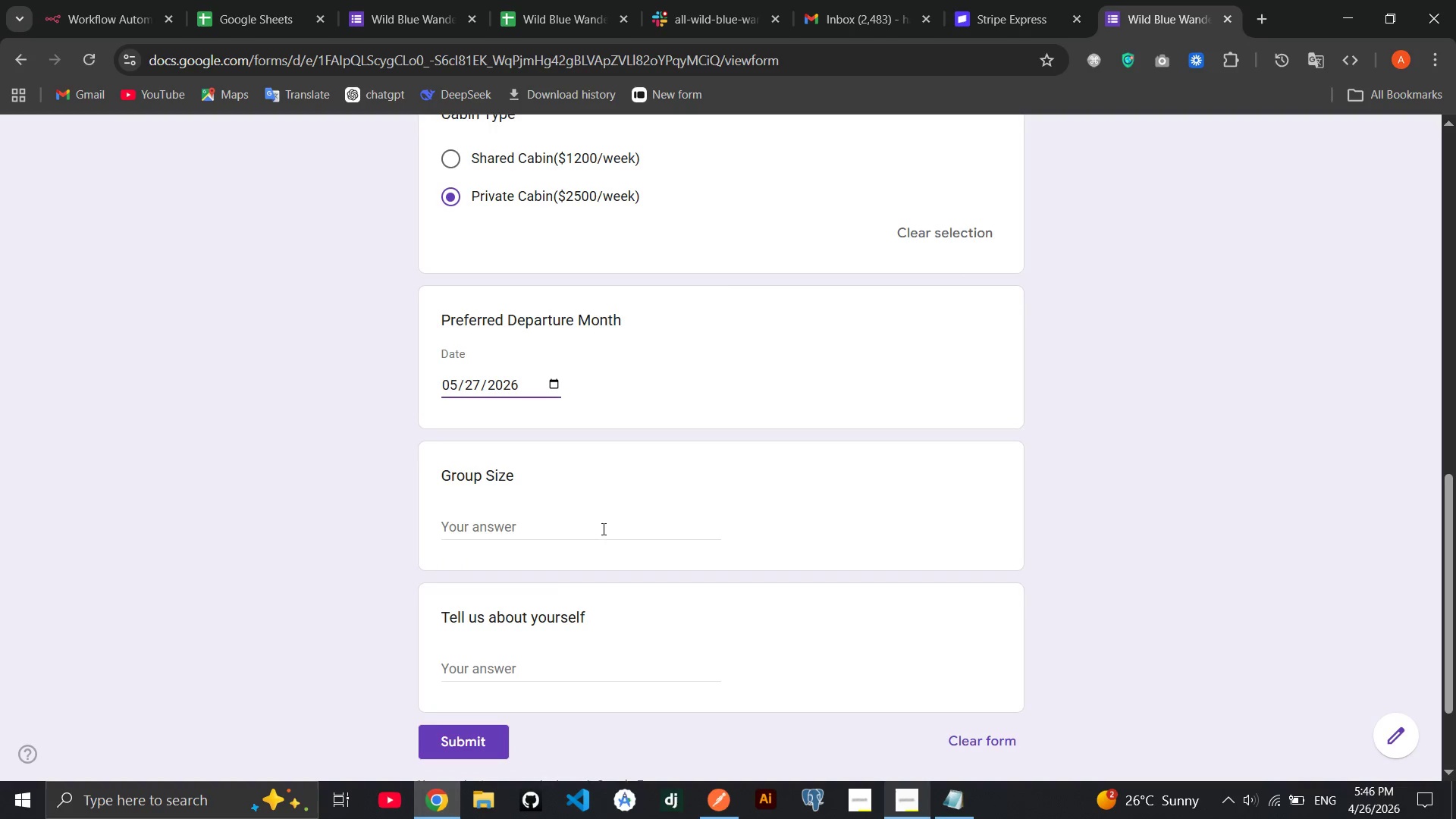 
left_click([601, 529])
 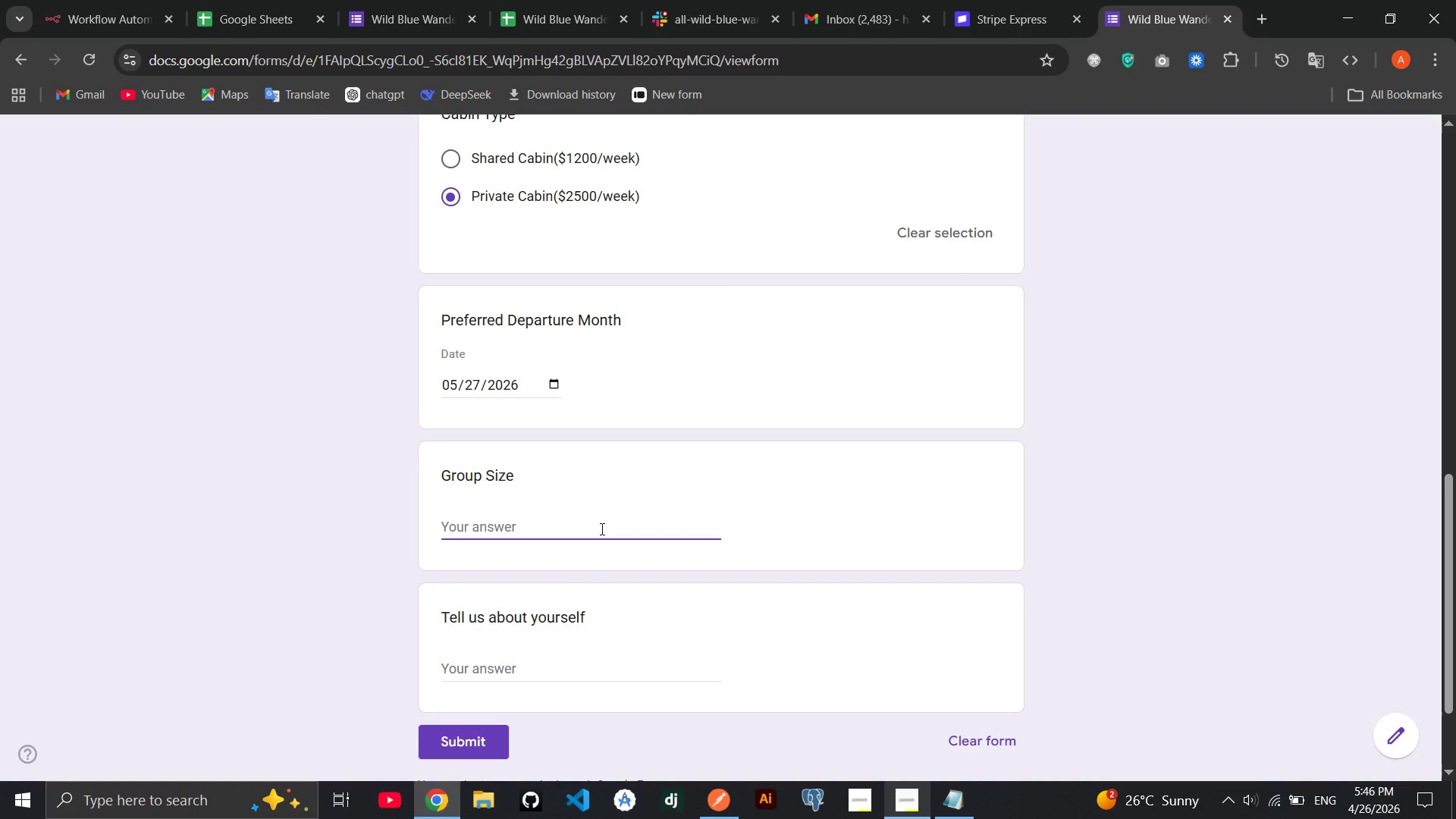 
key(2)
 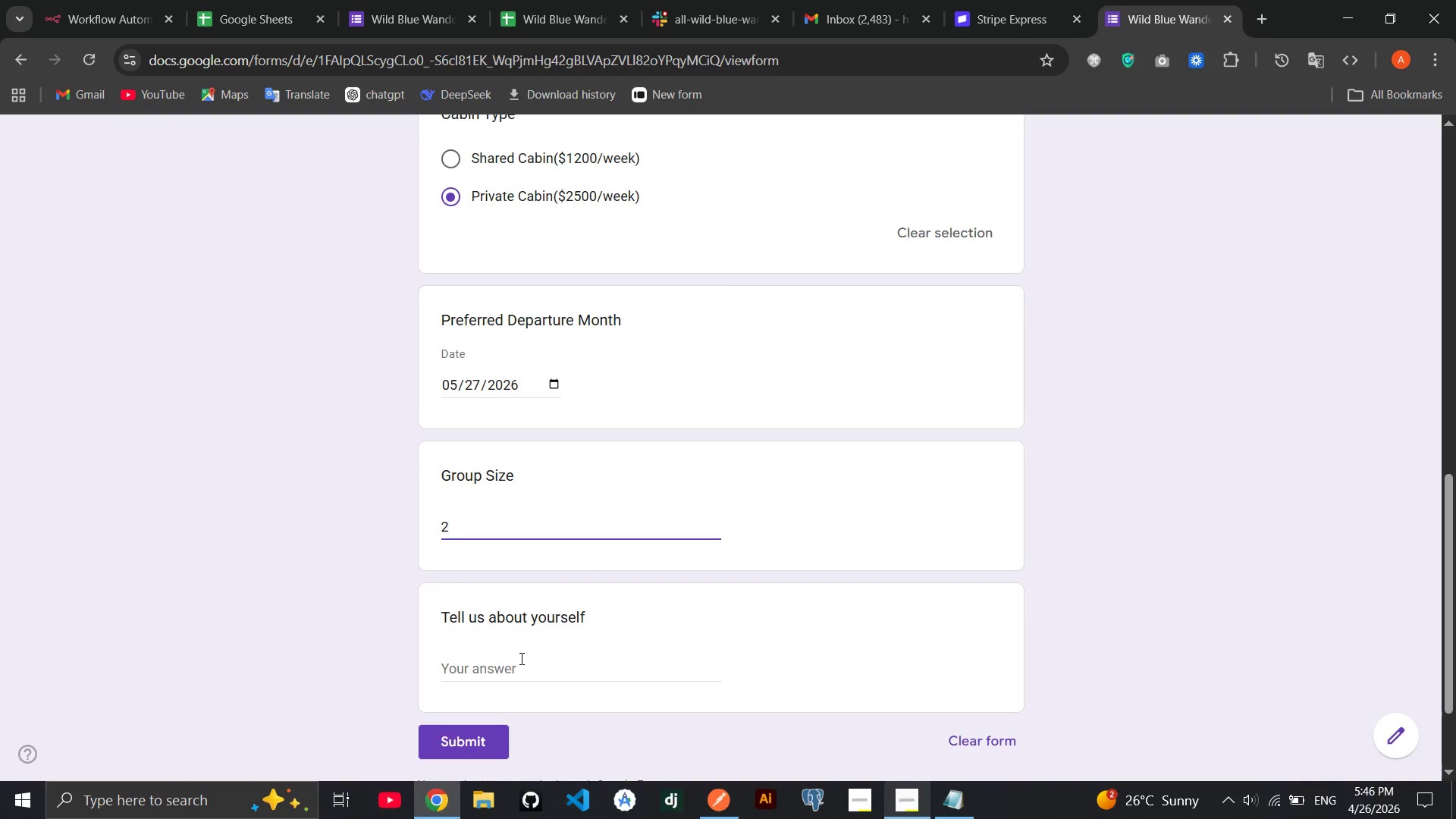 
left_click([518, 661])
 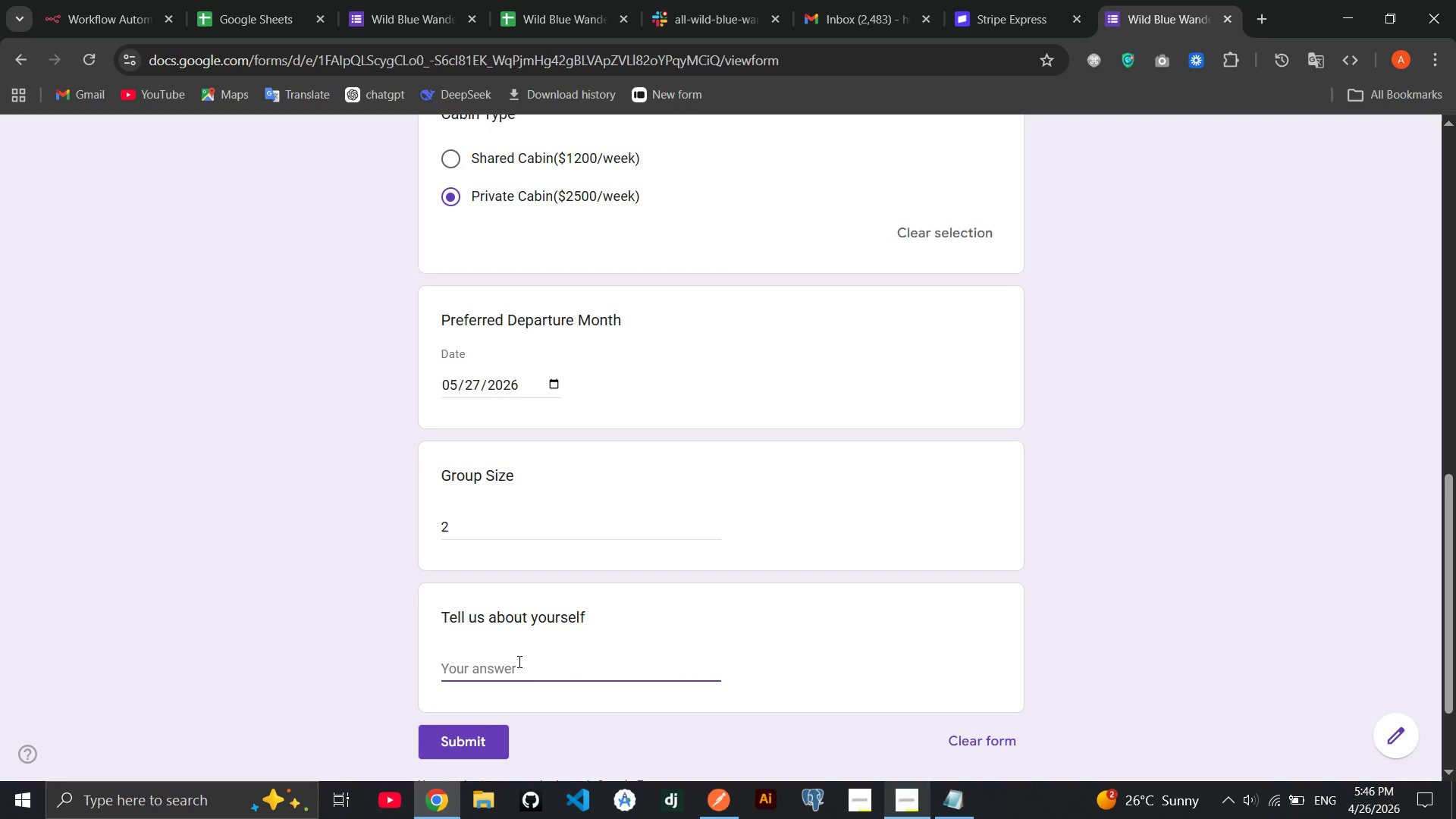 
type(Remoet)
key(Backspace)
key(Backspace)
type(te de)
key(Backspace)
key(Backspace)
type(fe)
key(Backspace)
type(reelancer looking for adventure)
 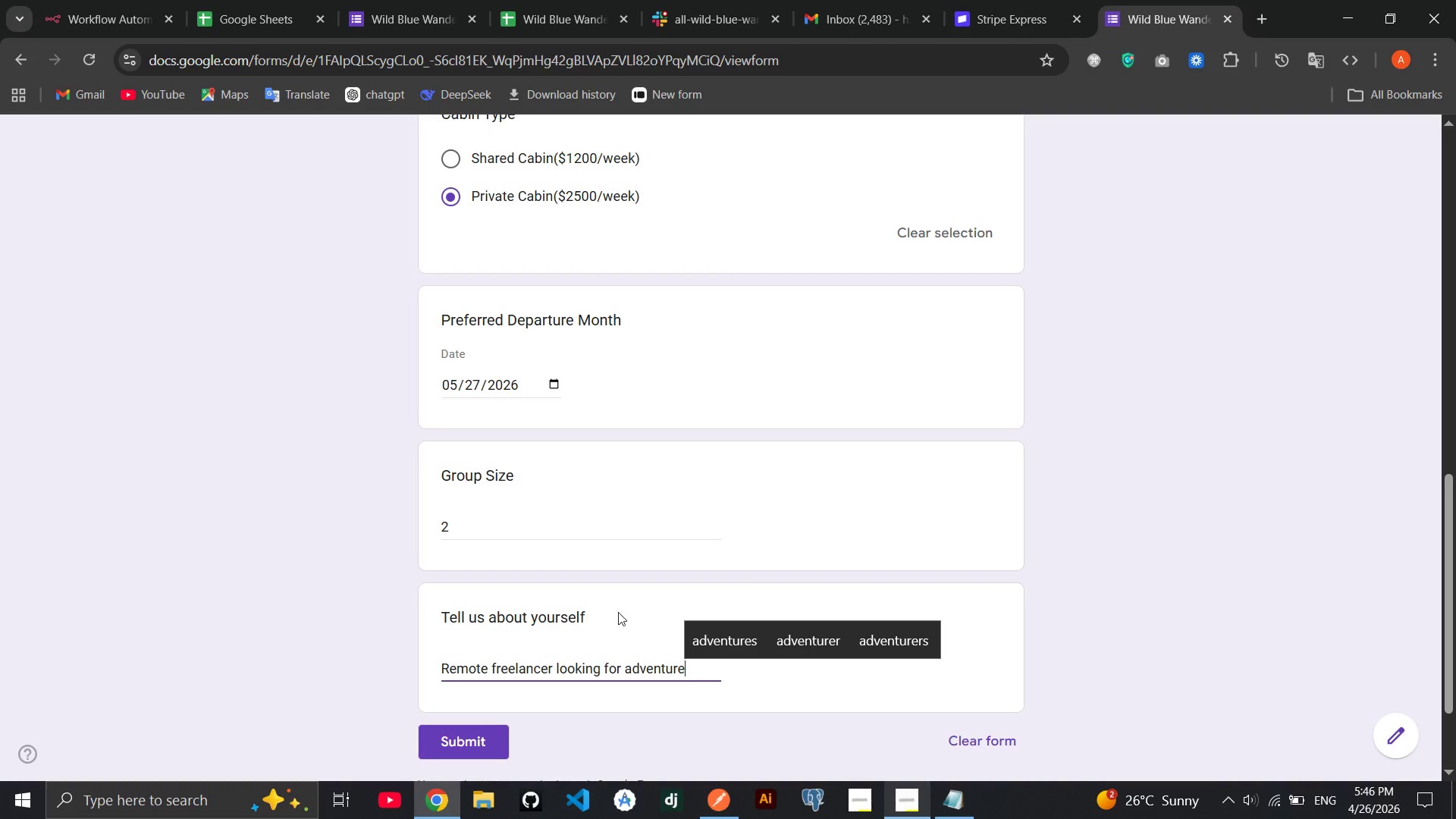 
left_click([624, 596])
 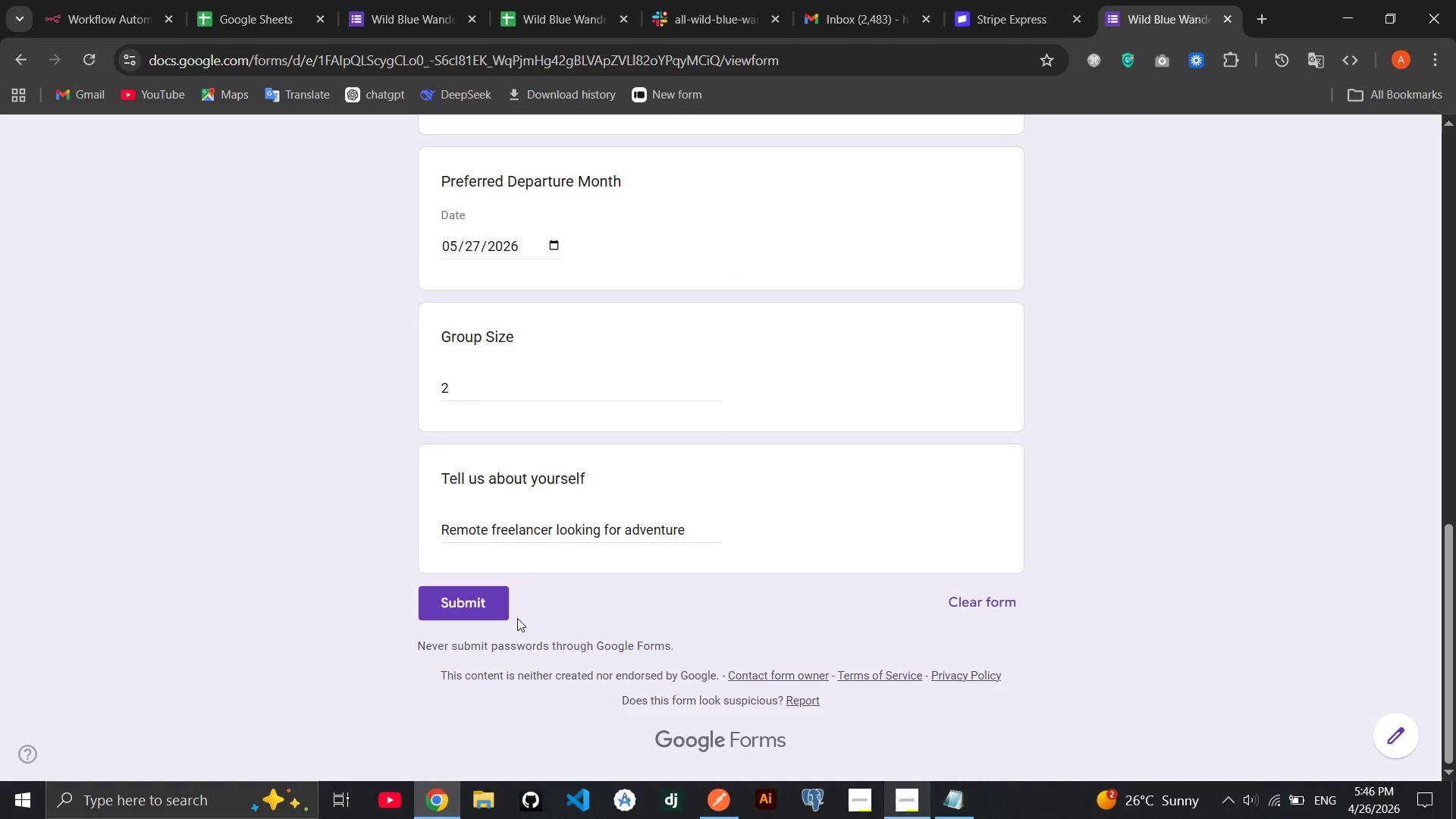 
left_click([502, 610])
 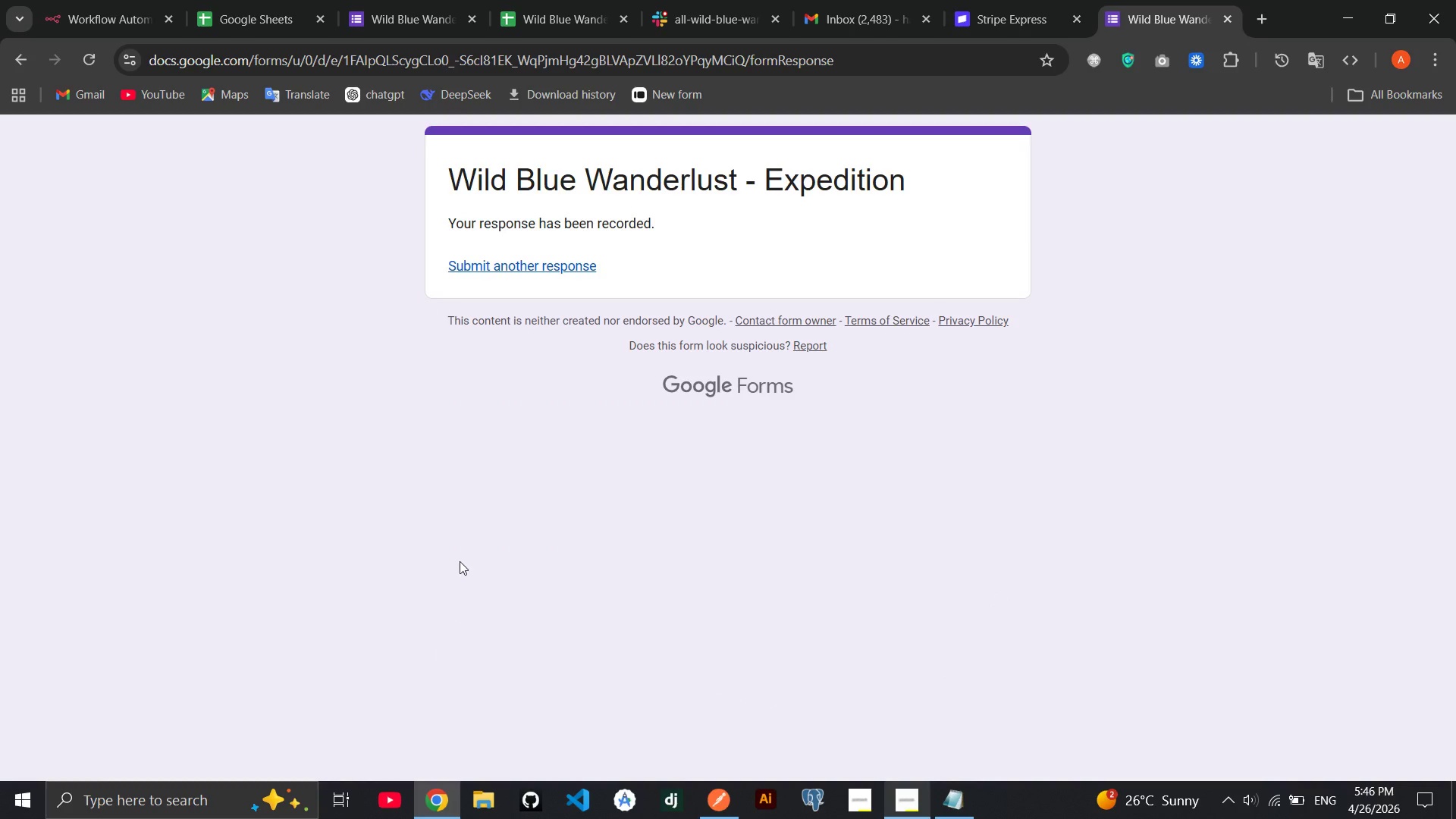 
wait(6.45)
 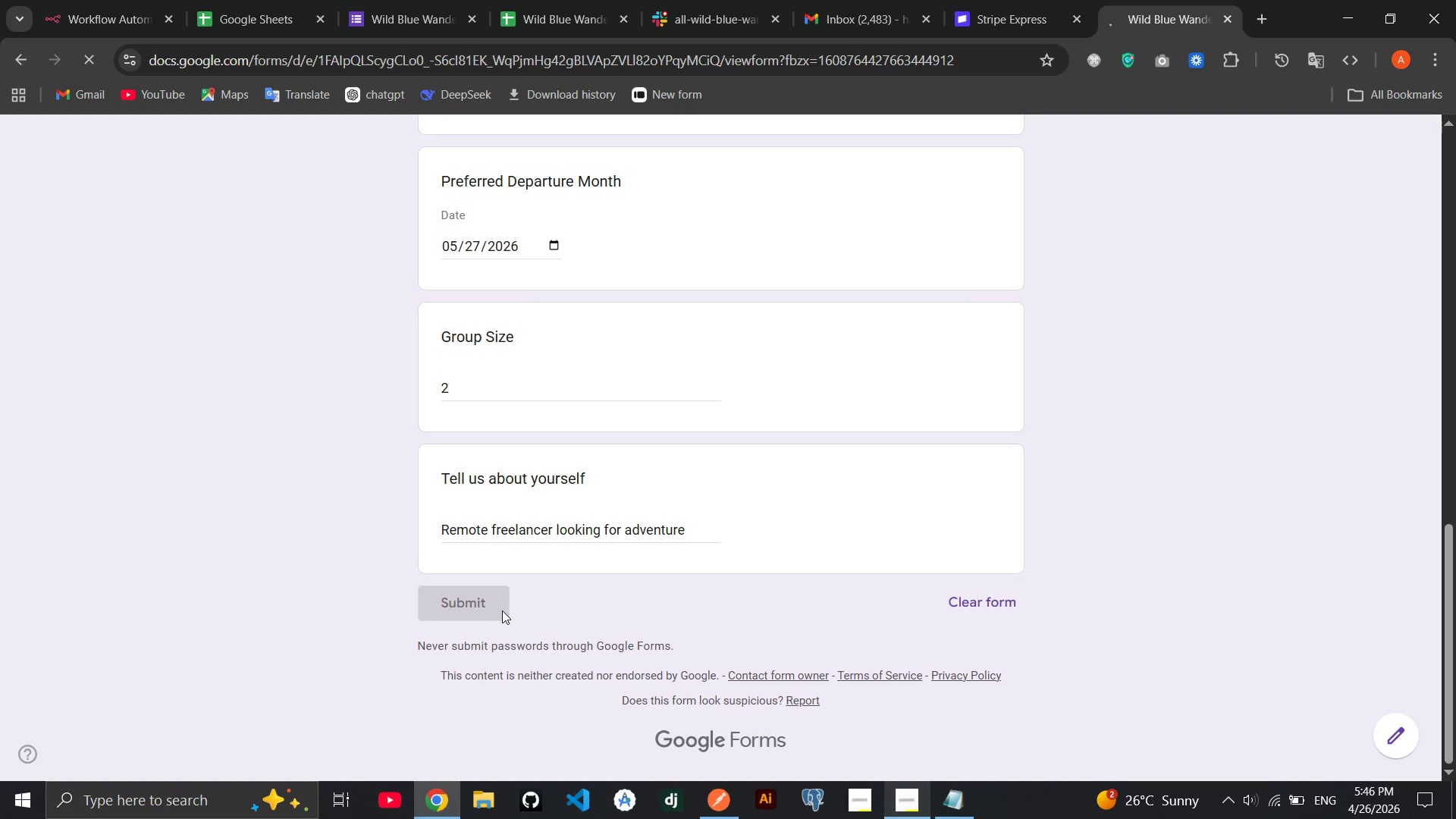 
left_click([549, 0])
 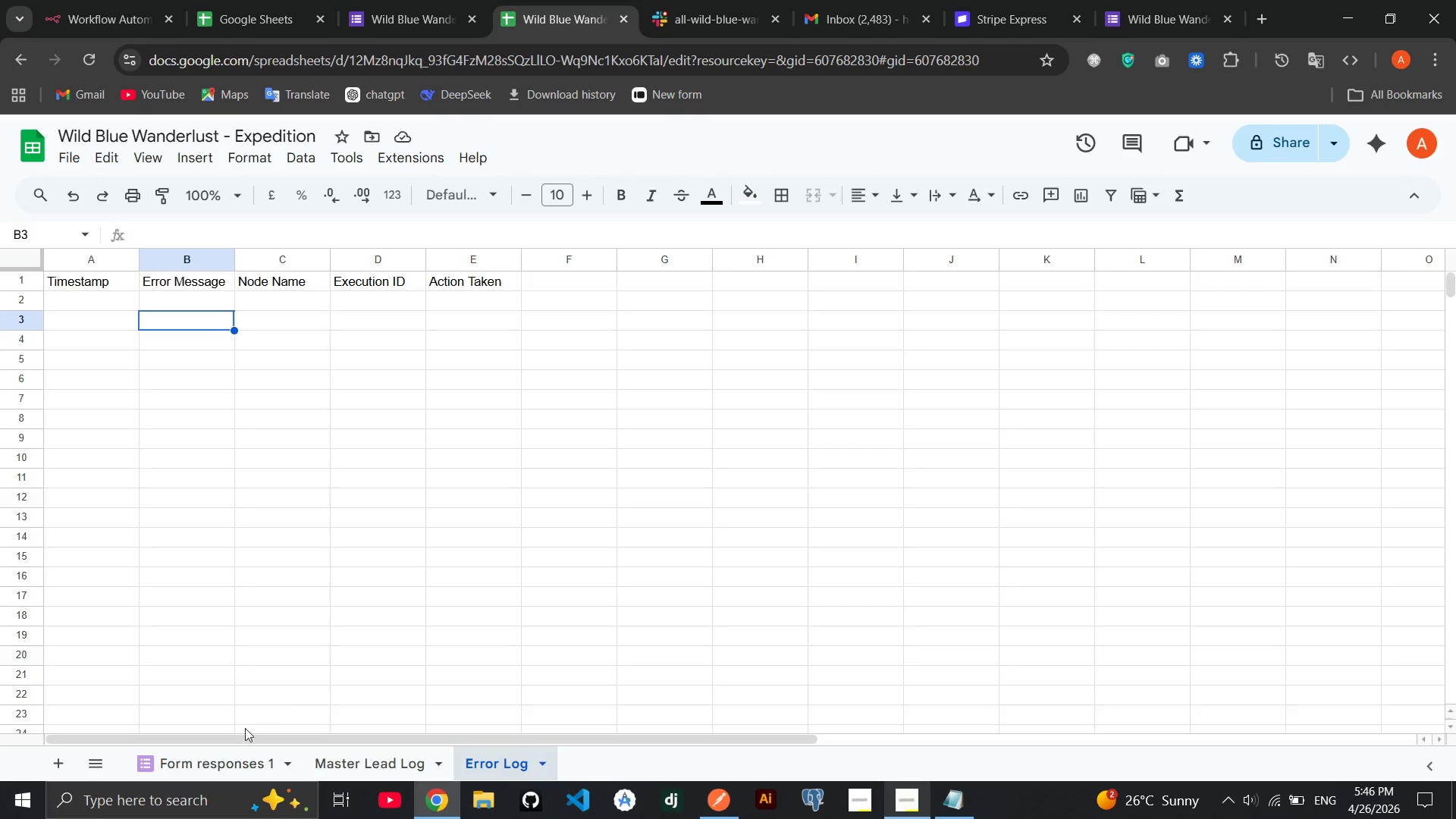 
left_click([212, 759])
 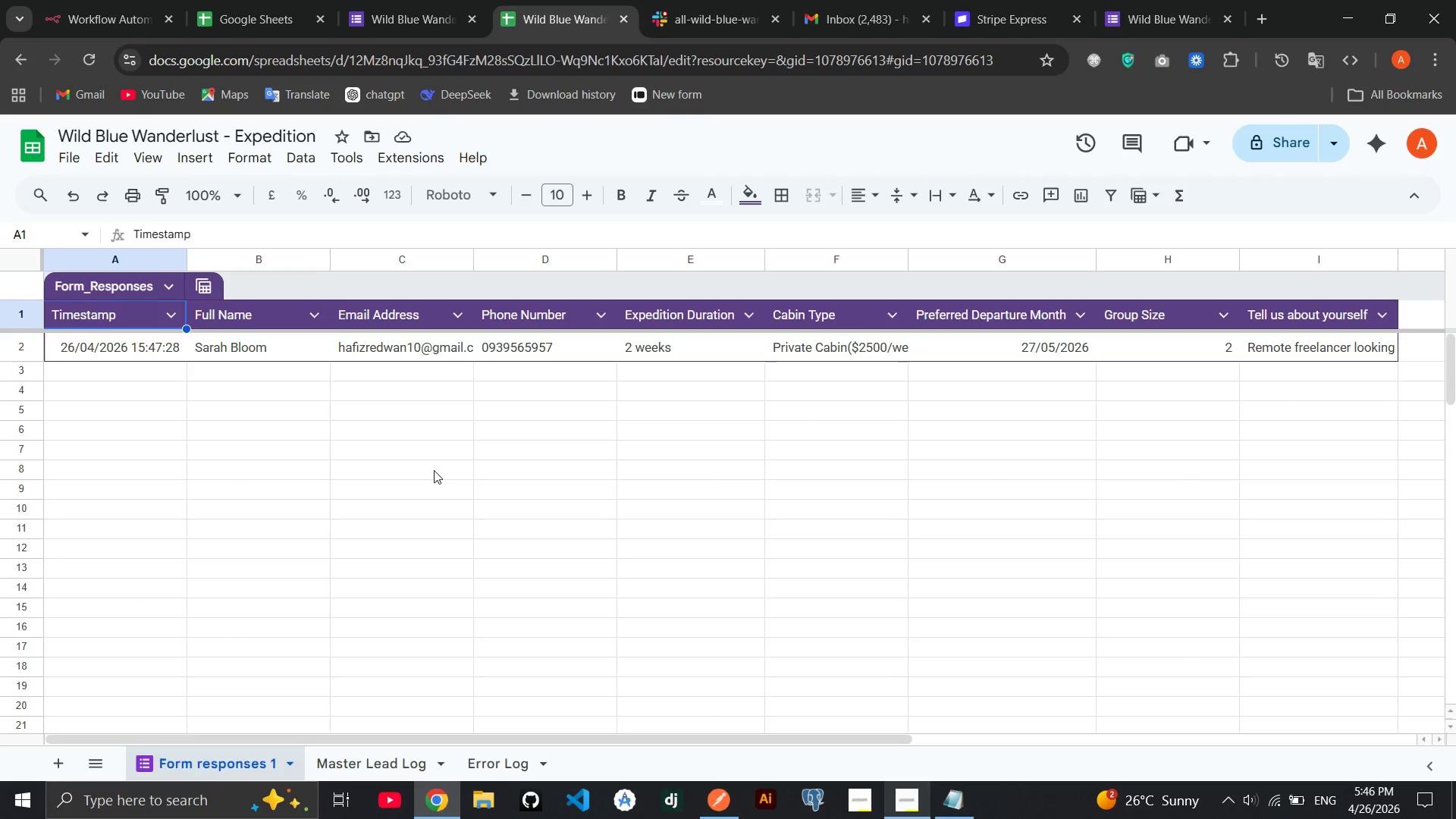 
left_click([434, 470])
 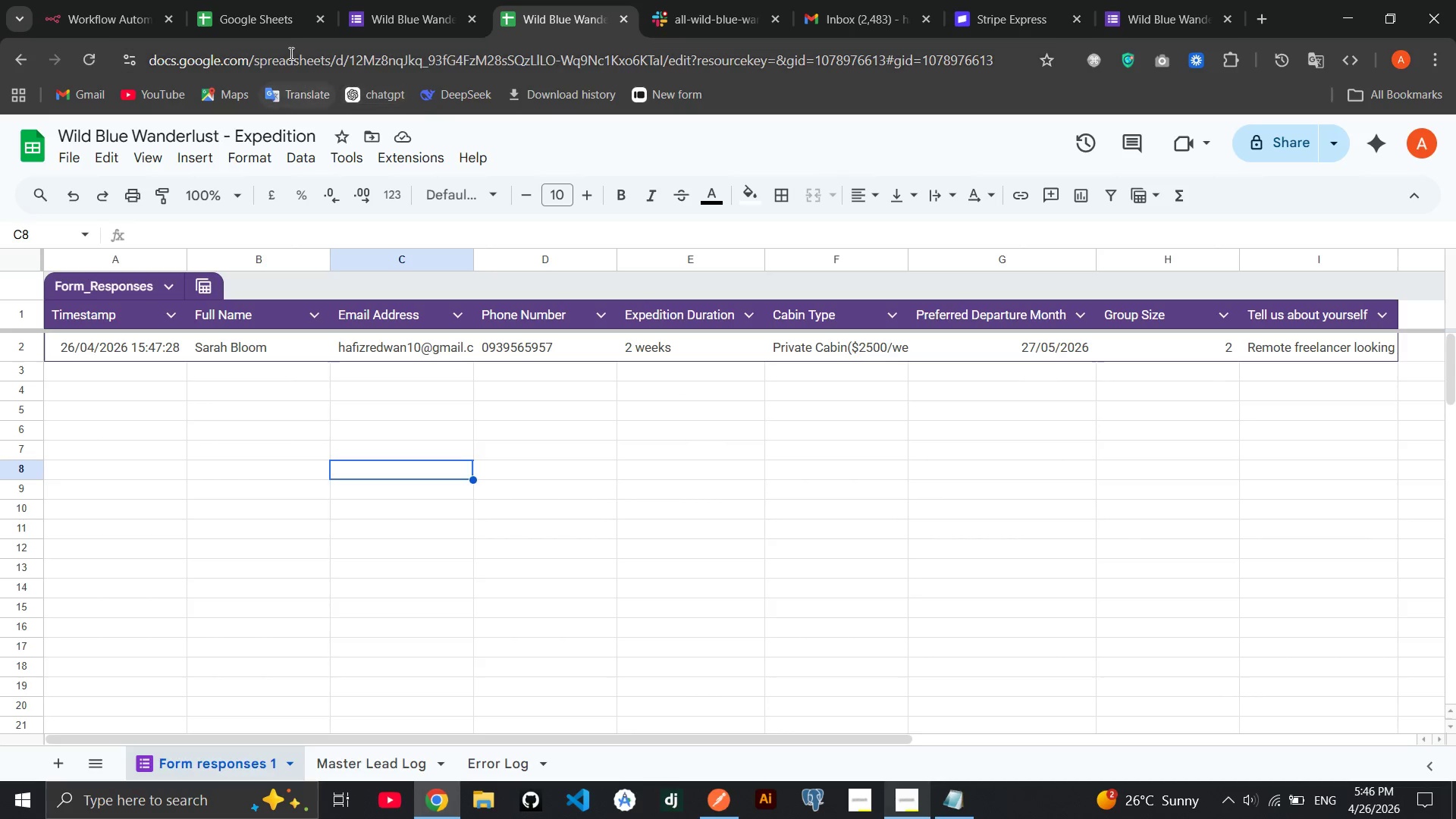 
mouse_move([409, 13])
 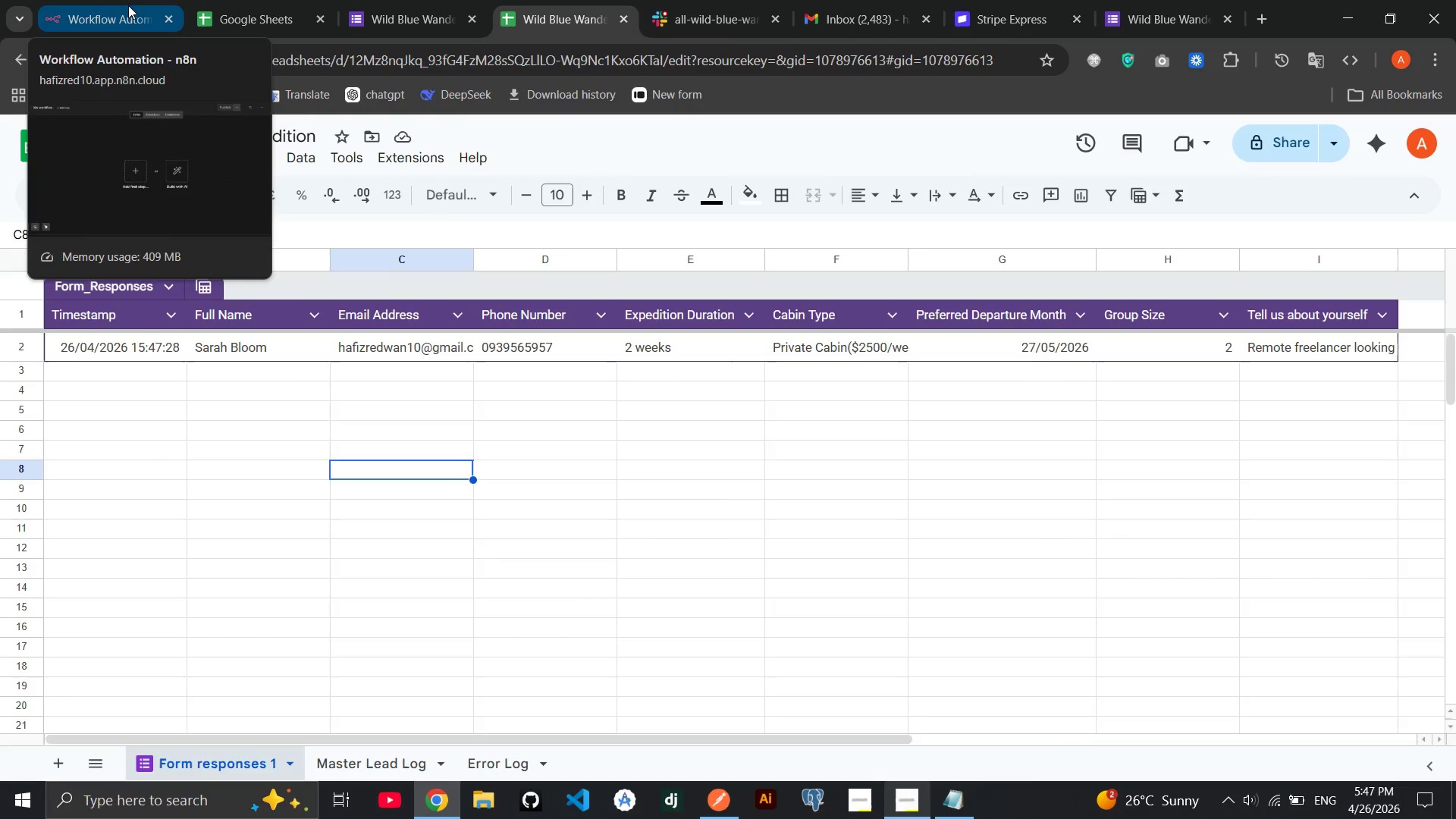 
left_click([121, 5])
 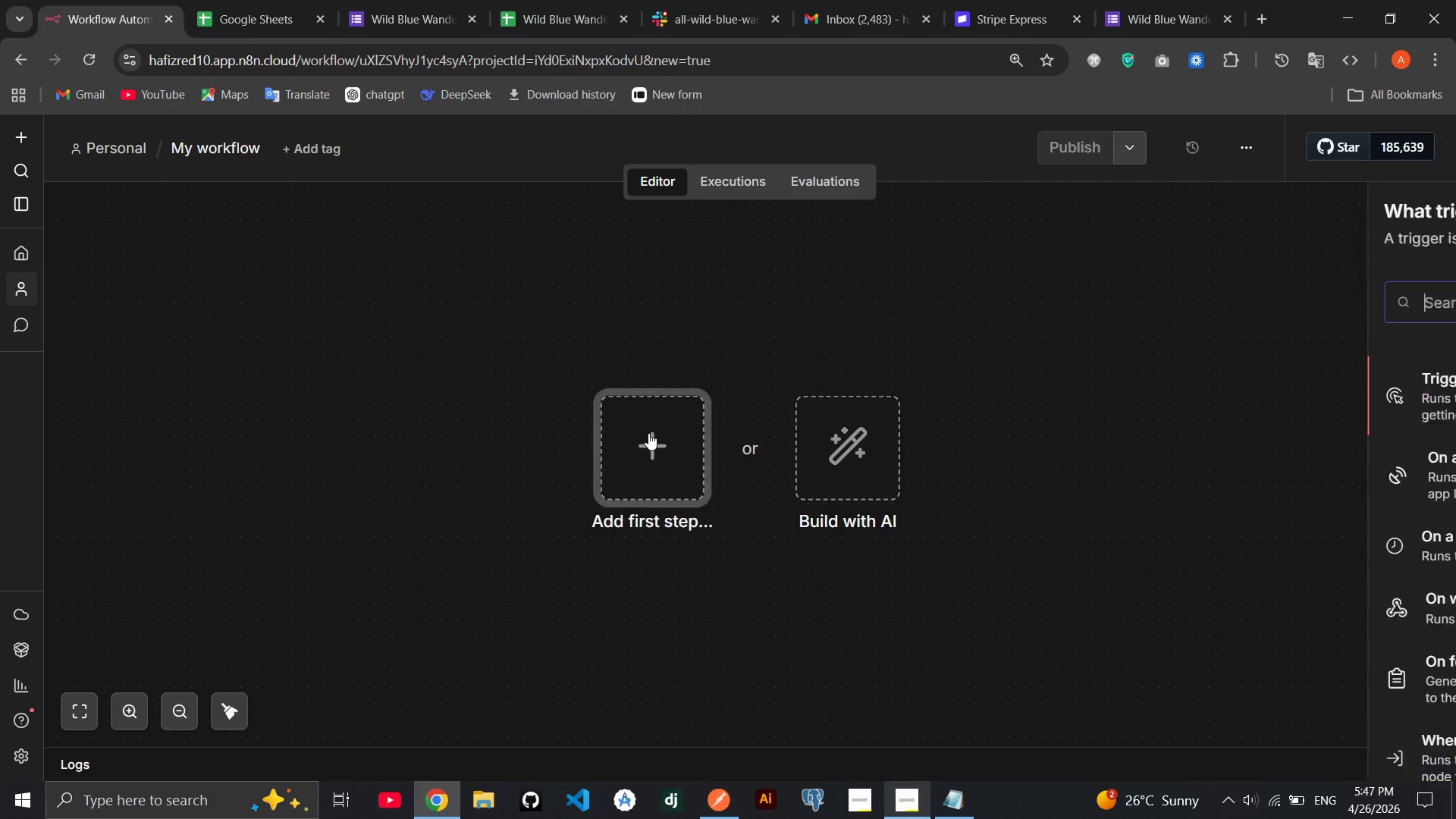 
double_click([648, 433])
 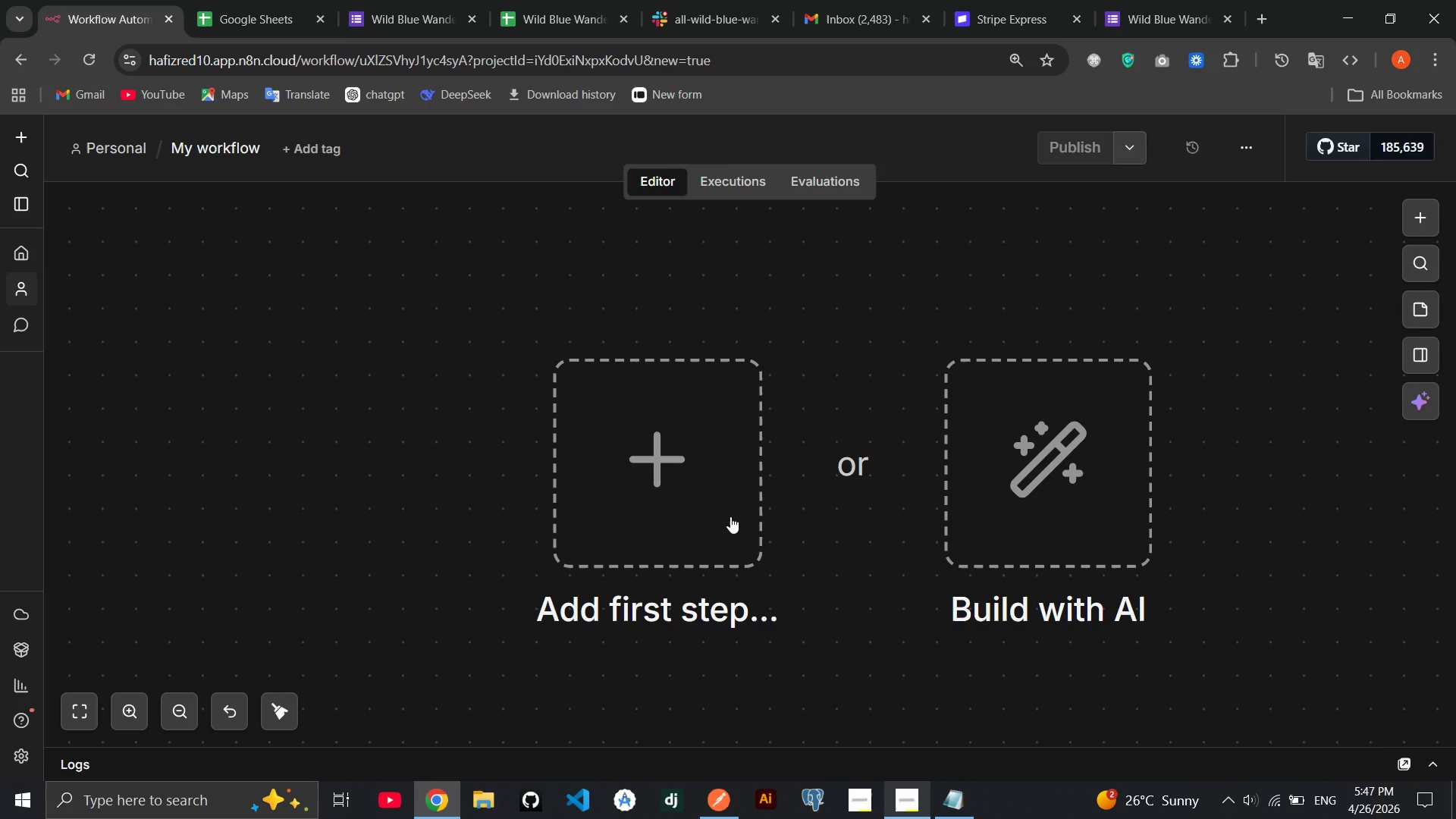 
left_click([730, 516])
 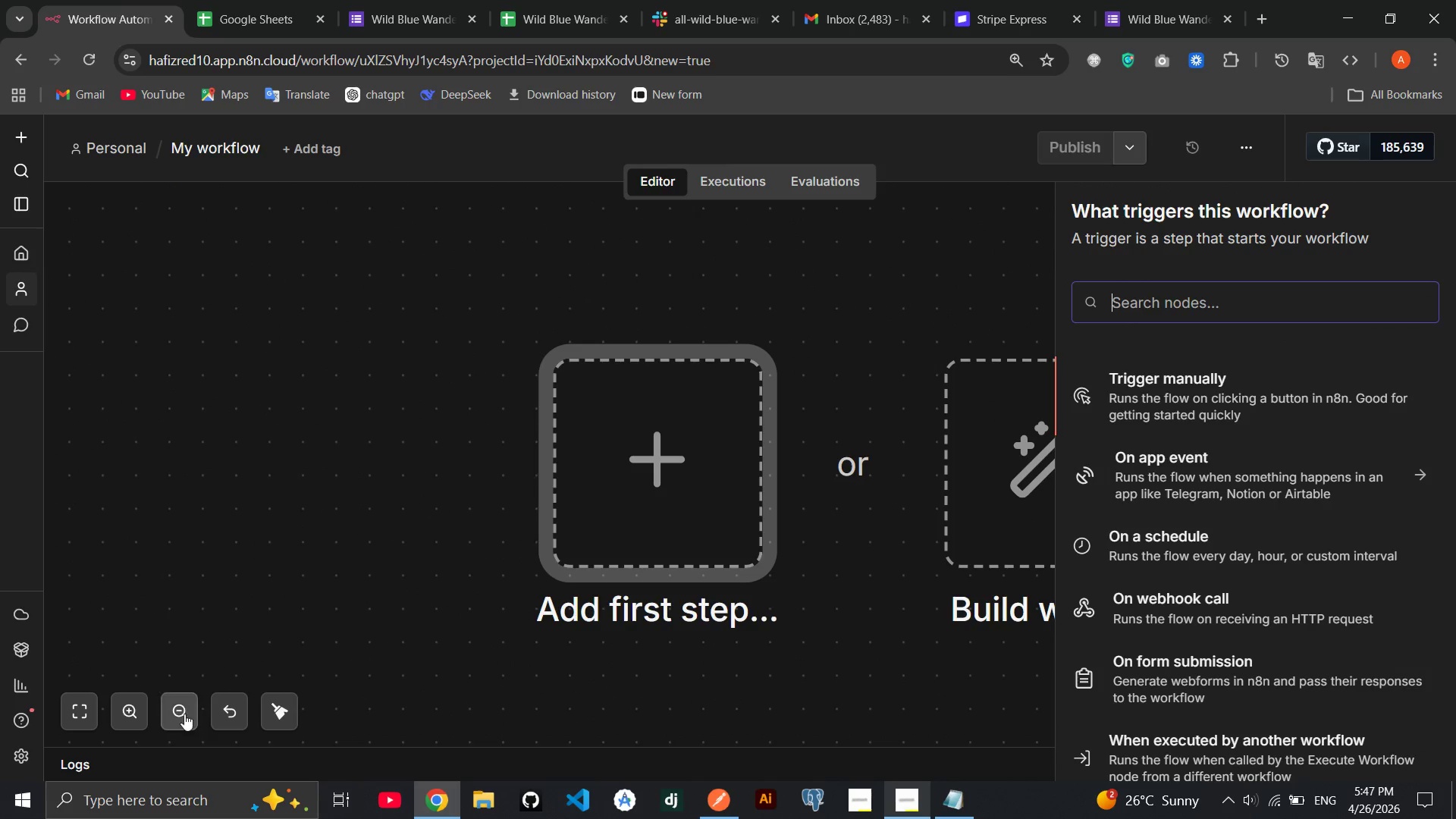 
double_click([178, 713])
 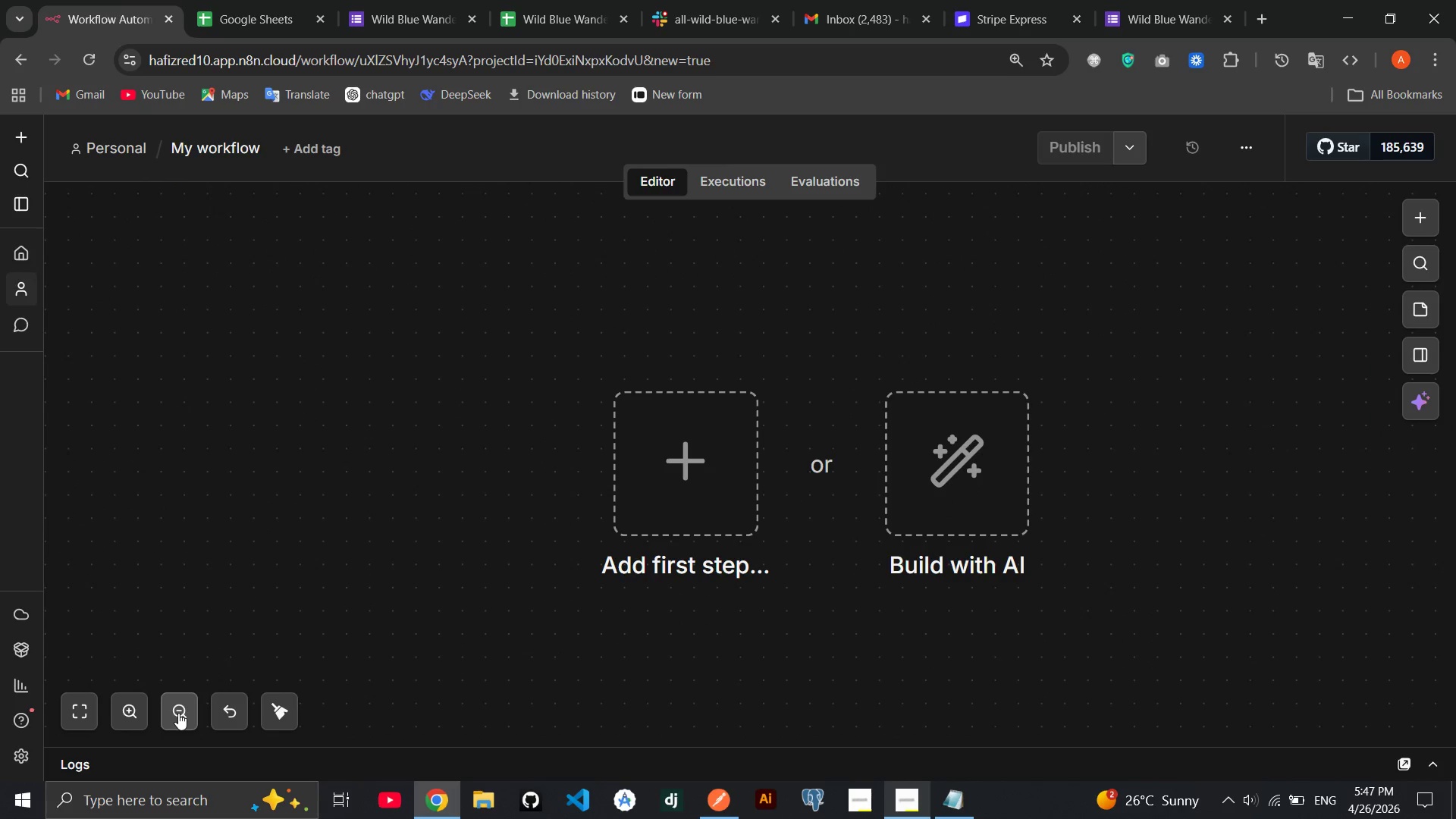 
left_click([178, 713])
 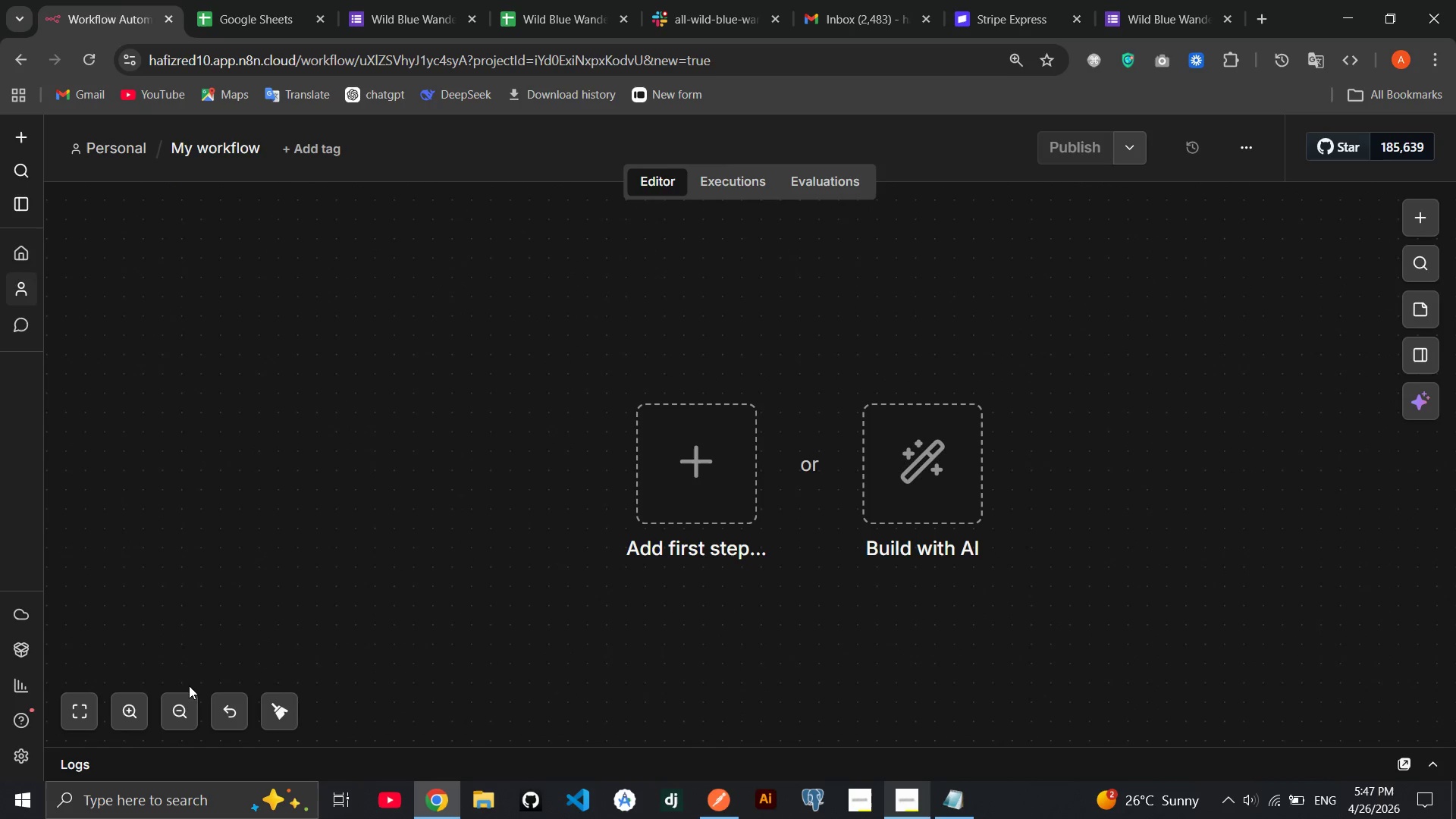 
double_click([186, 698])
 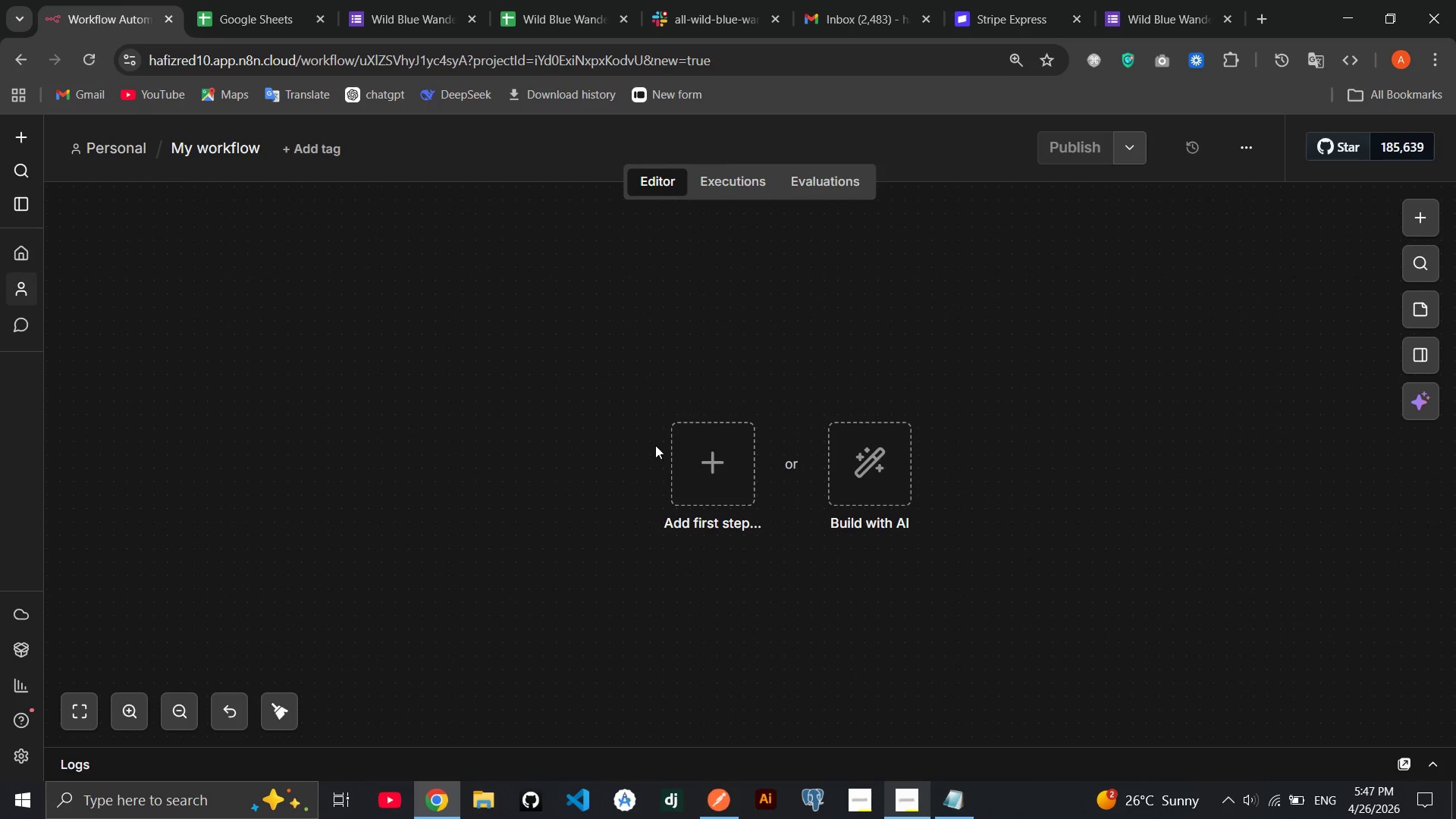 
left_click([761, 457])
 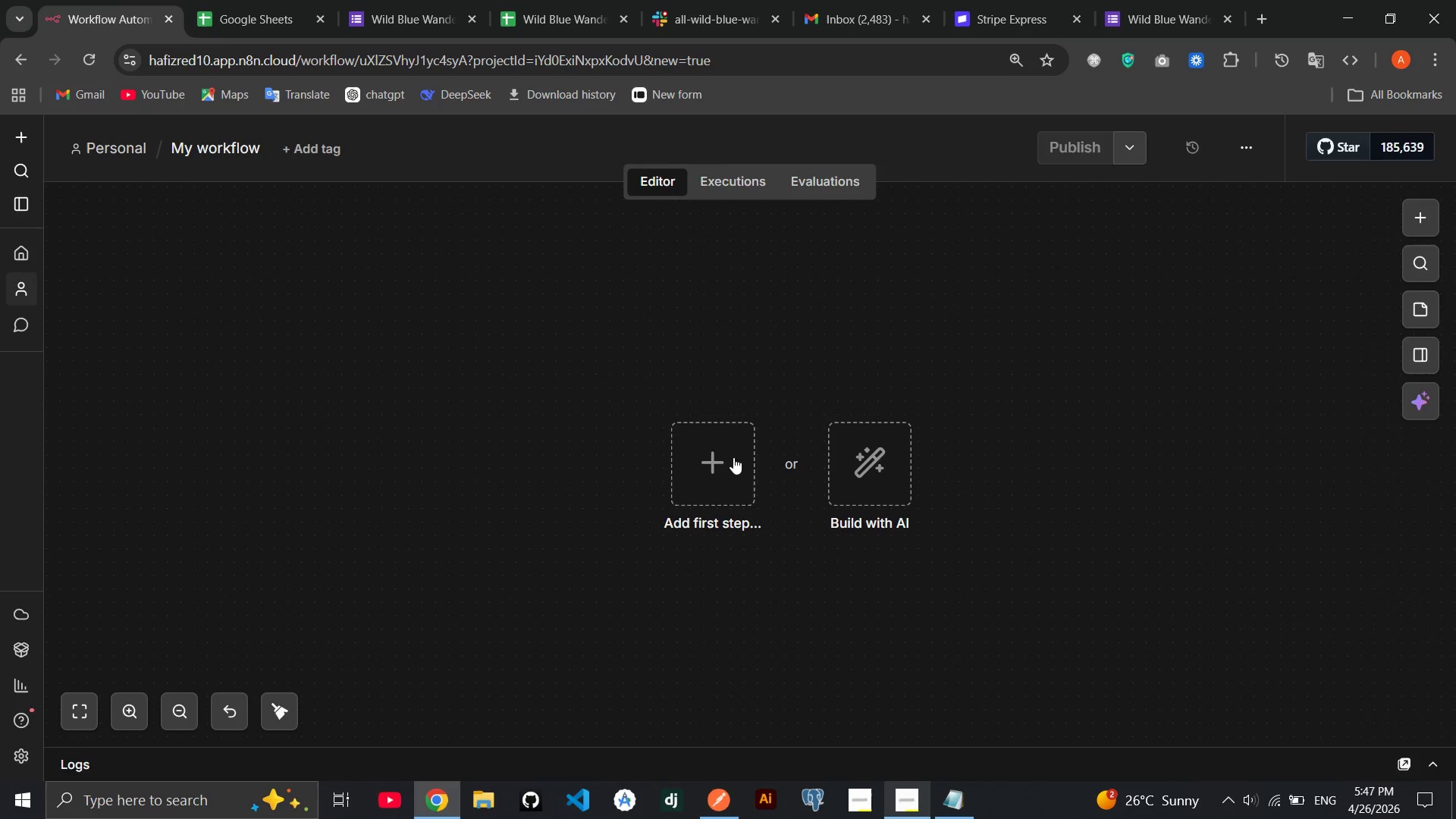 
left_click([733, 457])
 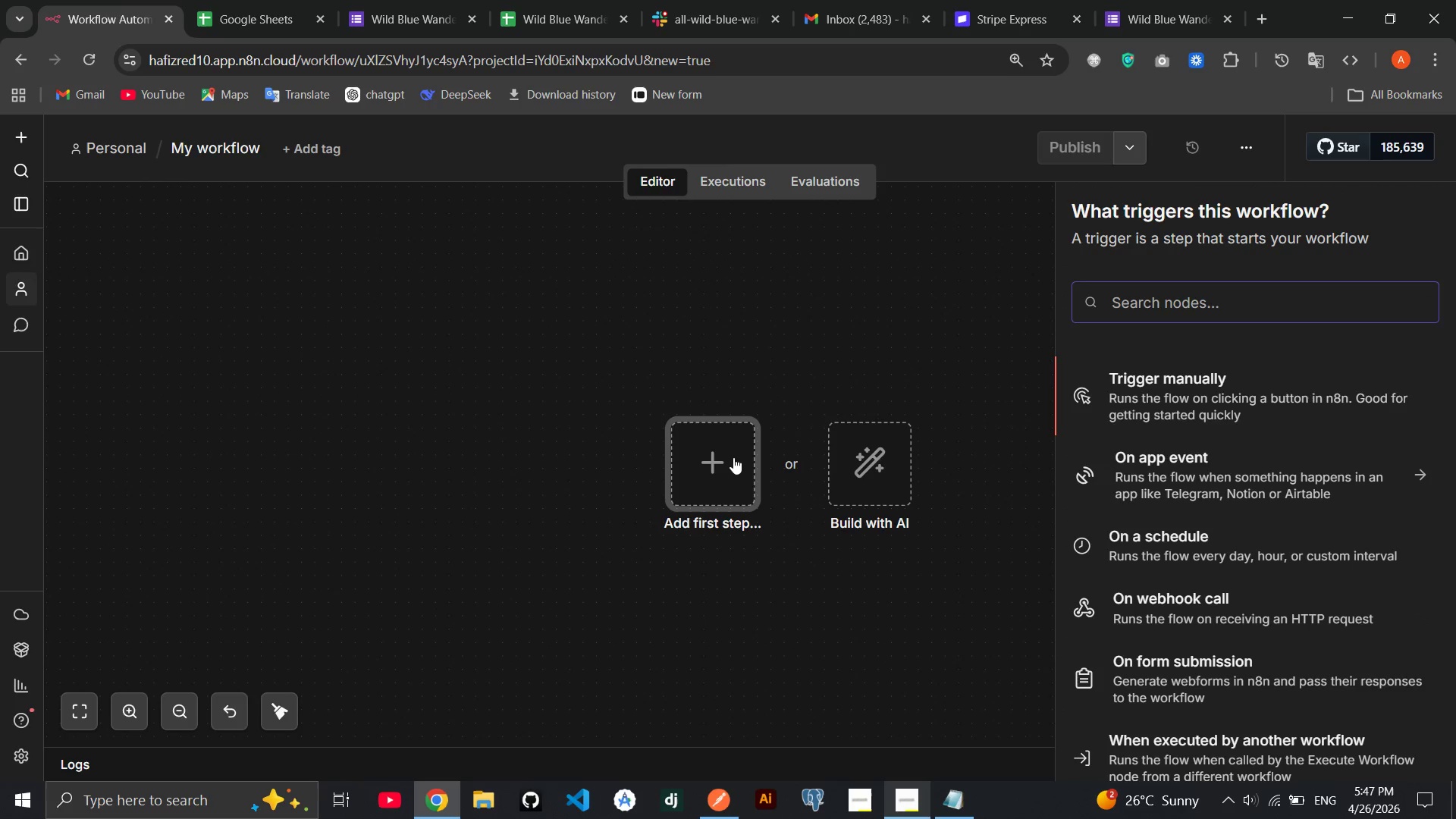 
type(sheet)
 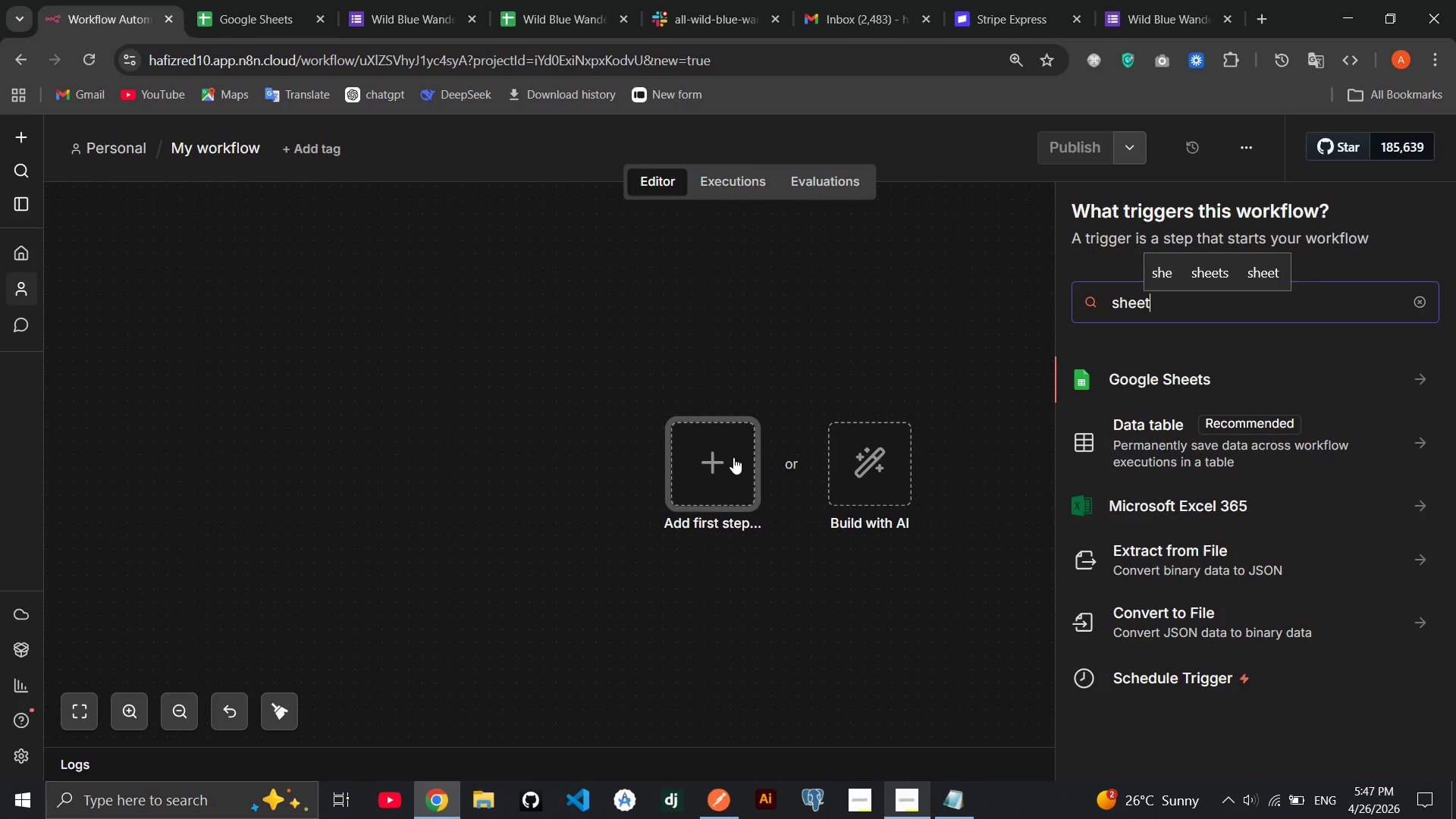 
key(Enter)
 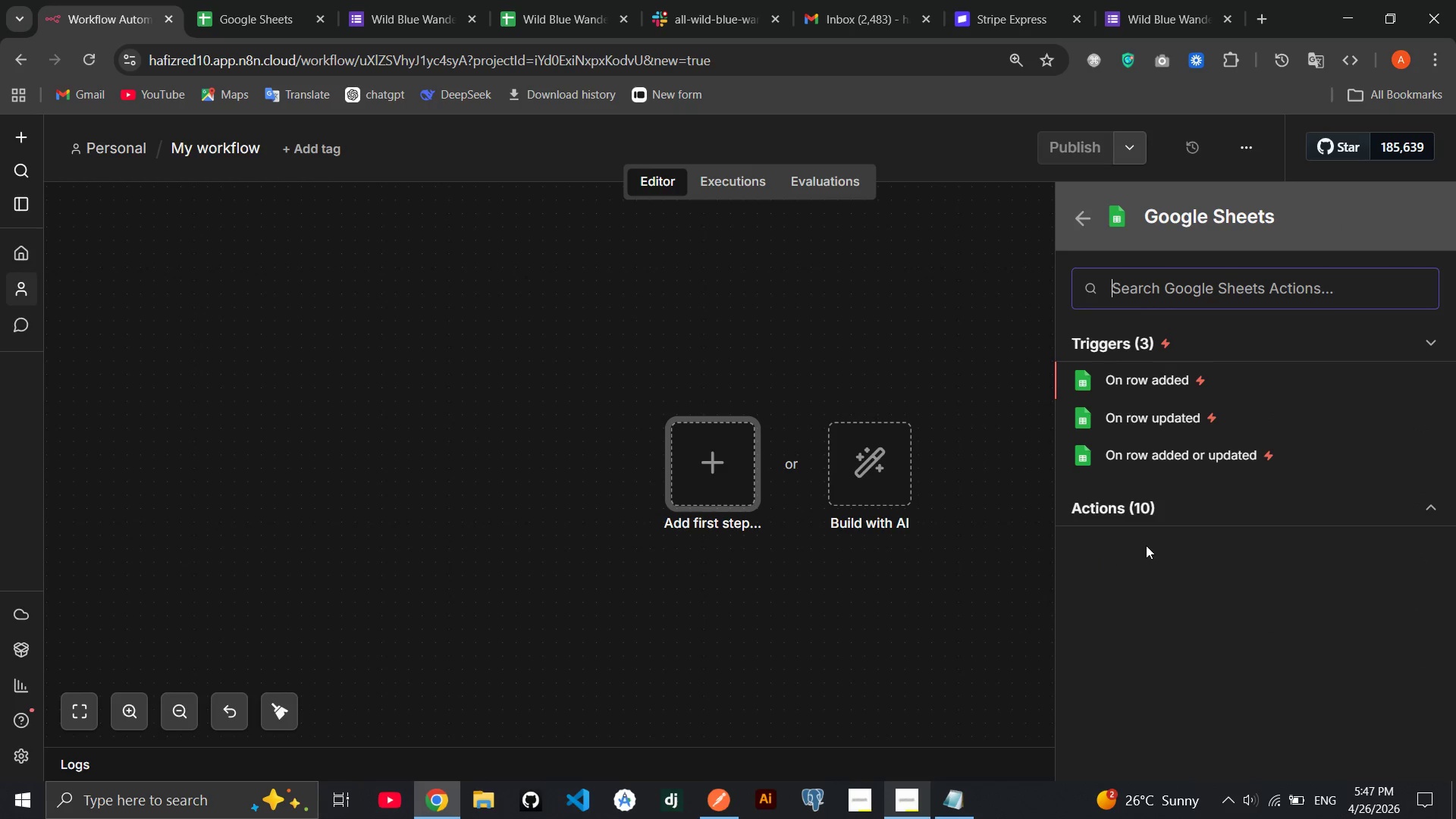 
left_click([1180, 517])
 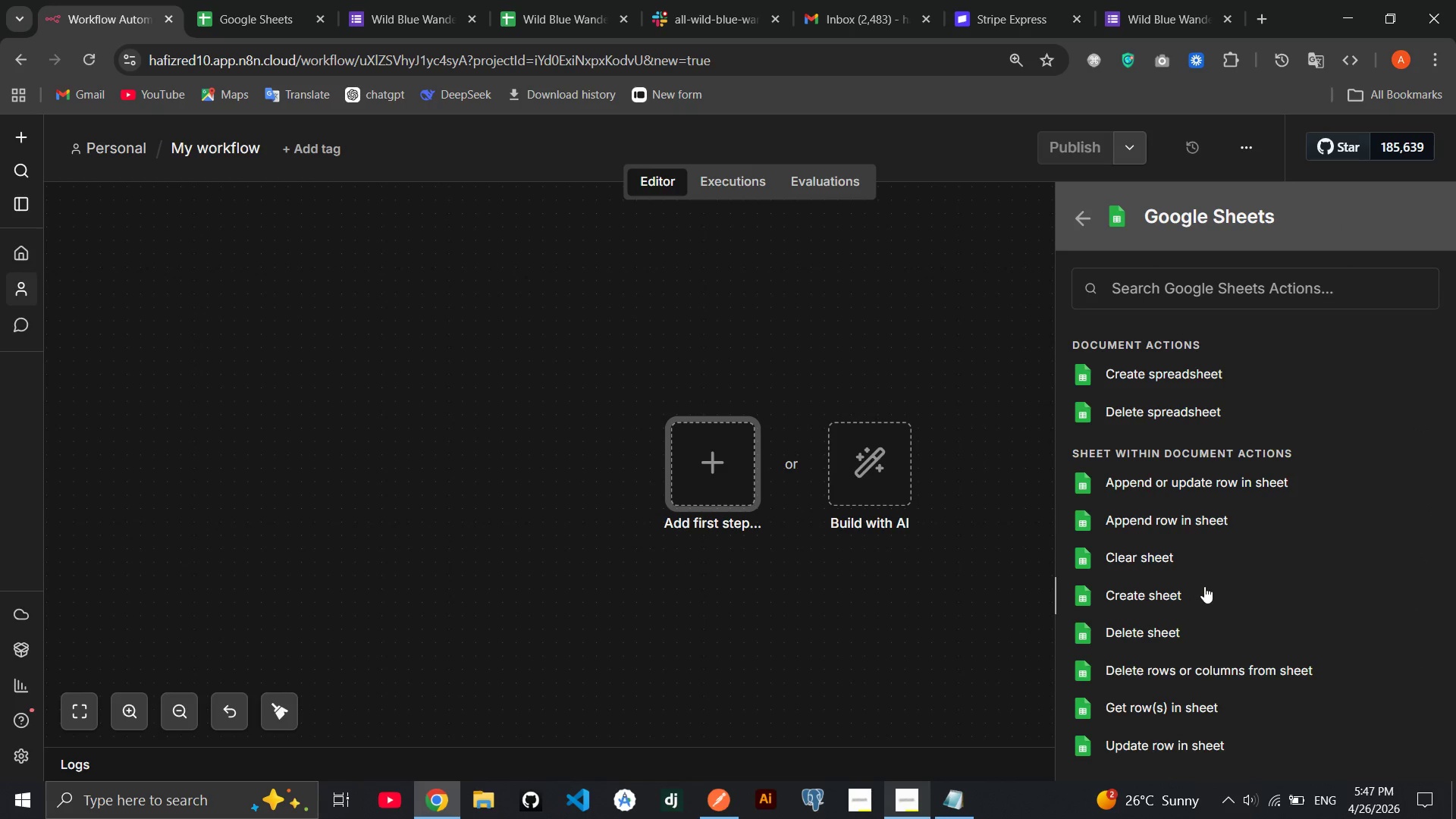 
wait(6.41)
 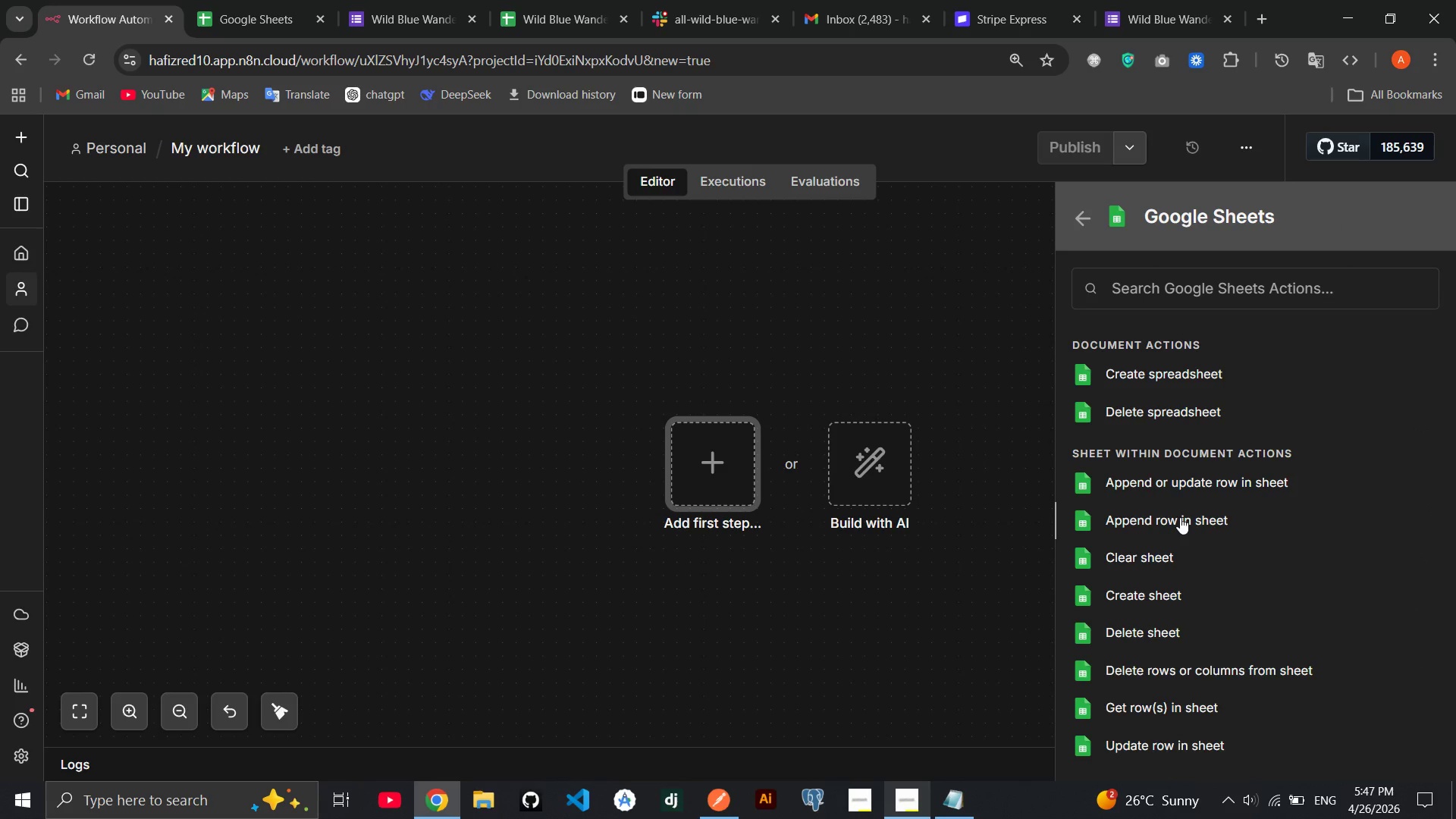 
left_click([1155, 380])
 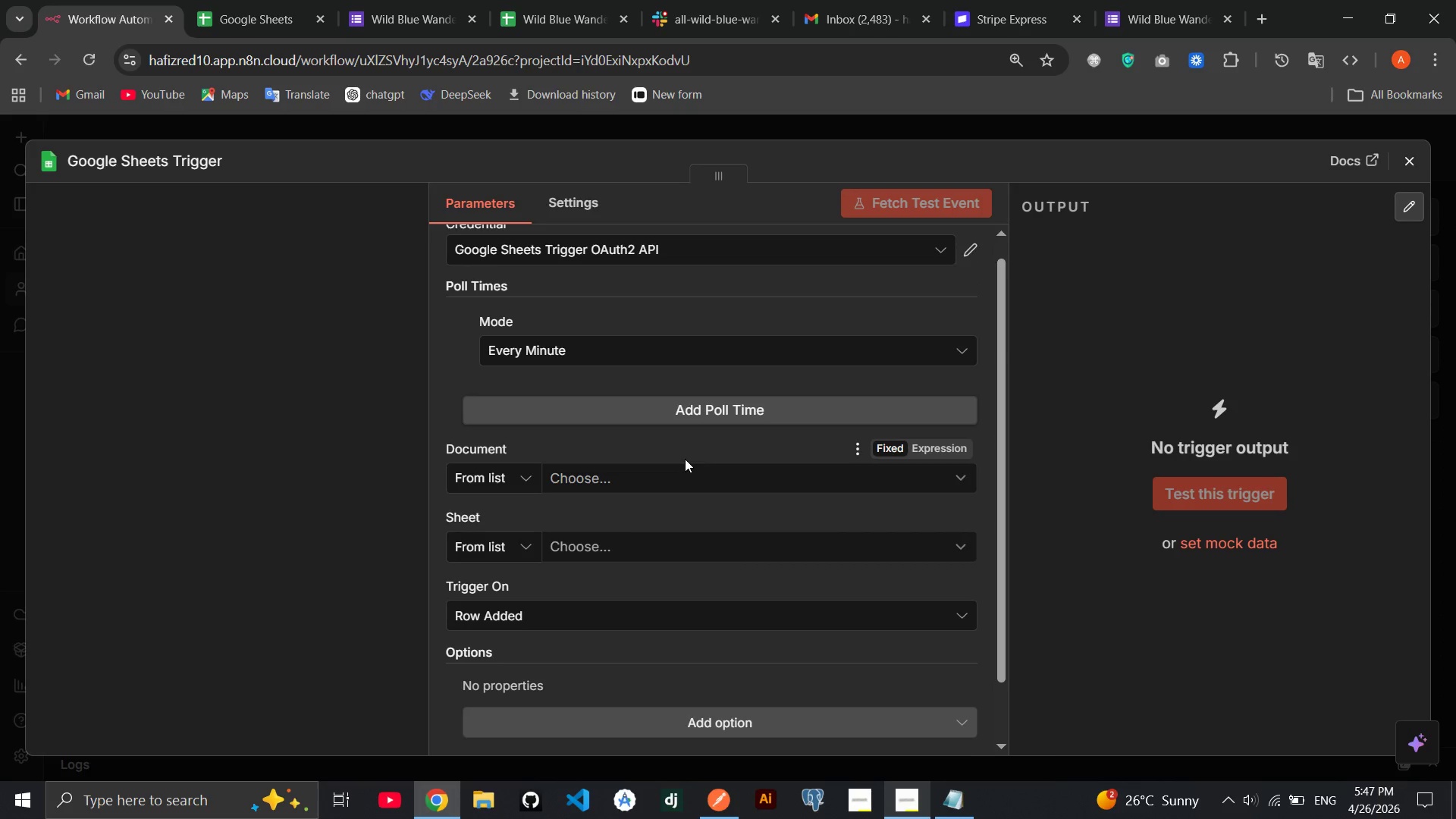 
wait(10.2)
 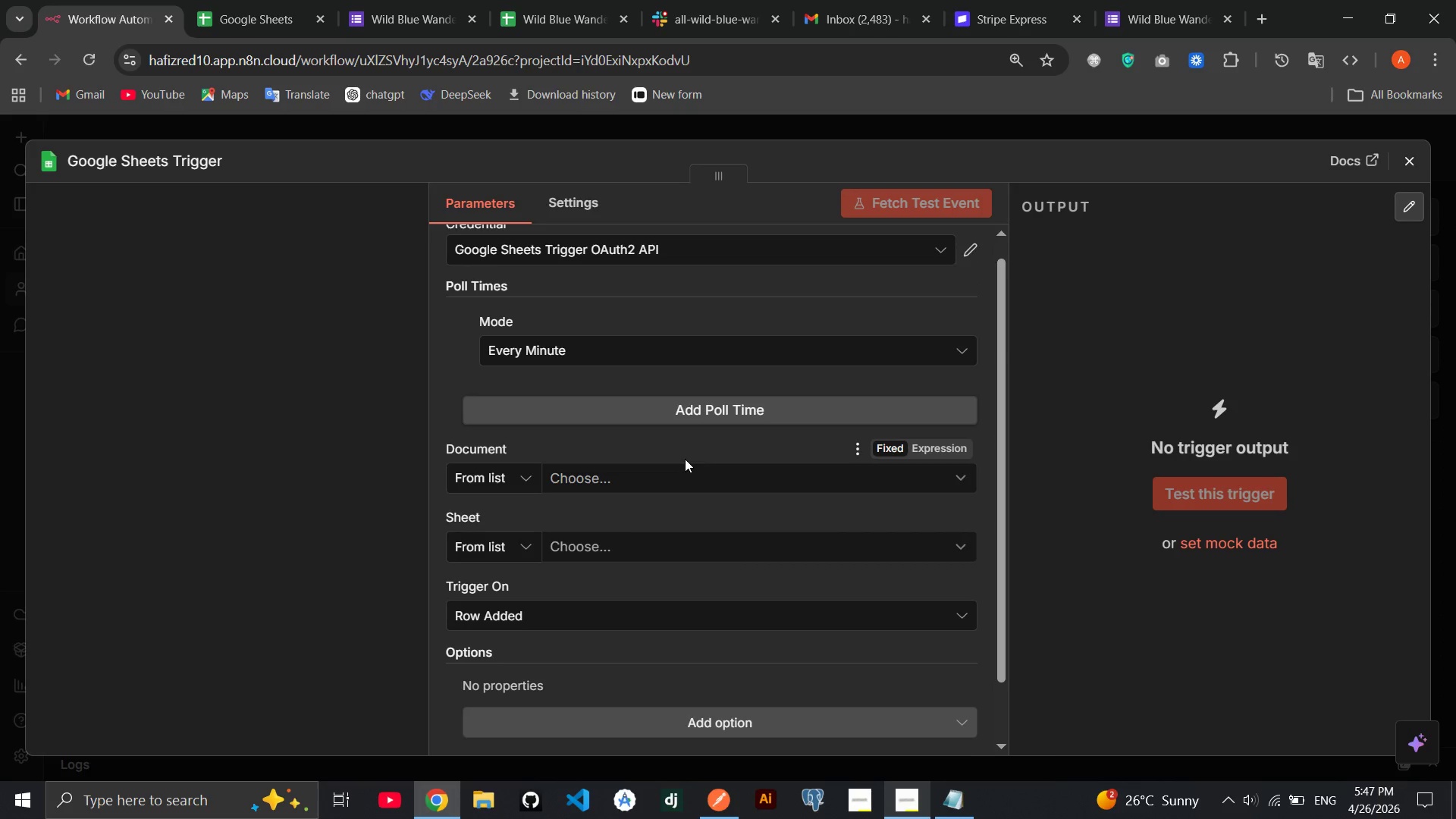 
left_click([699, 471])
 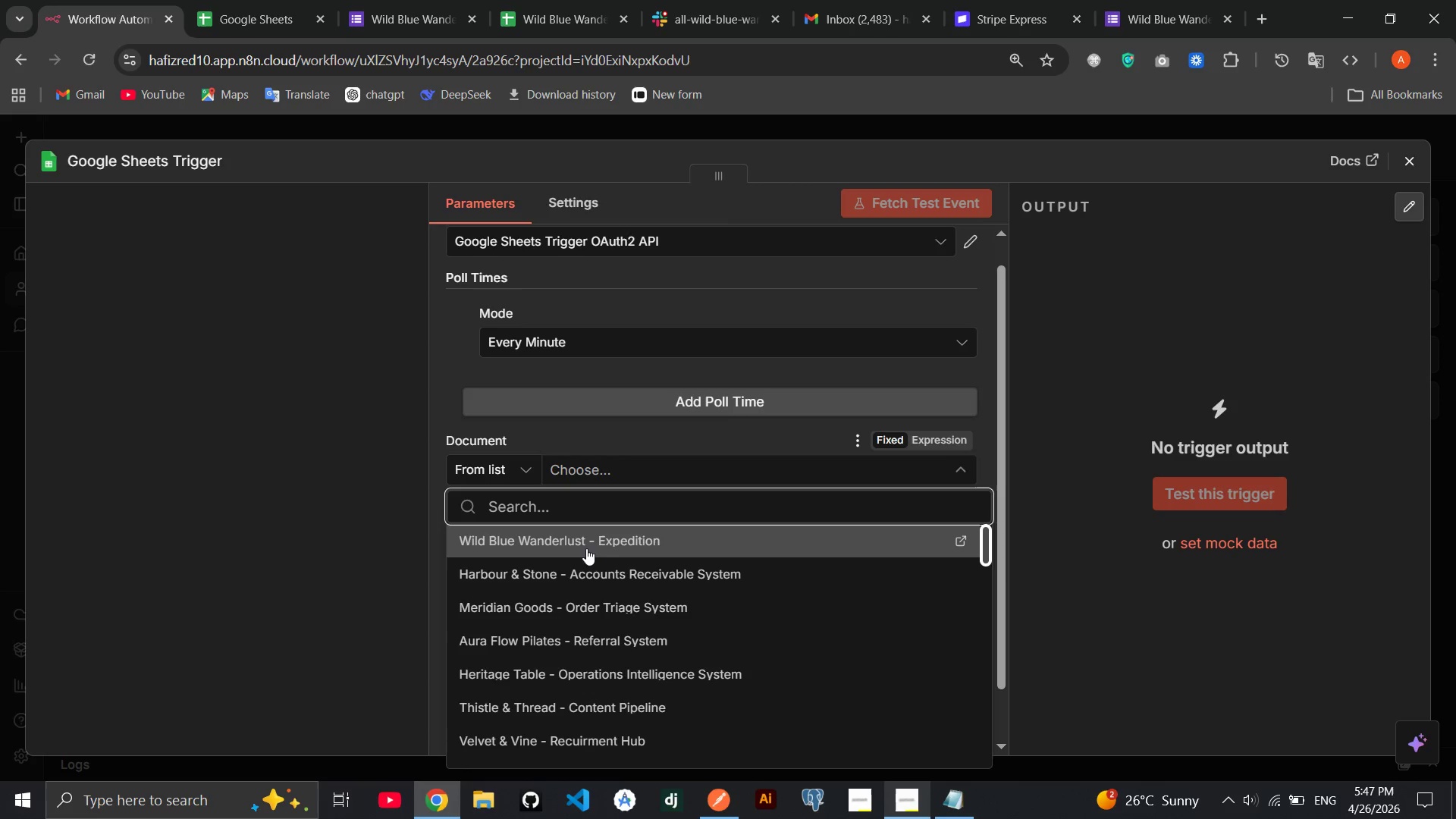 
left_click([586, 548])
 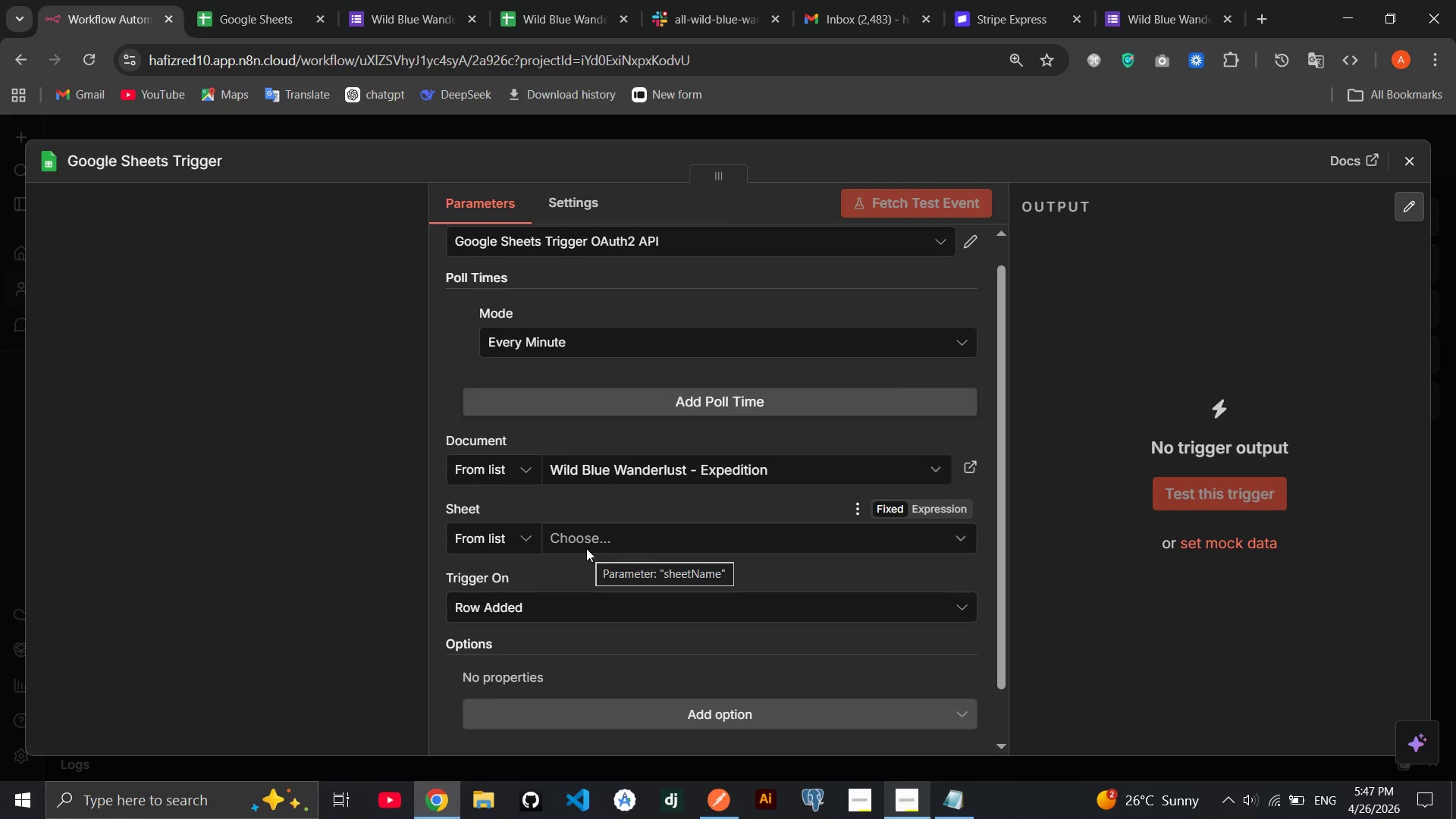 
left_click([586, 548])
 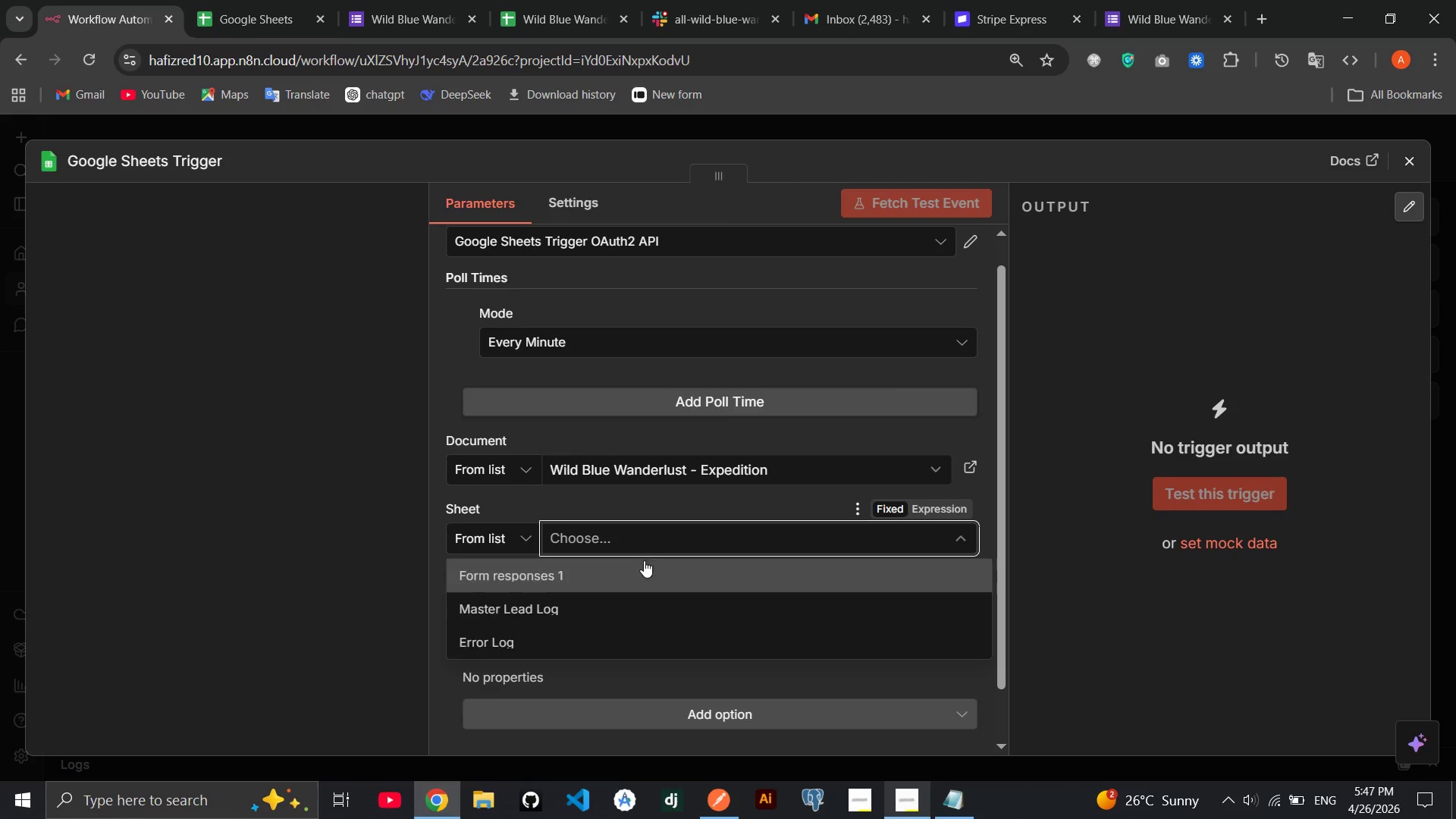 
left_click([644, 560])
 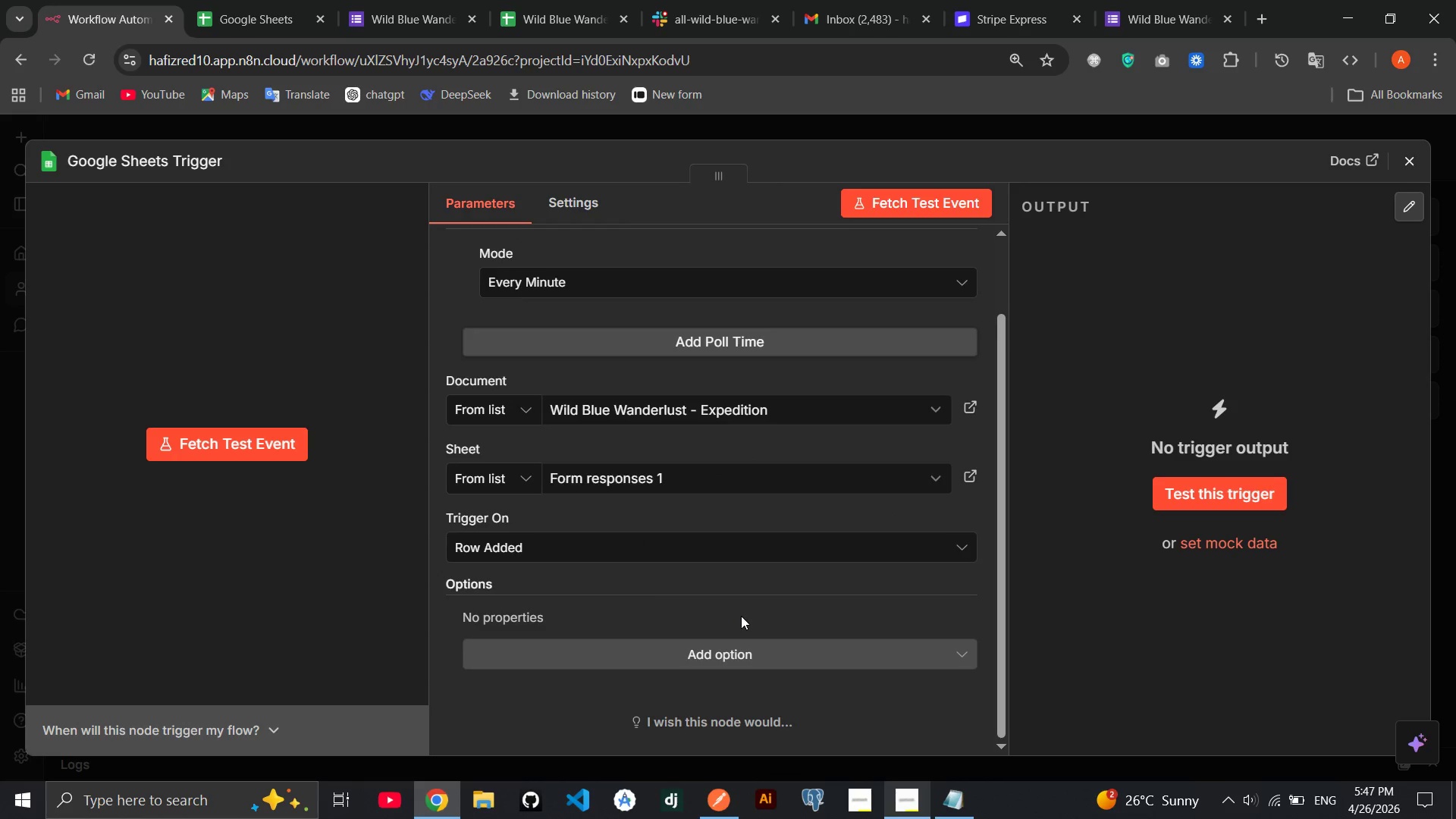 
left_click([258, 441])
 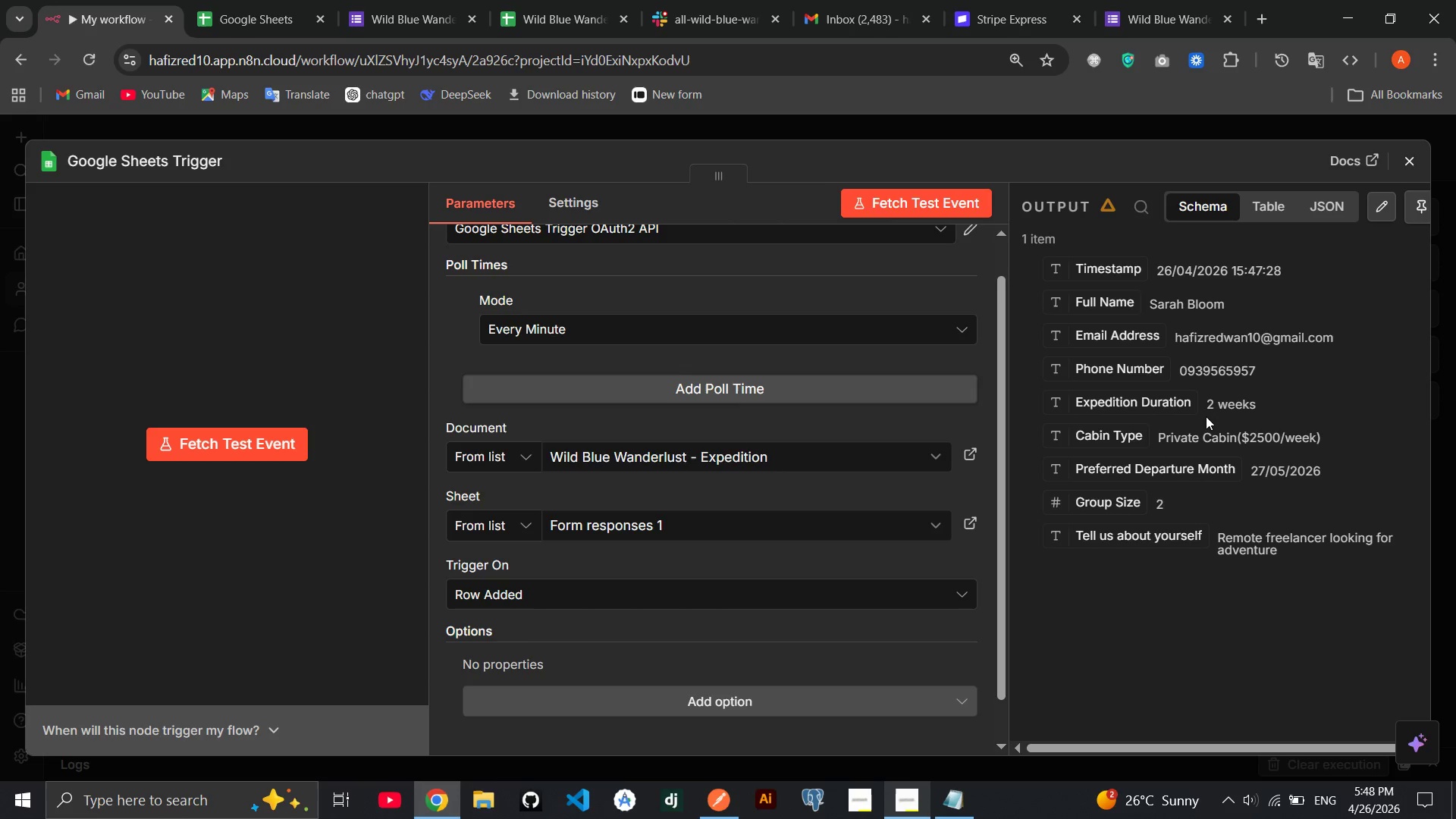 
wait(20.61)
 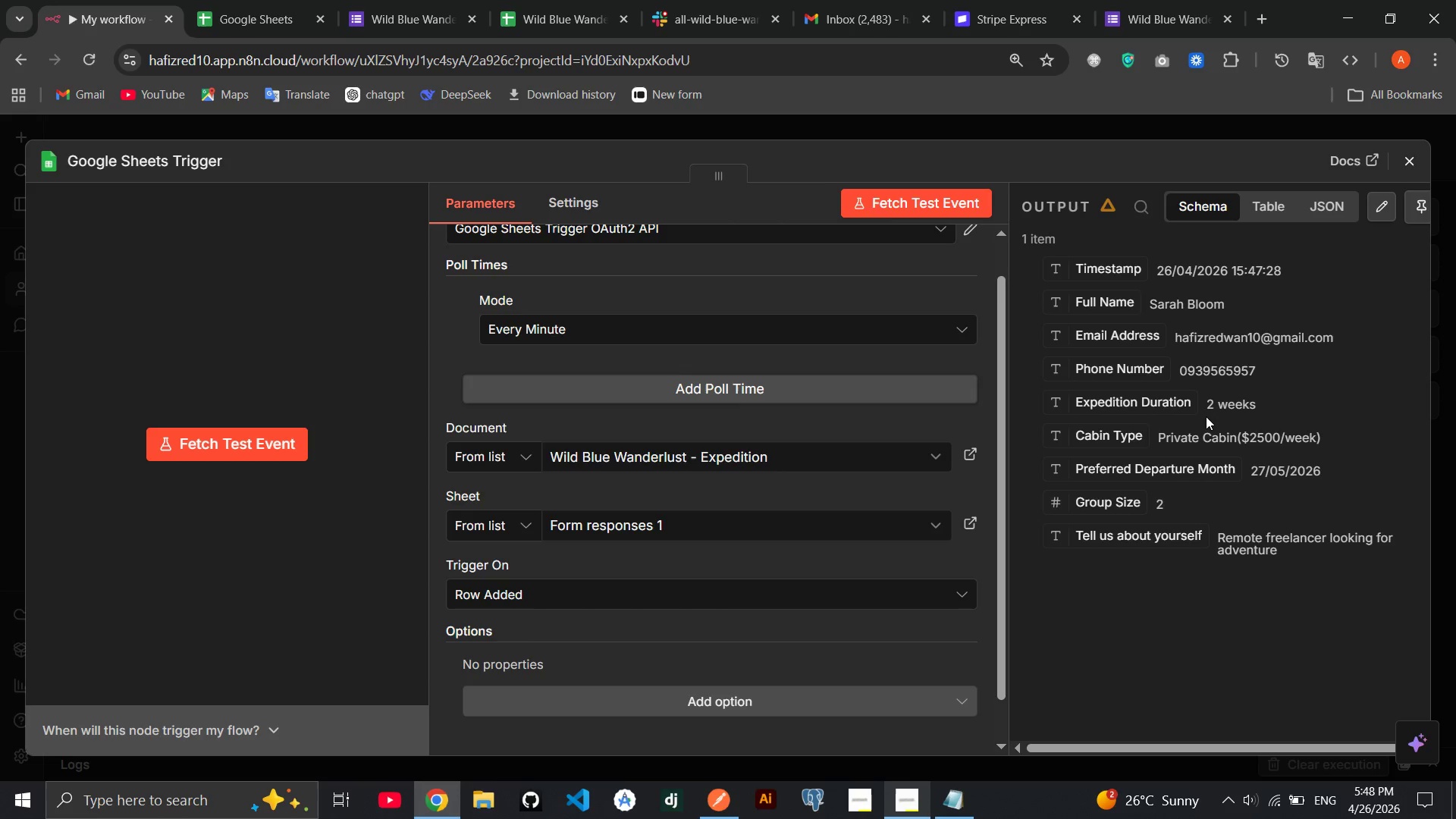 
mouse_move([878, 516])
 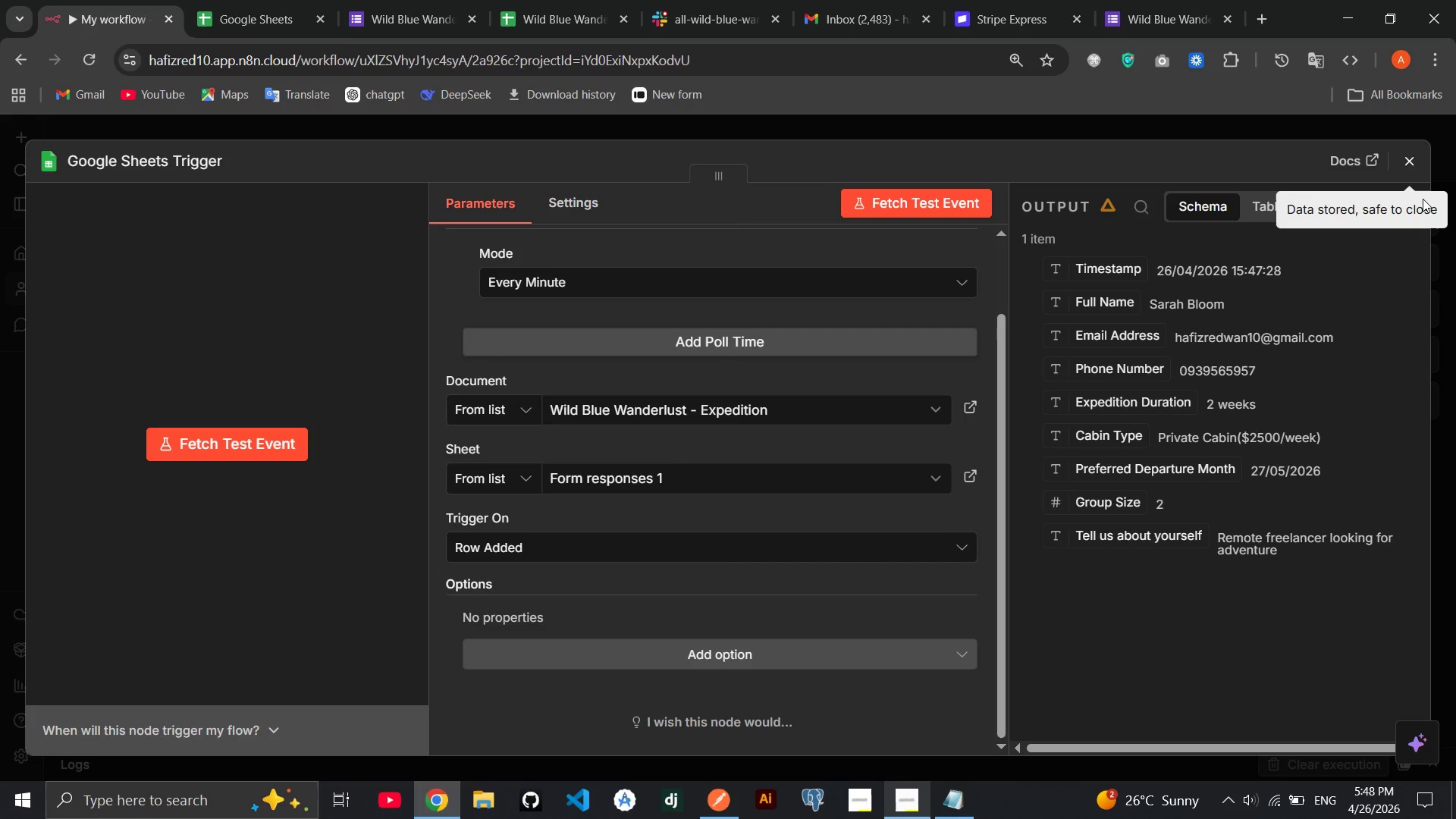 
left_click([1407, 156])
 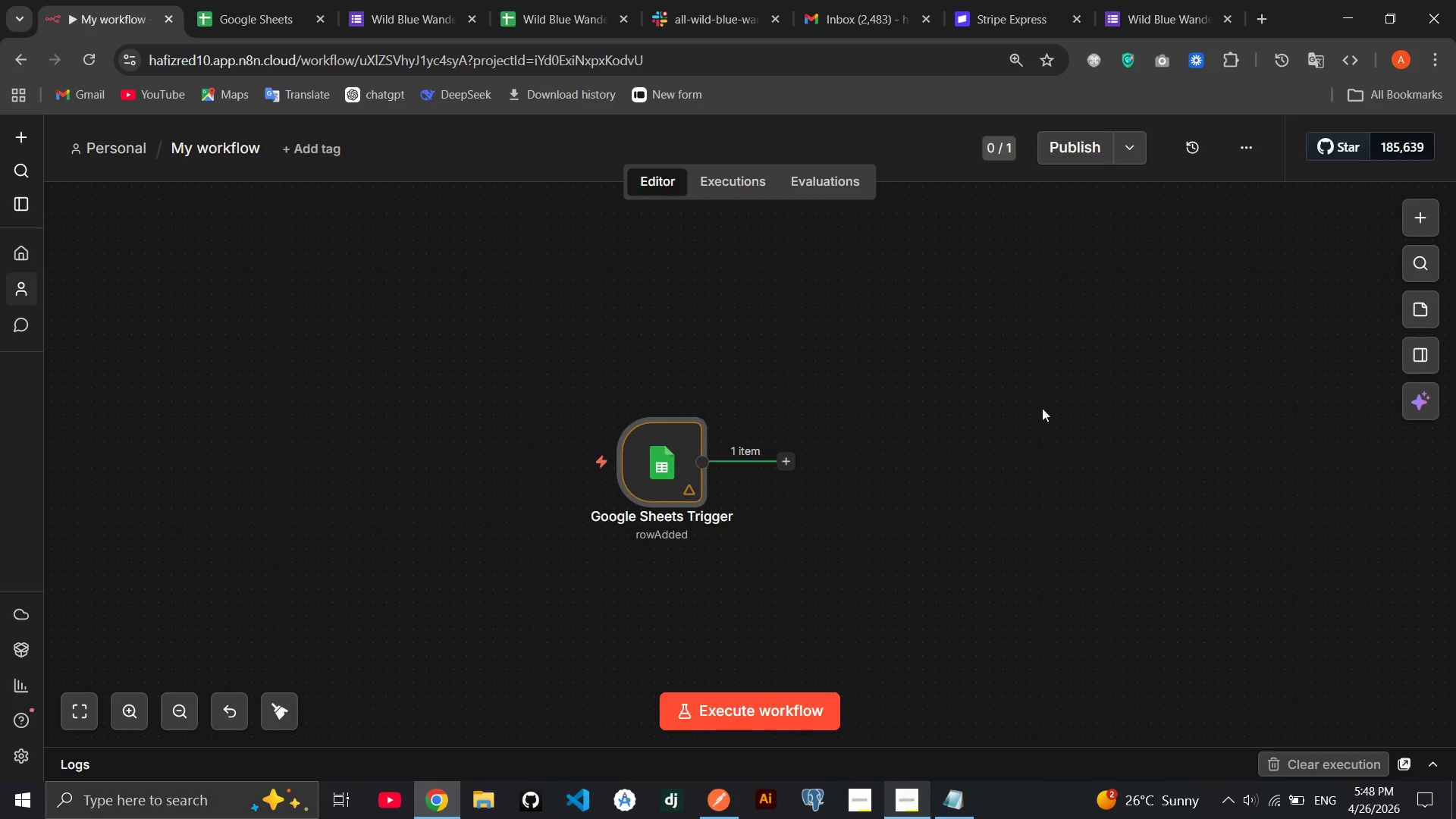 
wait(6.97)
 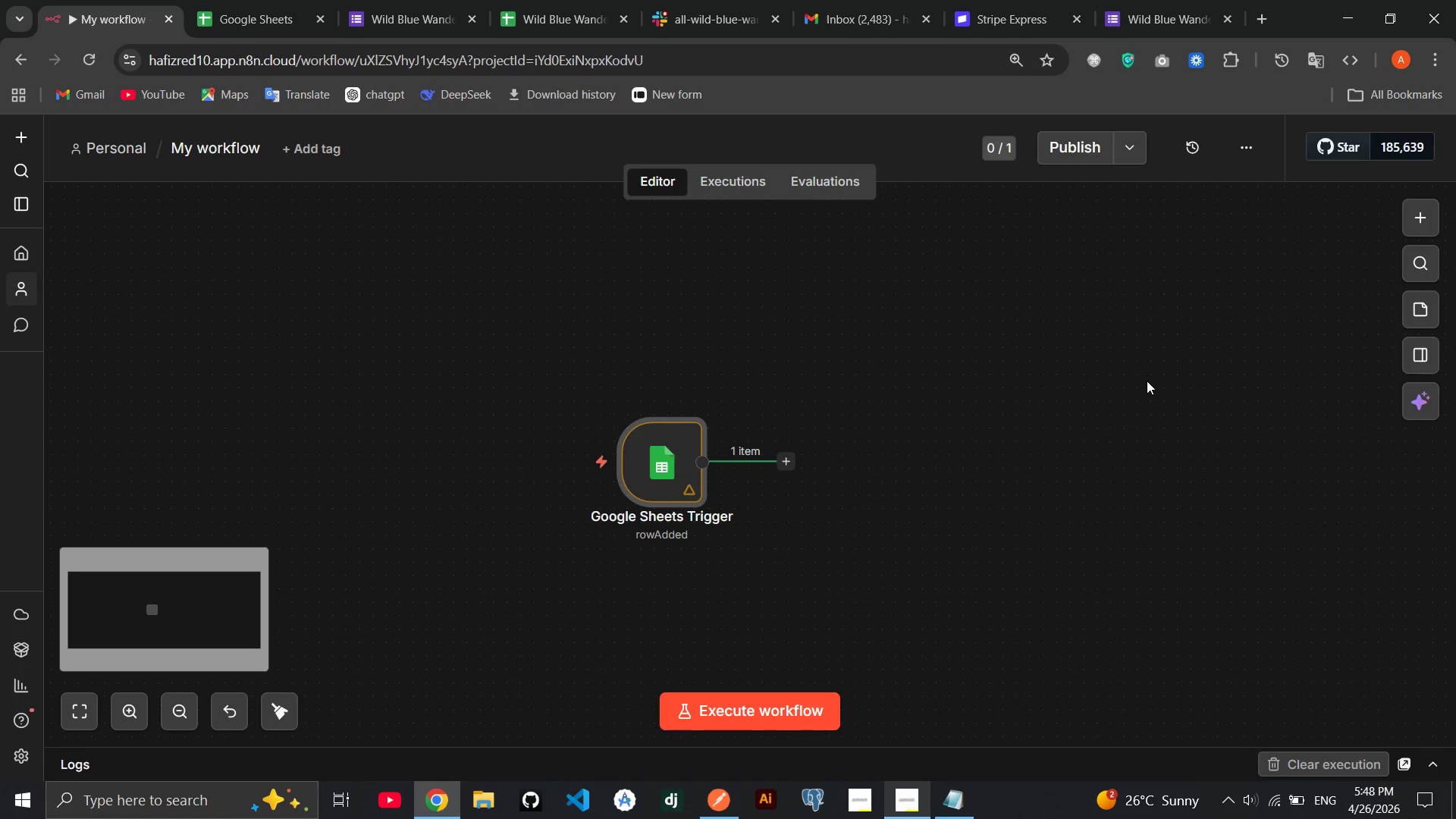 
left_click([711, 399])
 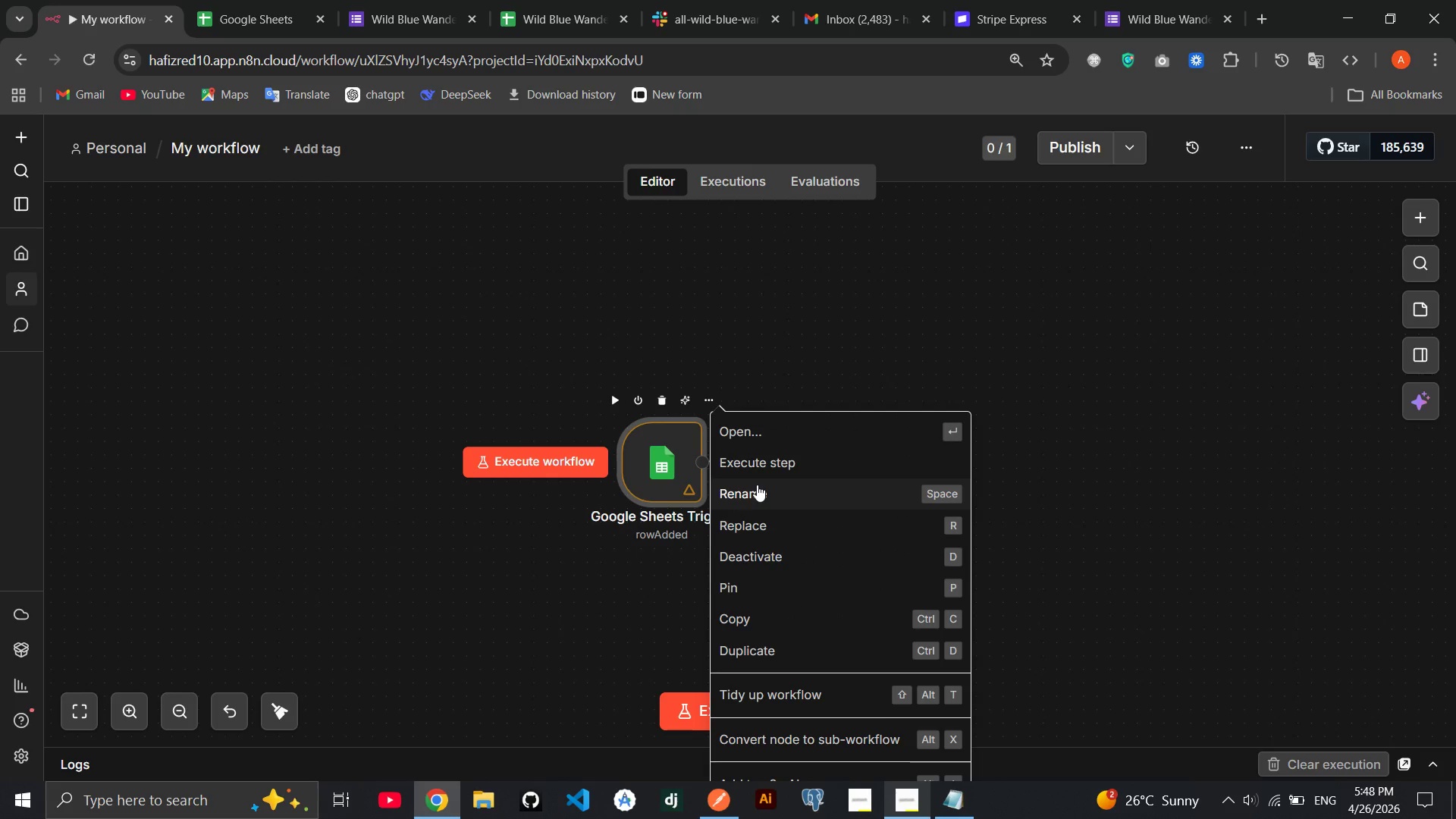 
left_click([757, 485])
 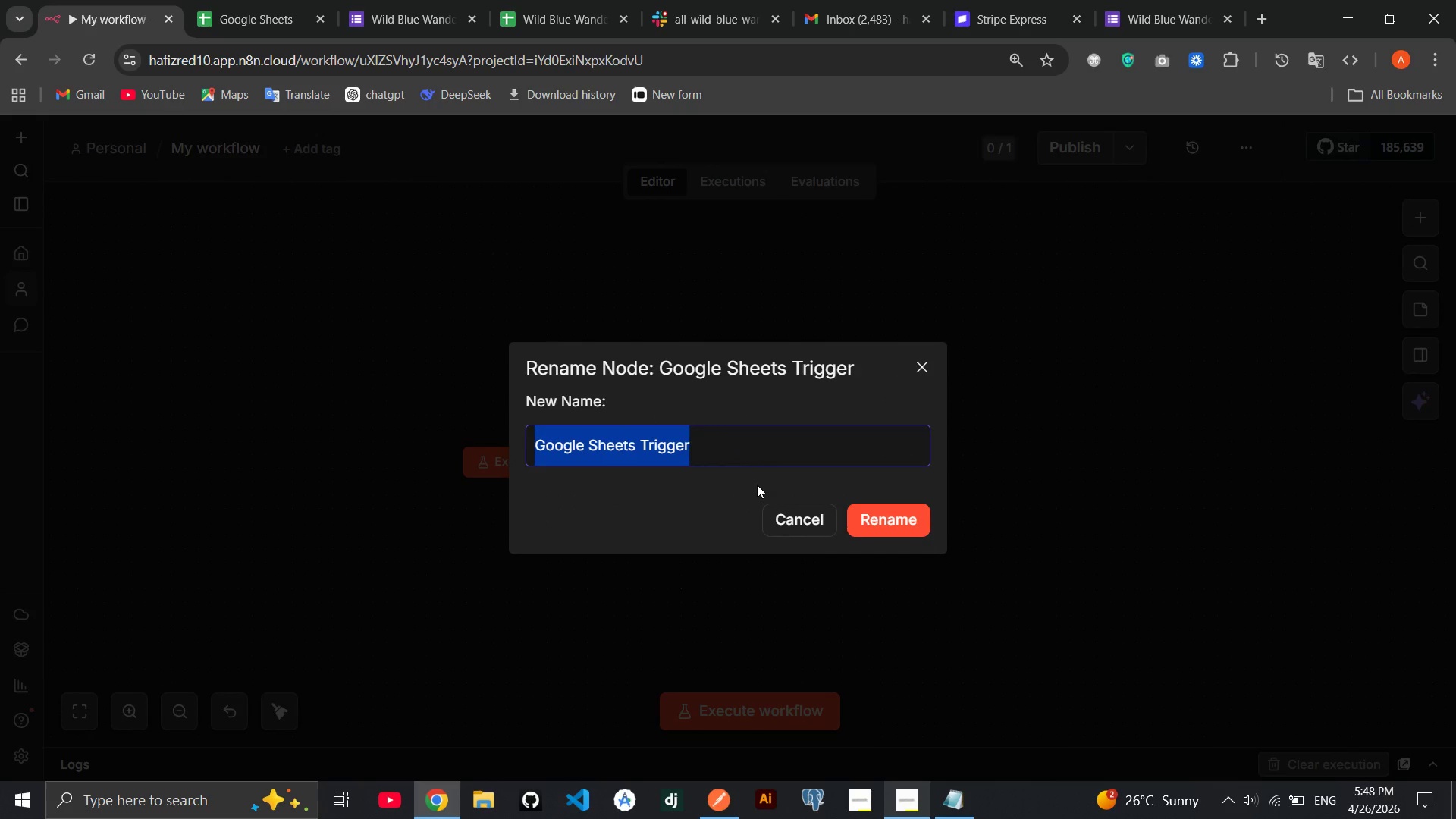 
wait(11.72)
 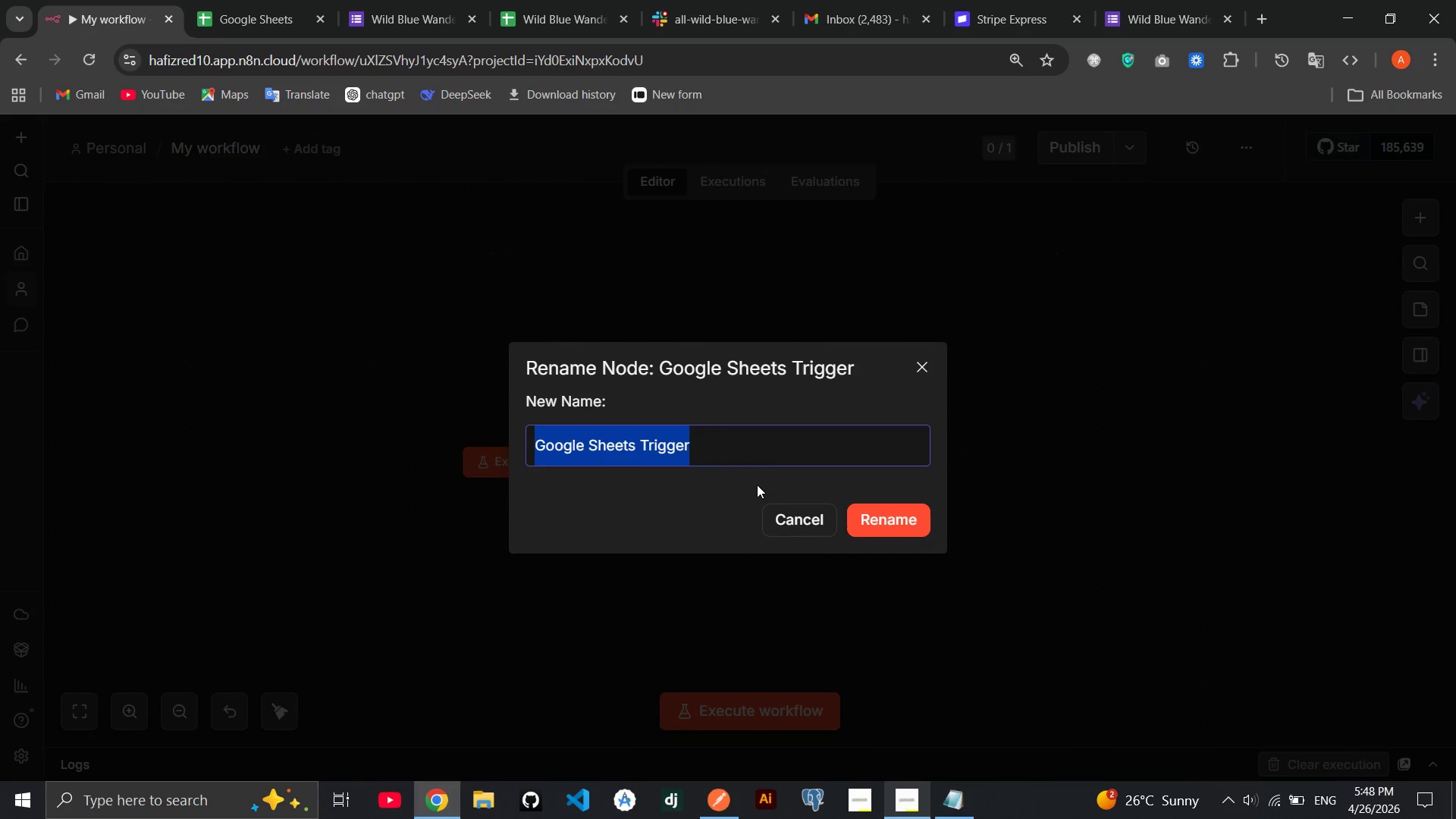 
type(New Expeditin Interset Form Subms)
key(Backspace)
key(Backspace)
type(mission)
 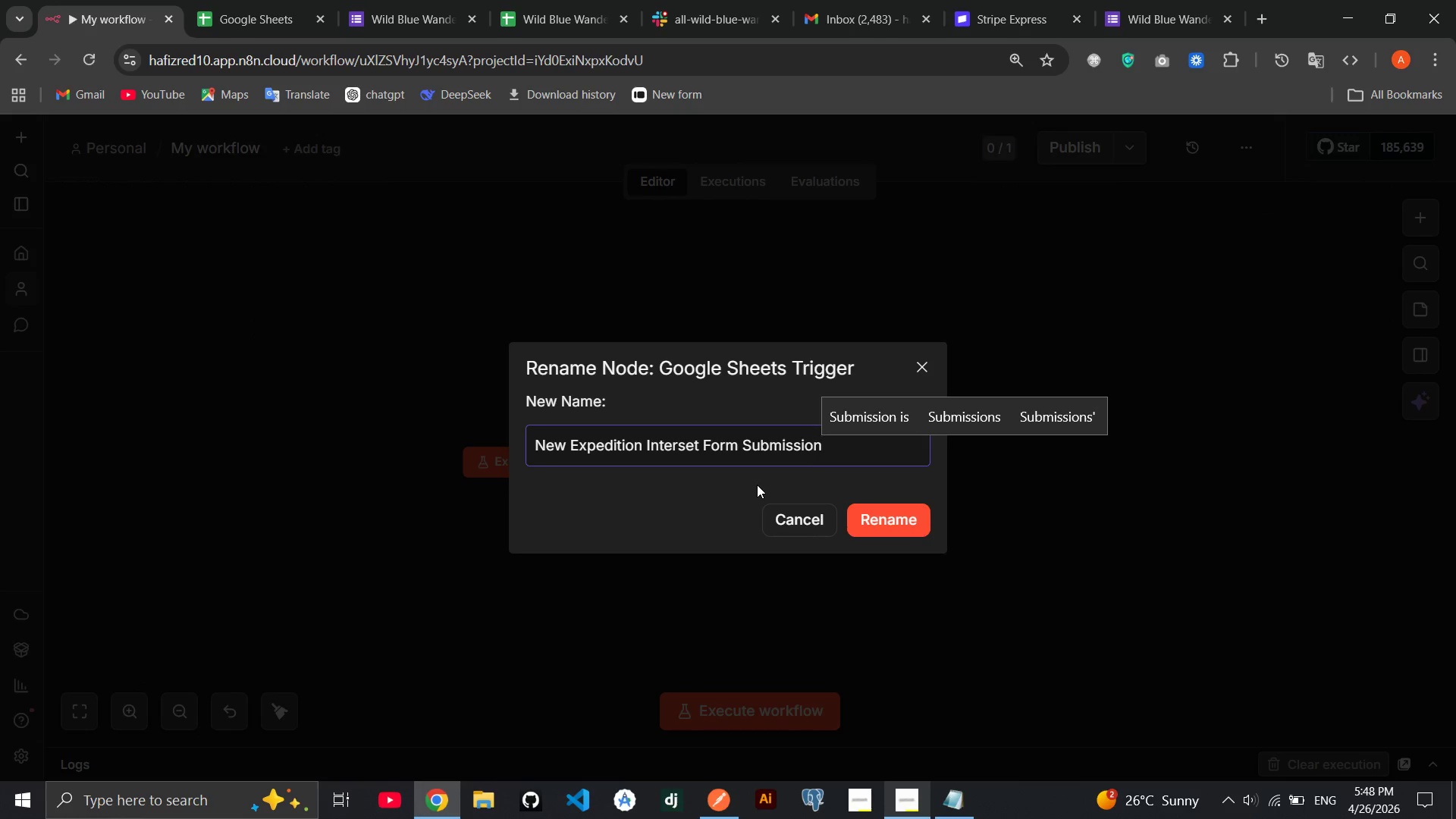 
key(Enter)
 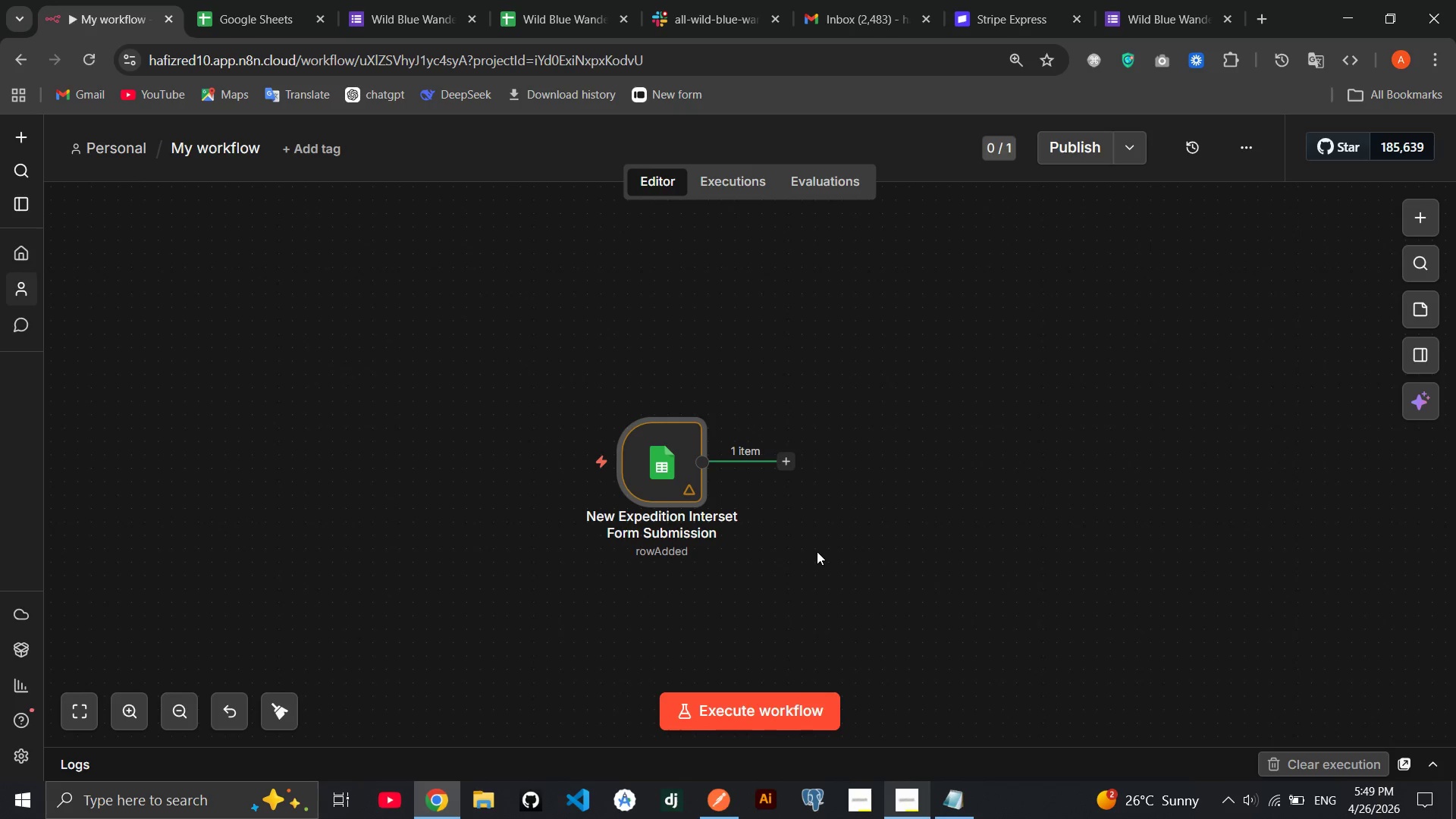 
wait(7.69)
 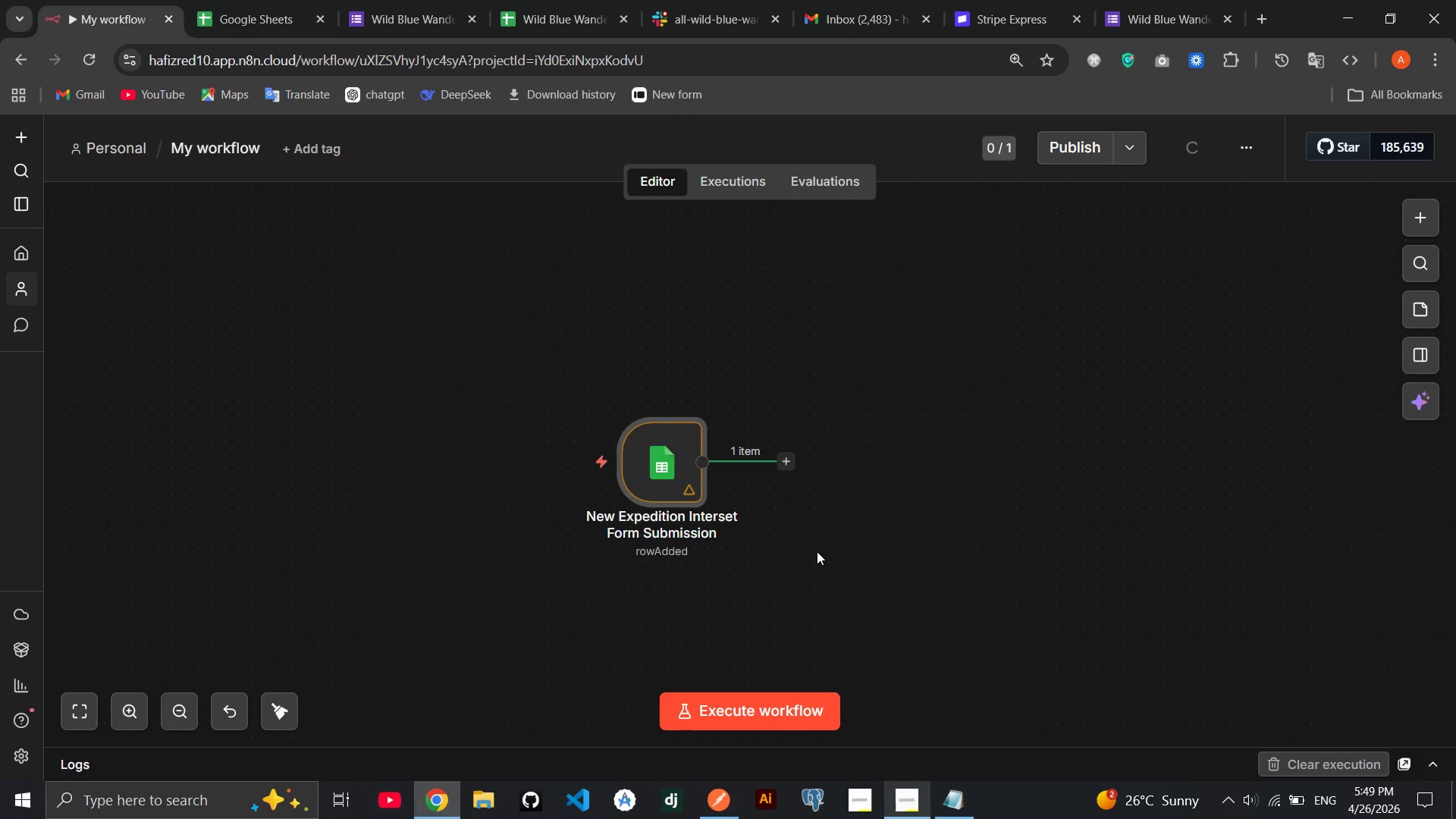 
double_click([689, 464])
 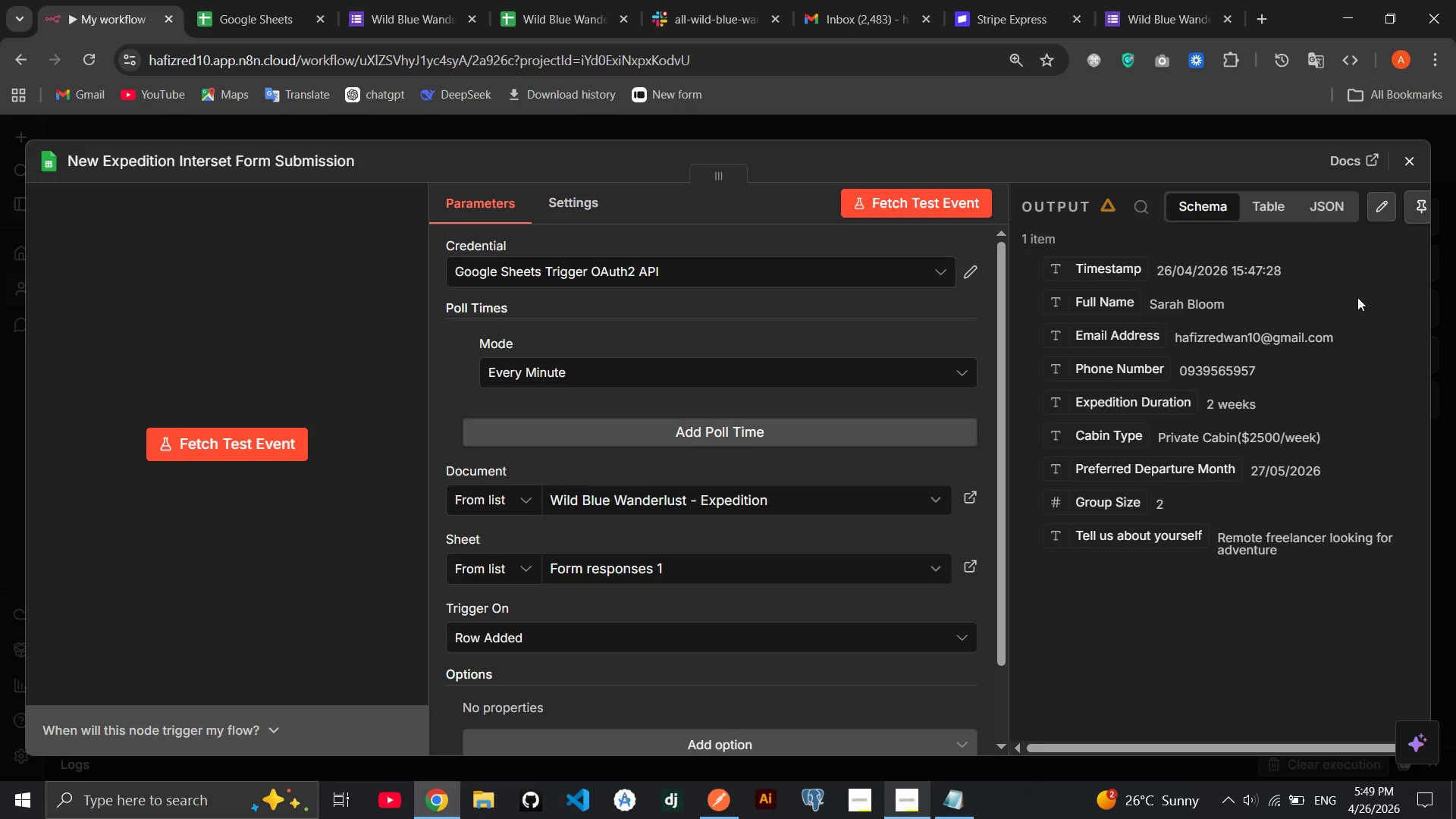 
left_click([1417, 196])
 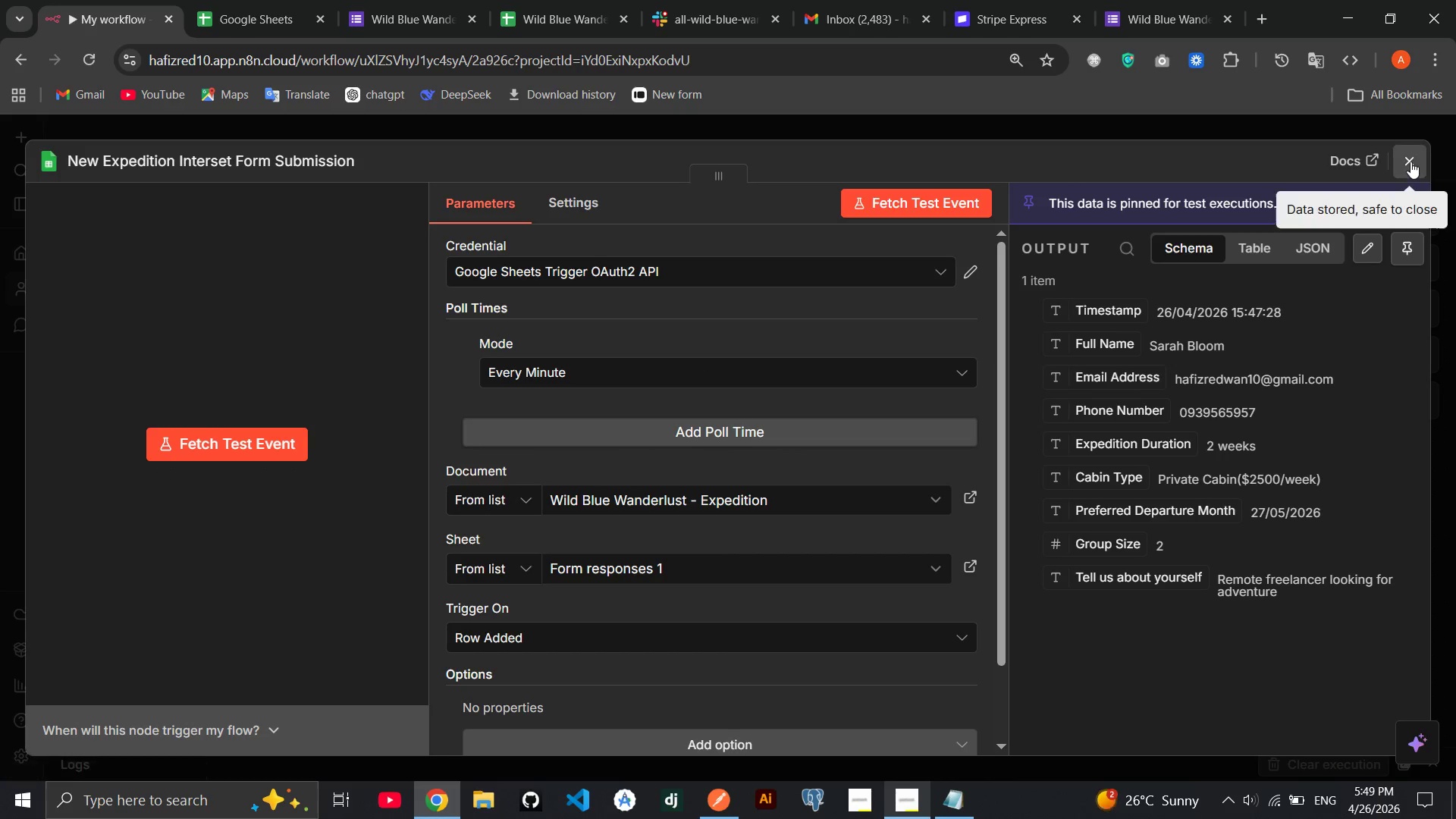 
left_click([1410, 161])
 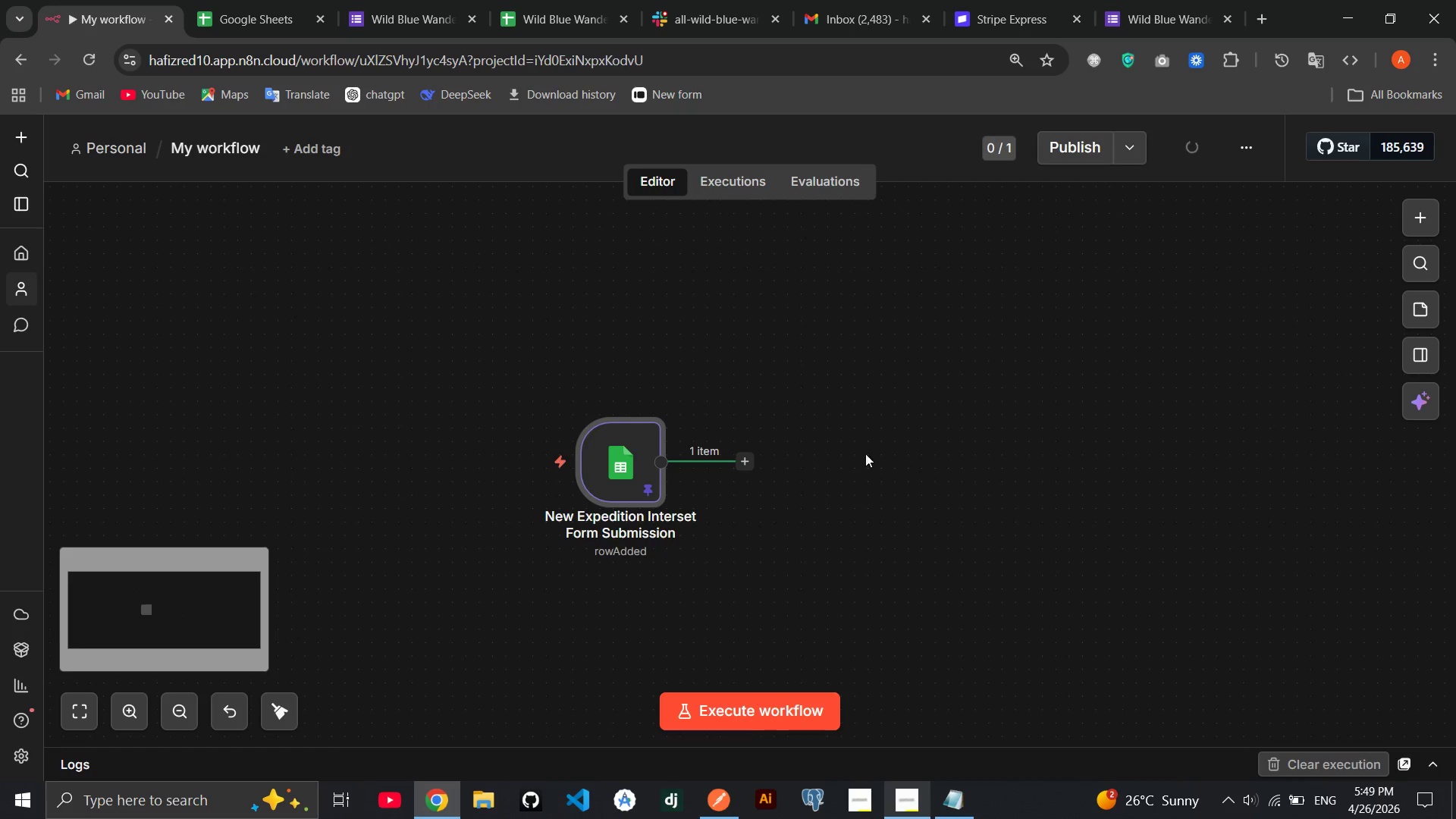 
left_click([748, 464])
 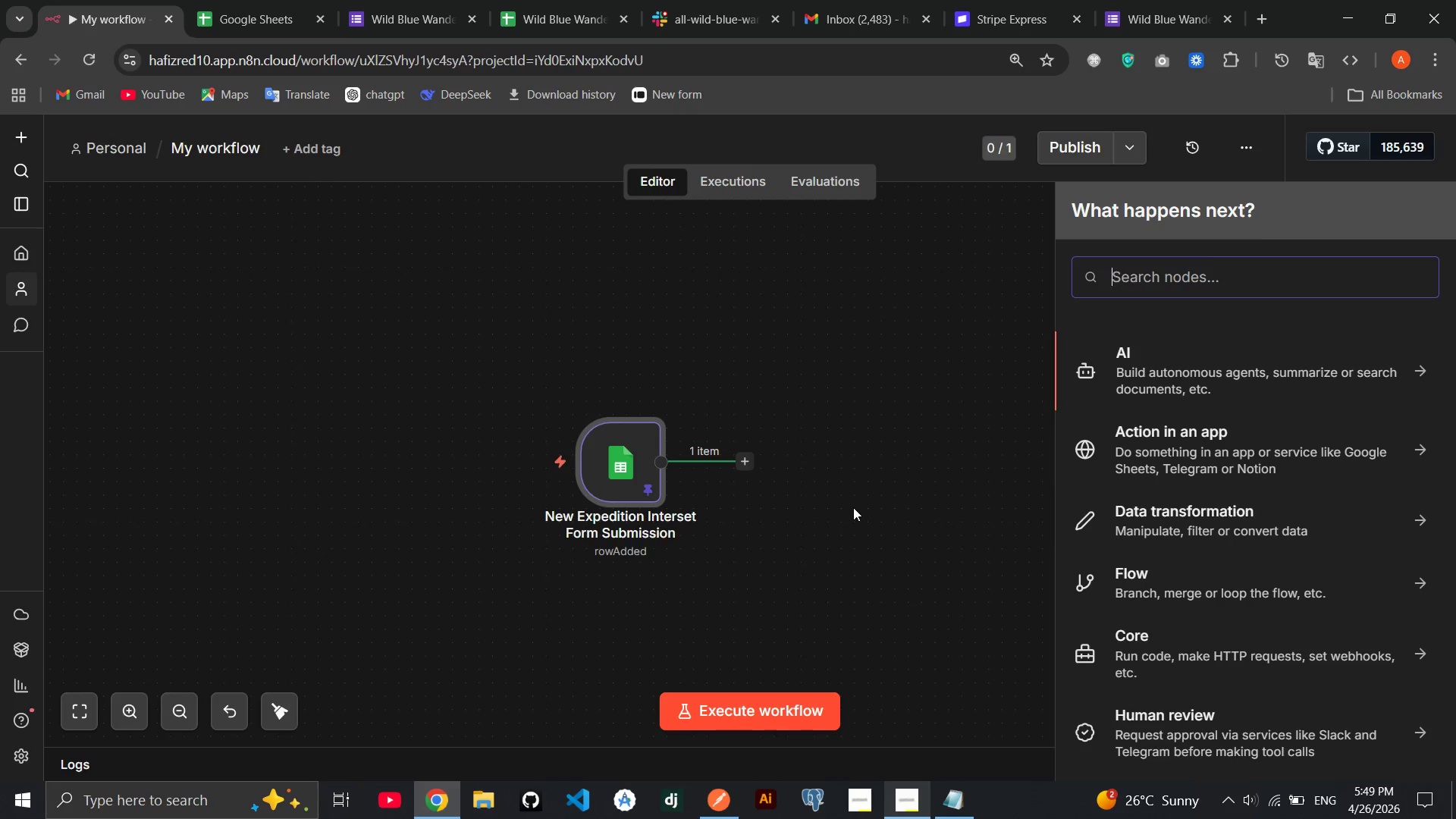 
type(set)
 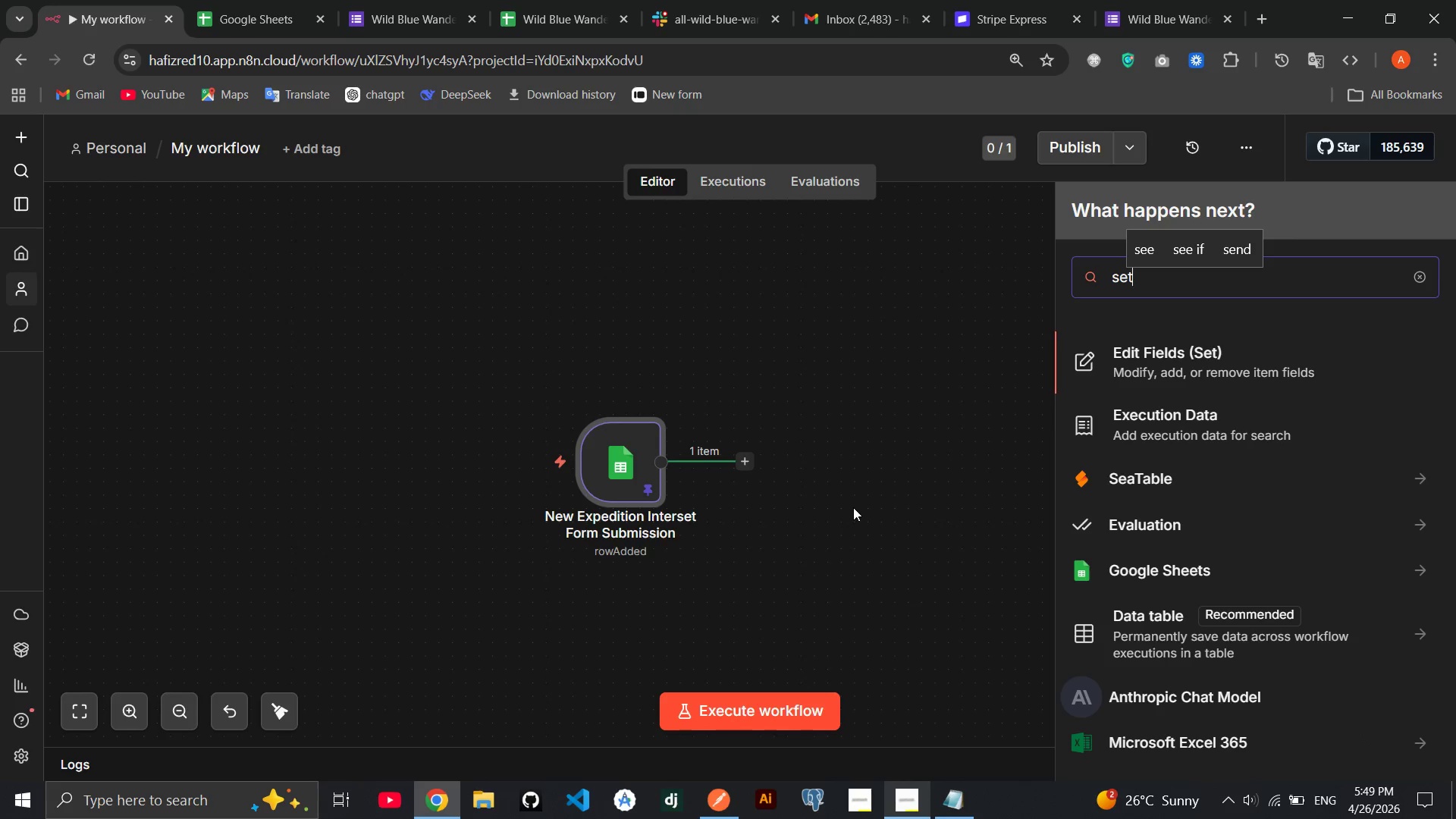 
wait(8.12)
 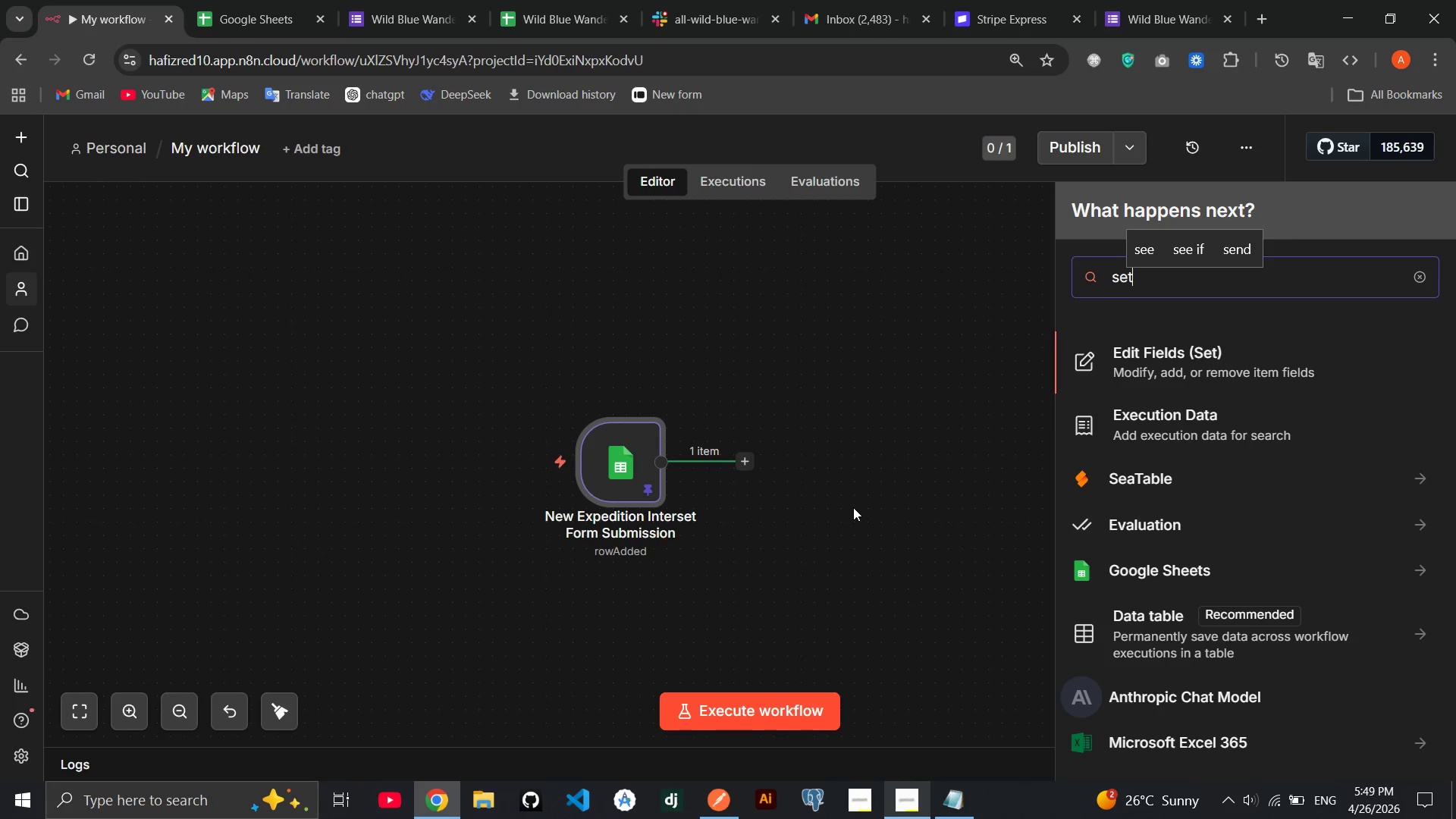 
key(Enter)
 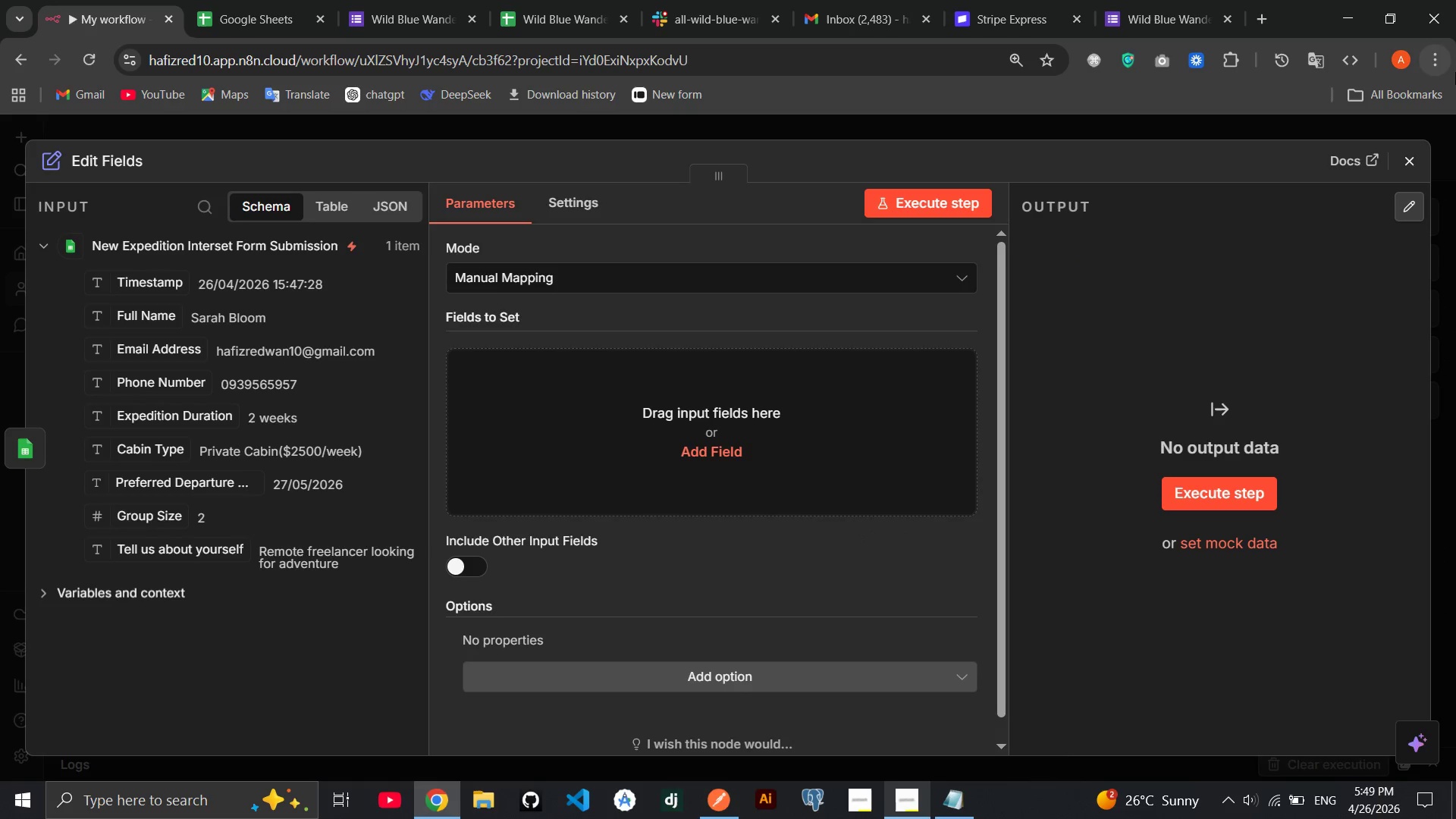 
left_click([1399, 172])
 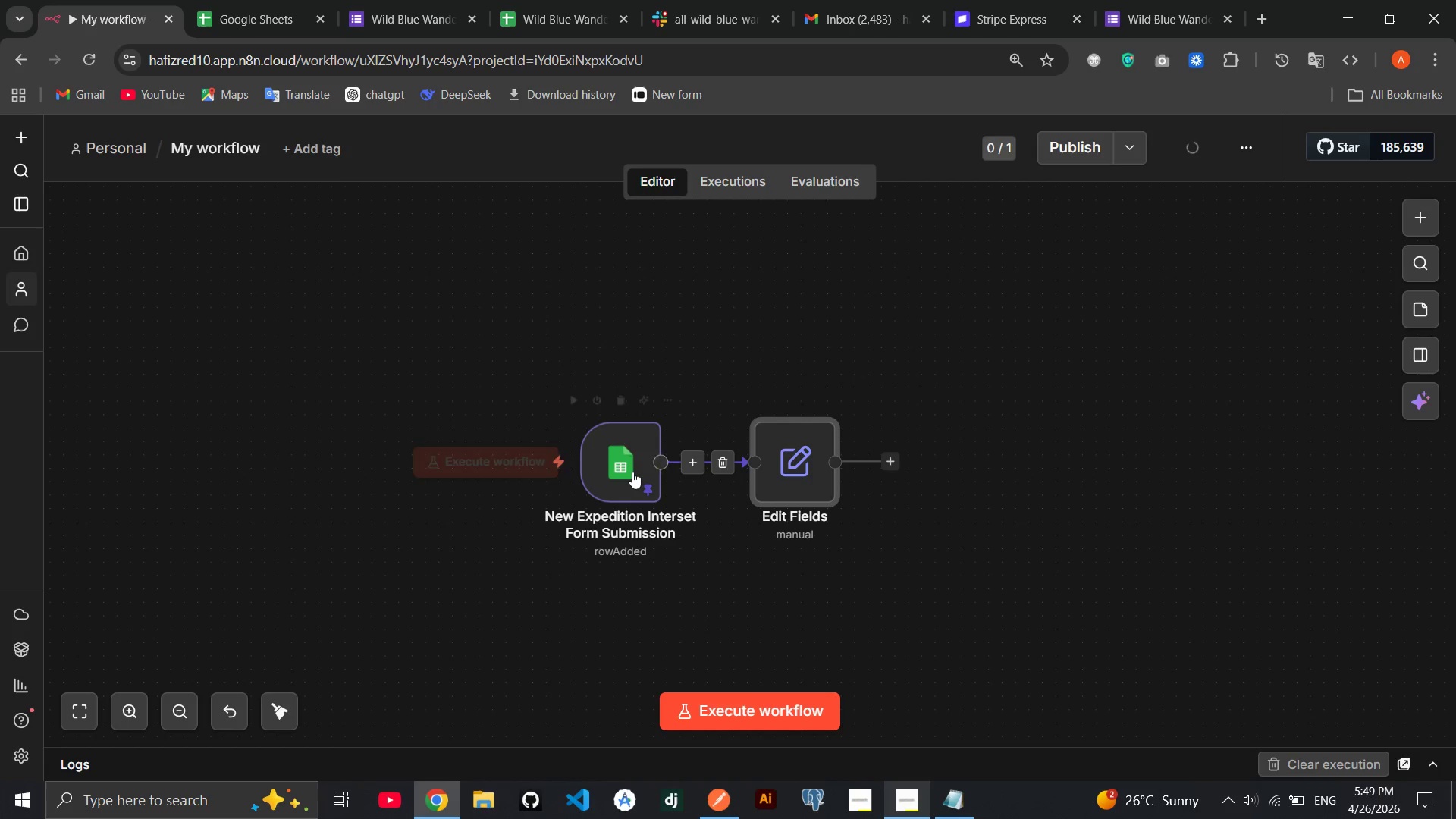 
double_click([626, 472])
 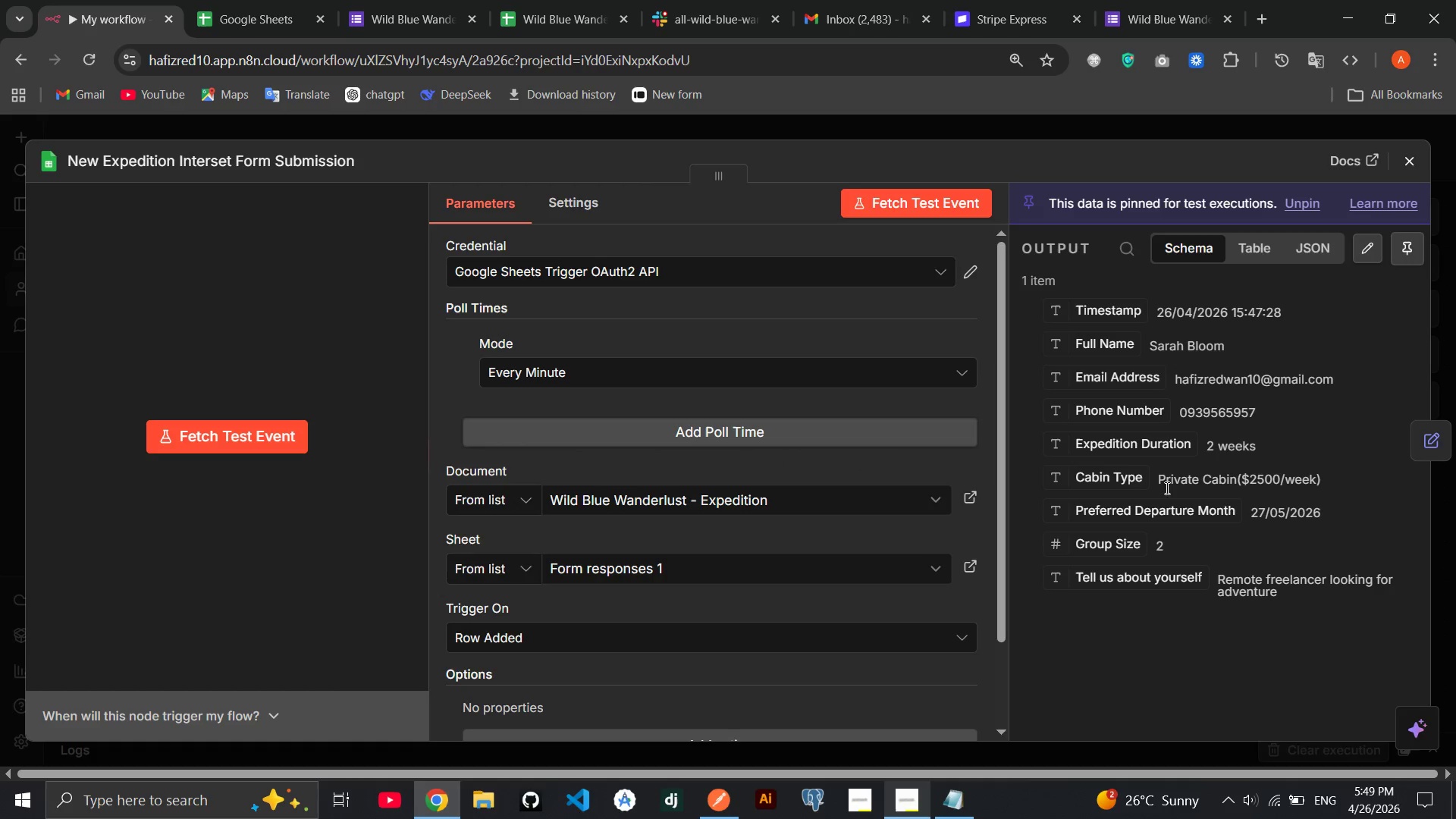 
wait(5.38)
 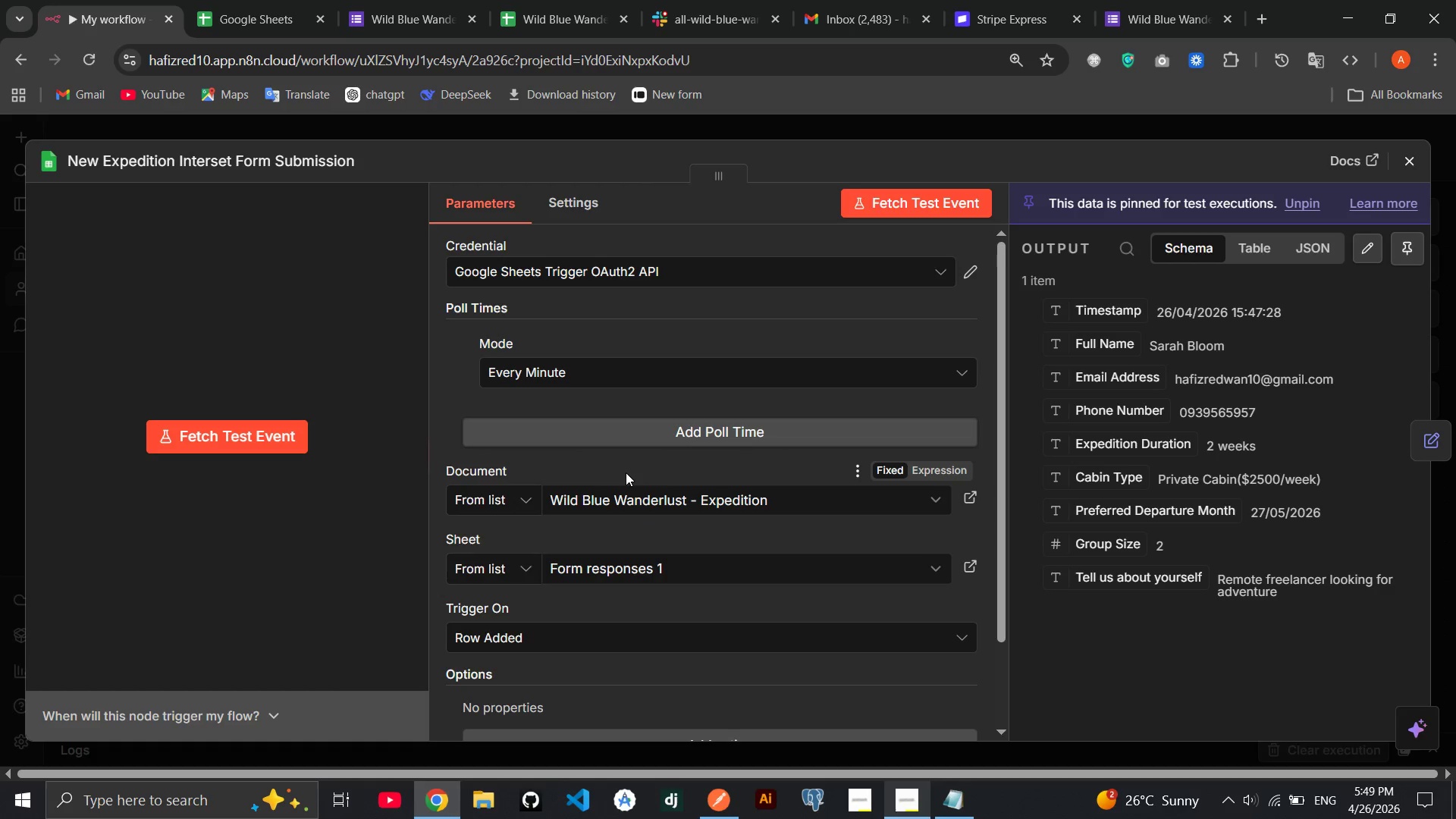 
left_click([1404, 171])
 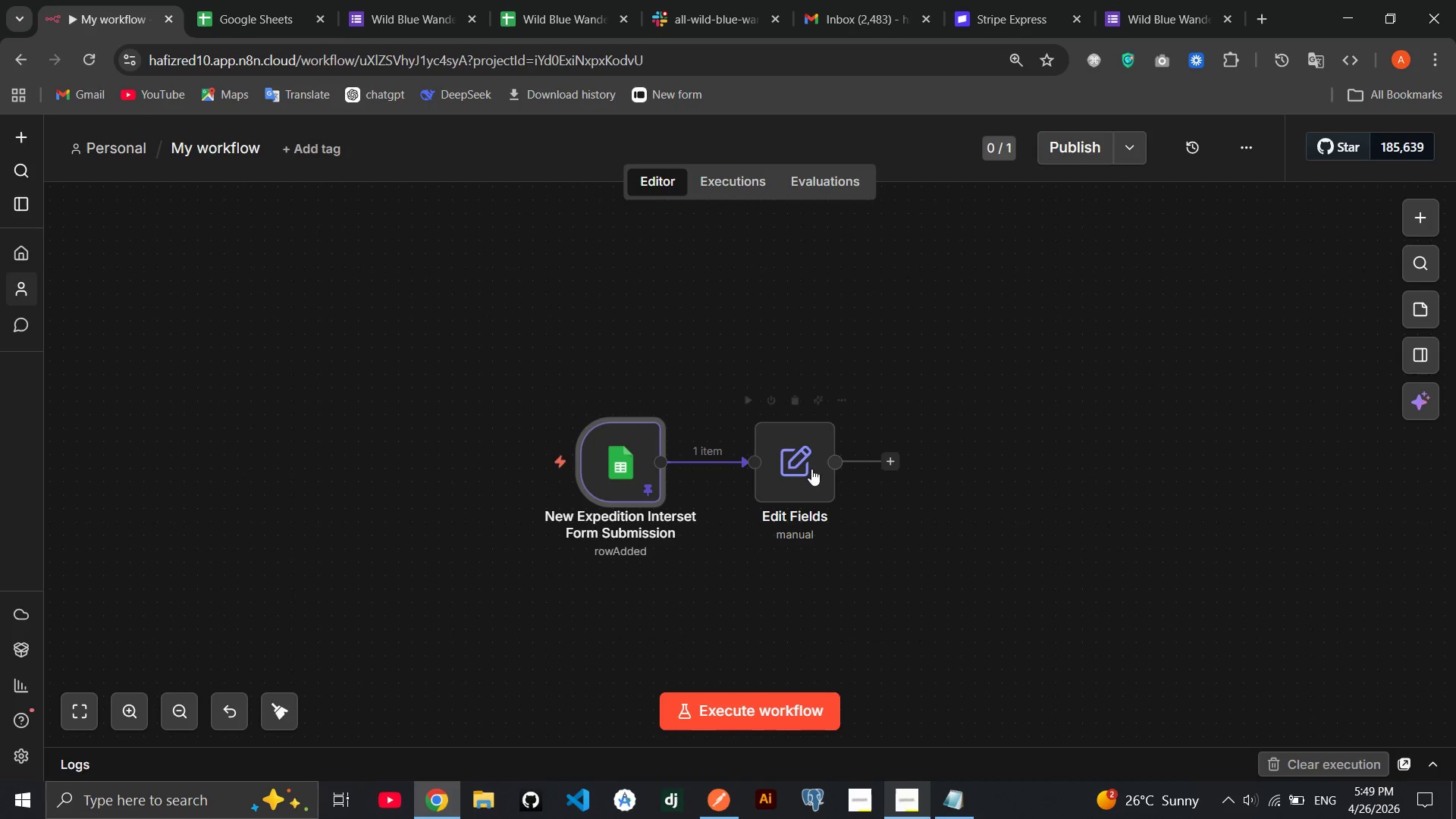 
double_click([792, 474])
 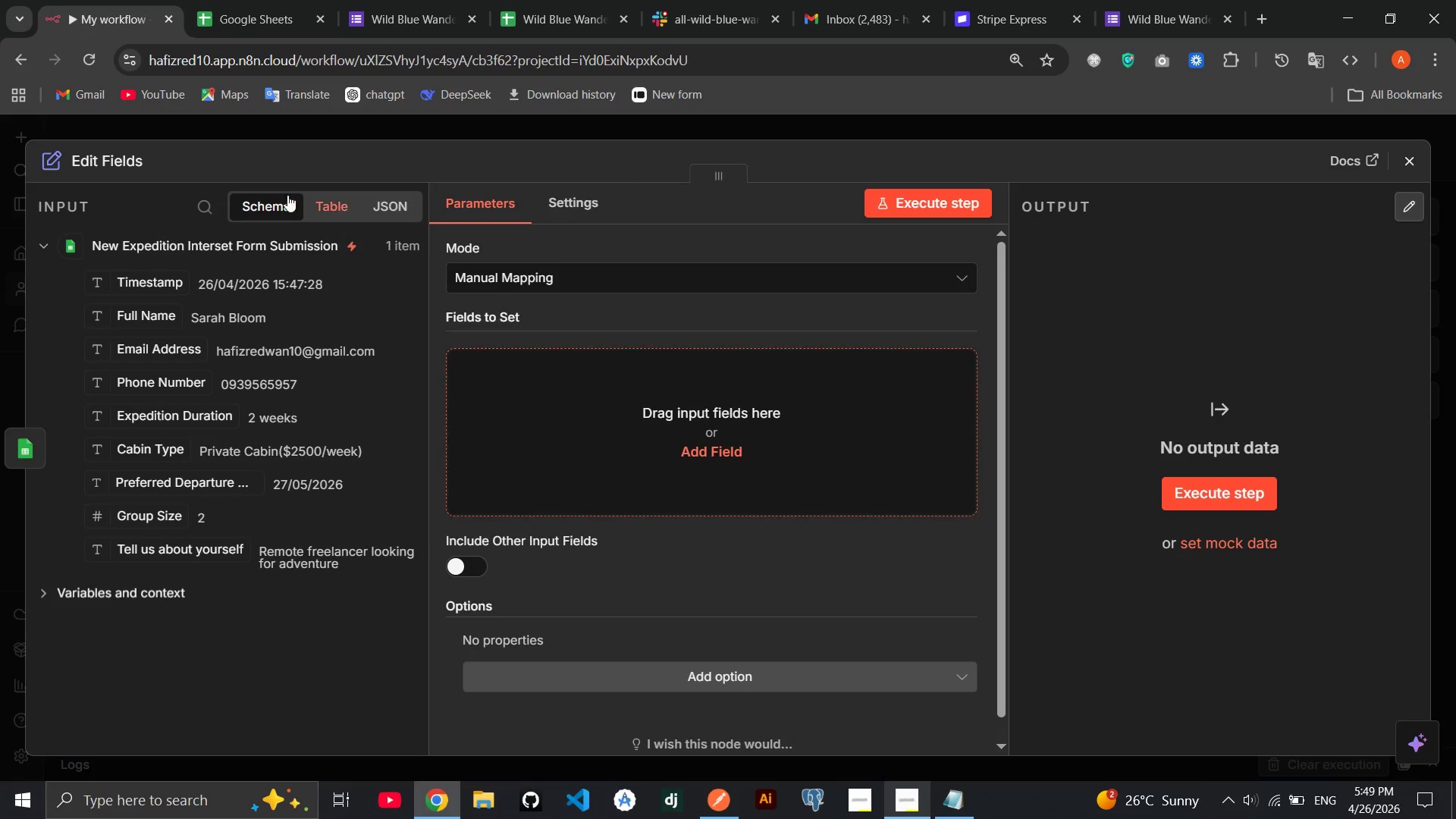 
left_click([106, 170])
 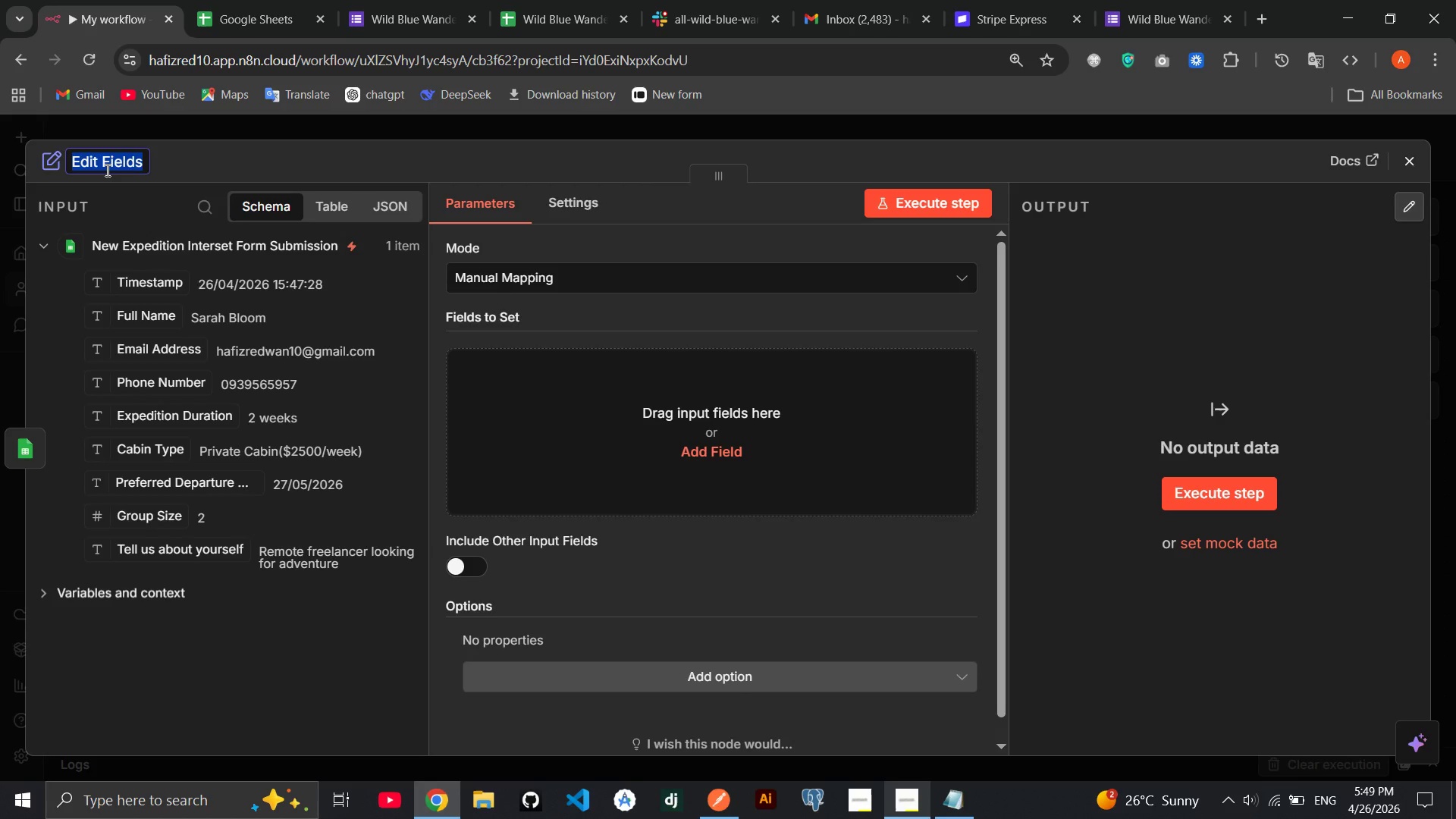 
type(Clea and Format Lead Data - Apply Title Case)
 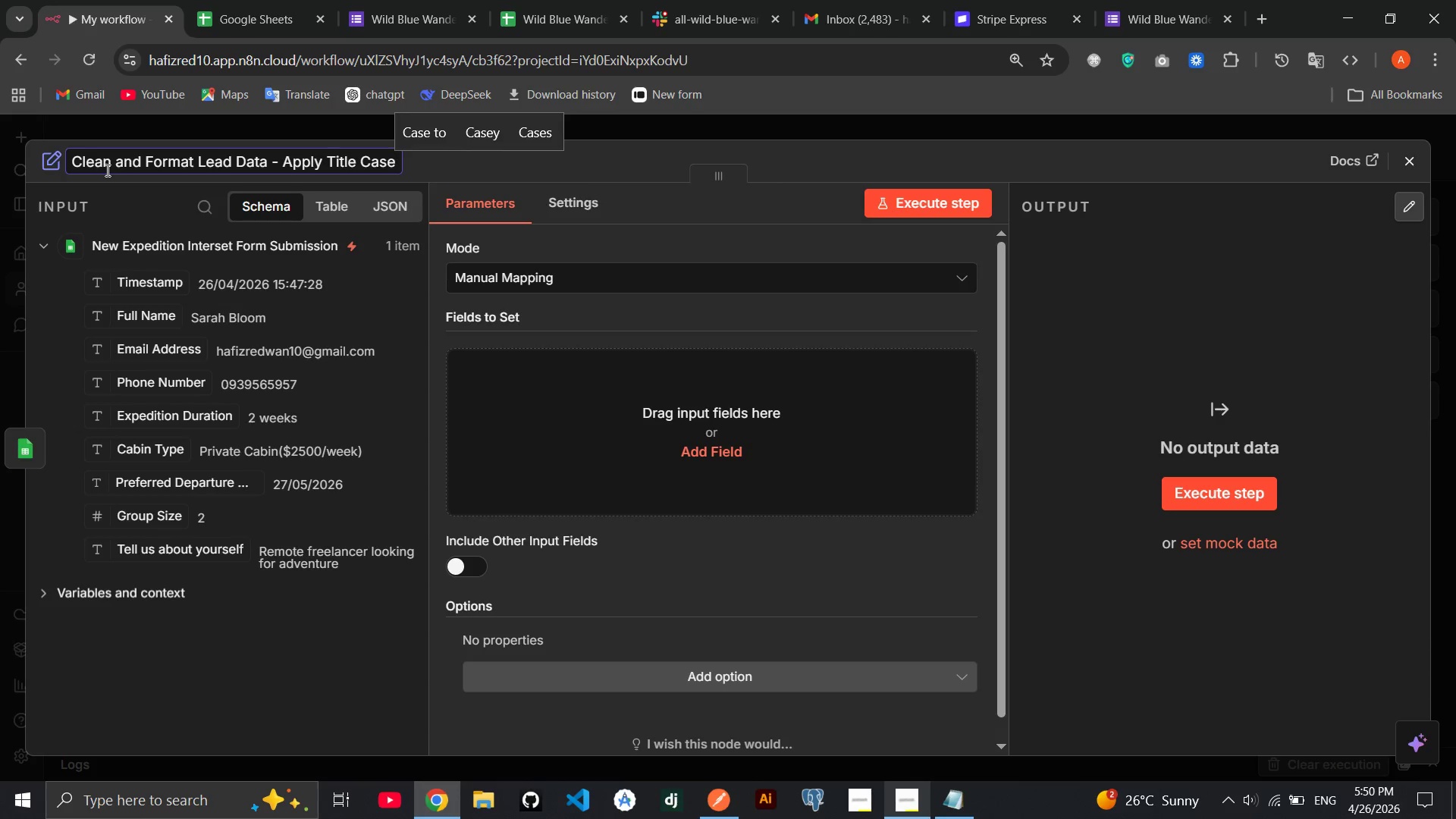 
key(Enter)
 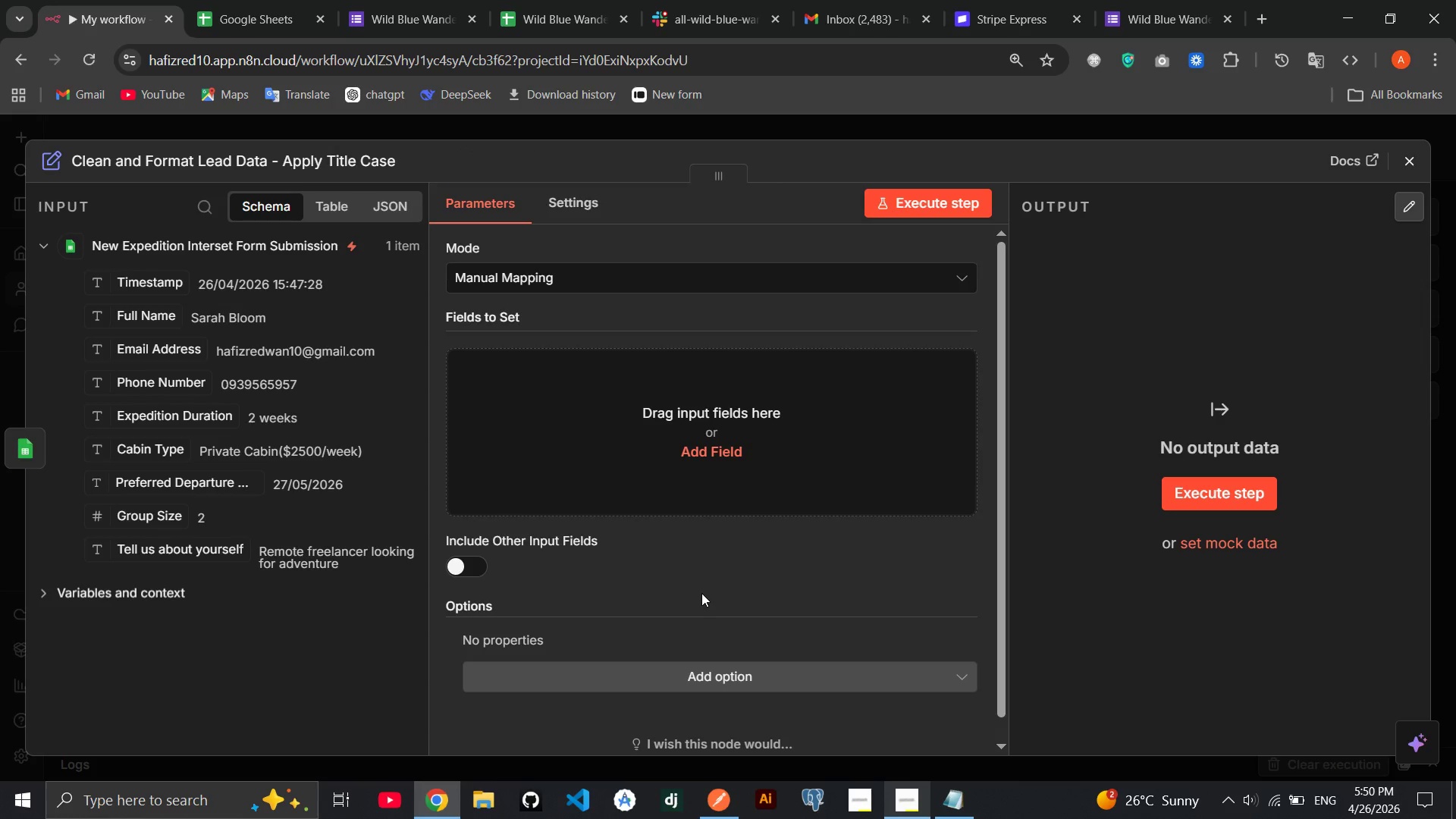 
wait(9.23)
 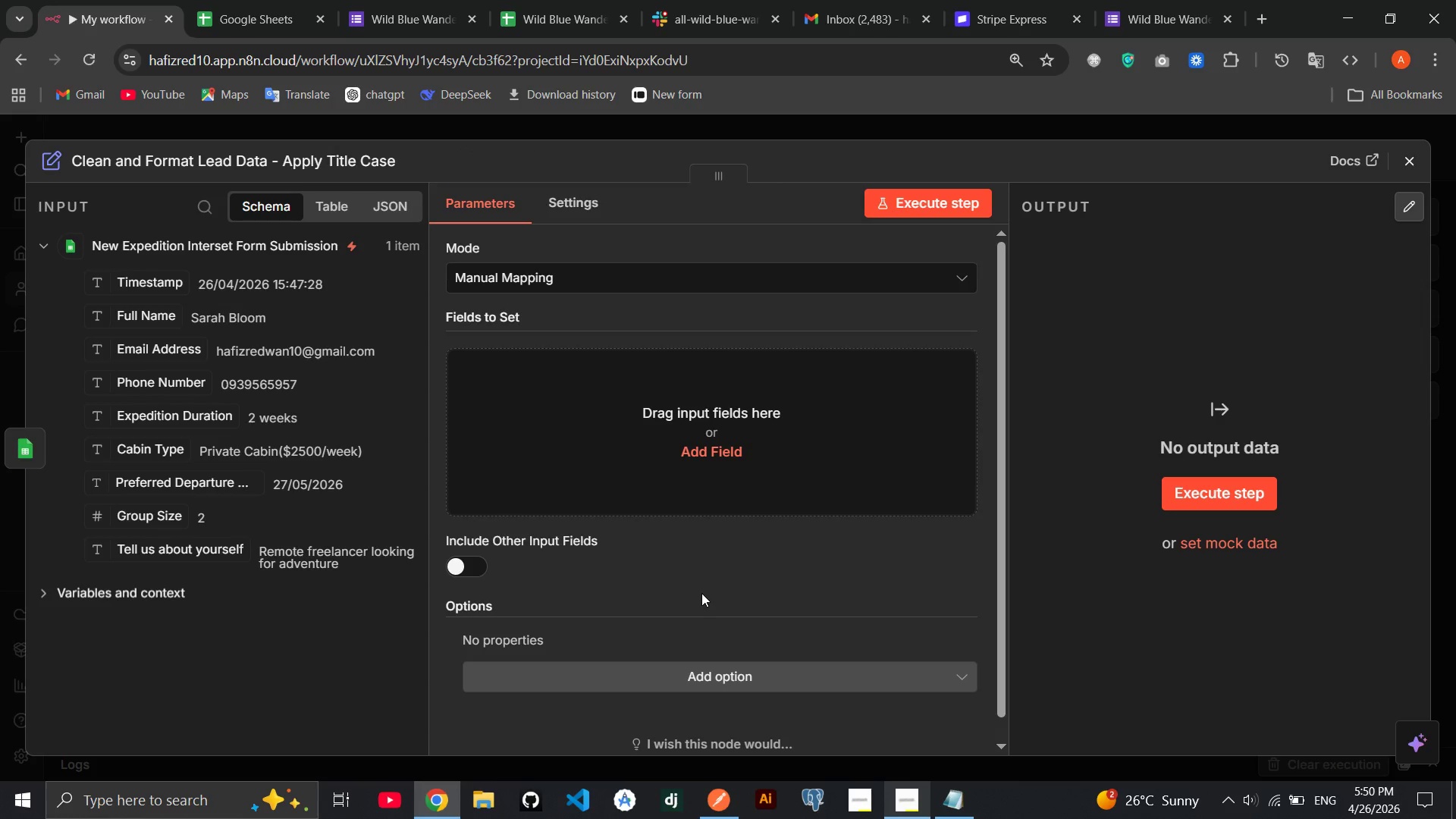 
left_click([583, 479])
 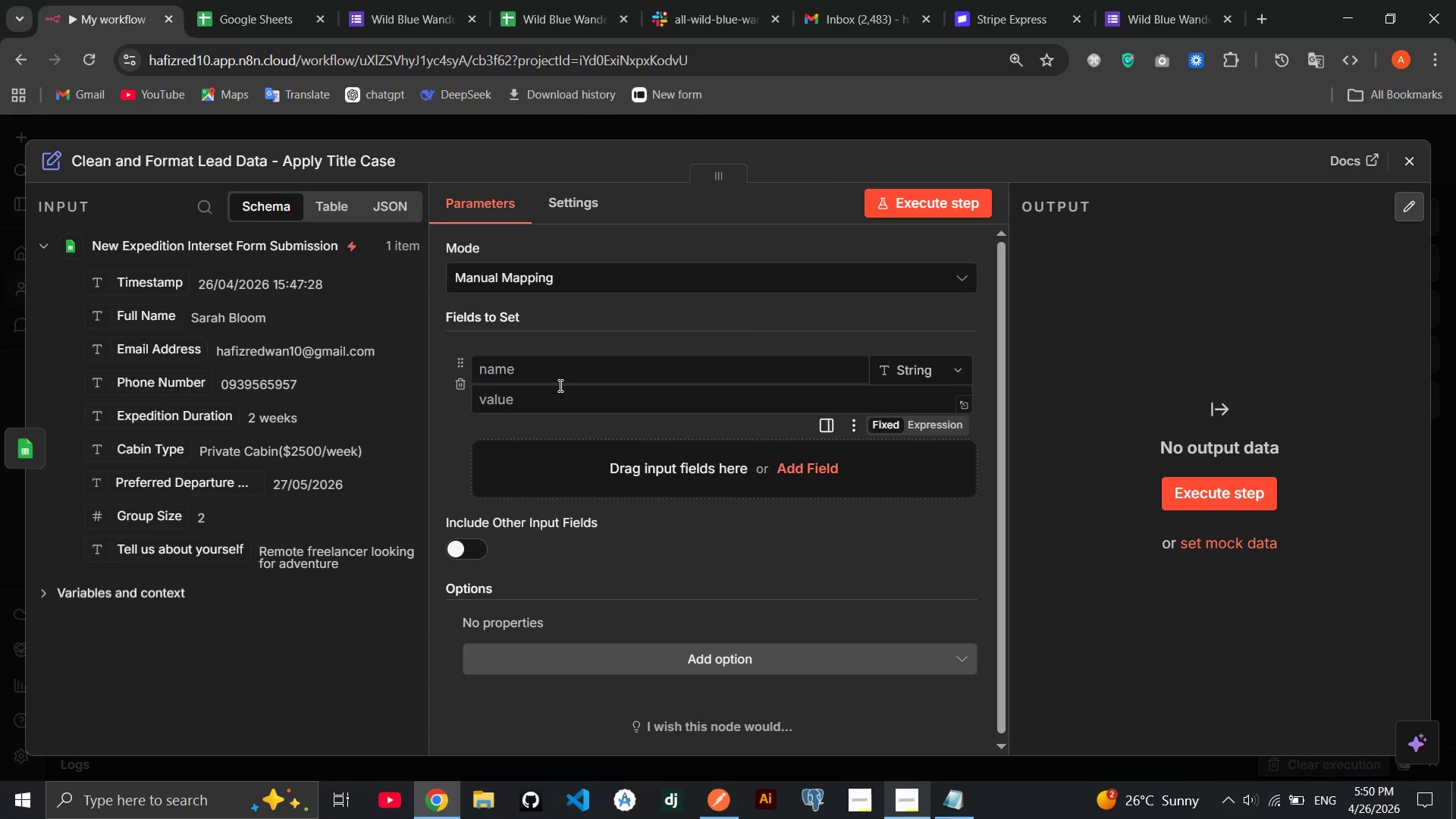 
left_click([557, 381])
 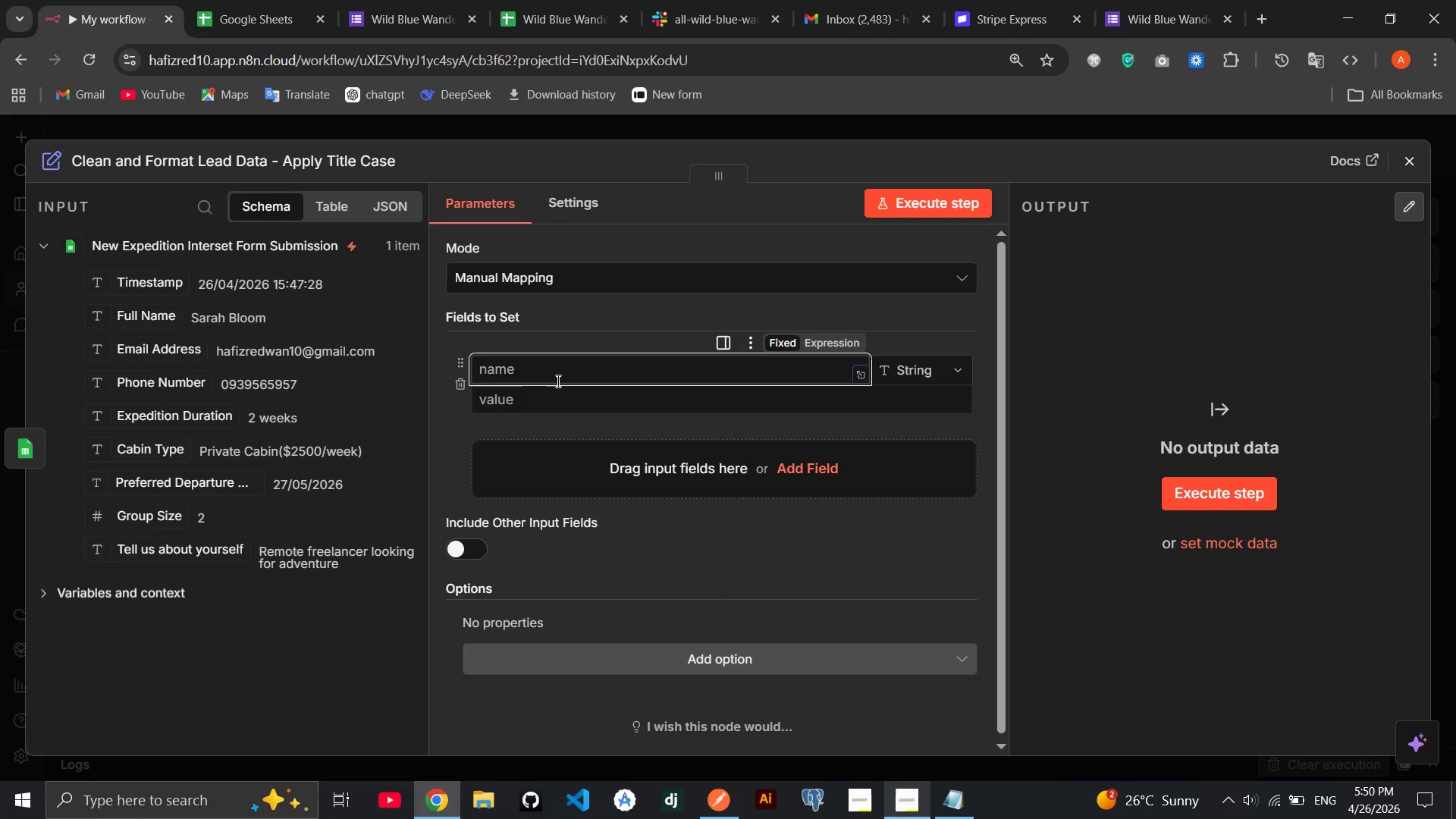 
type(full_name)
 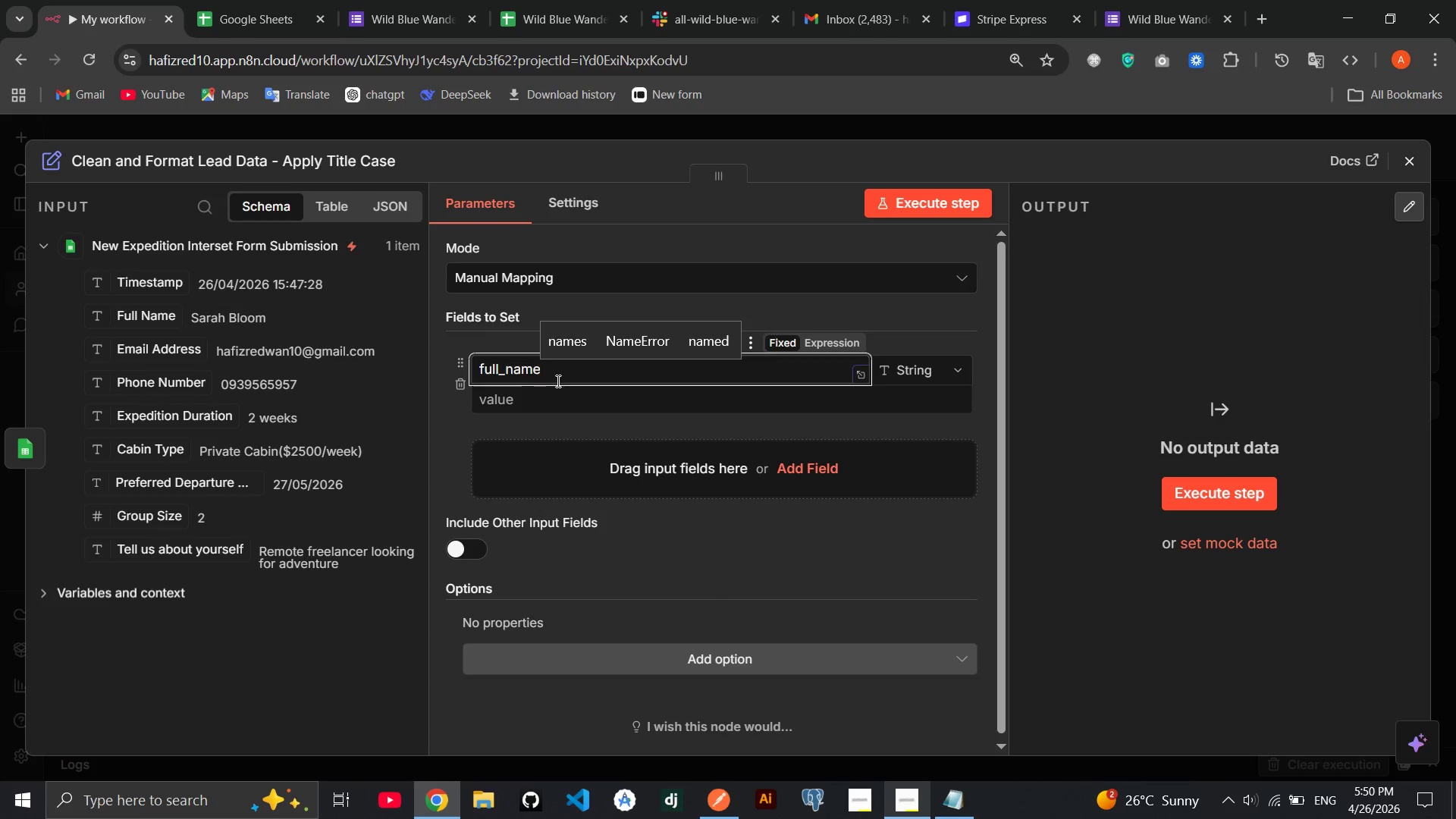 
left_click_drag(start_coordinate=[148, 312], to_coordinate=[559, 410])
 